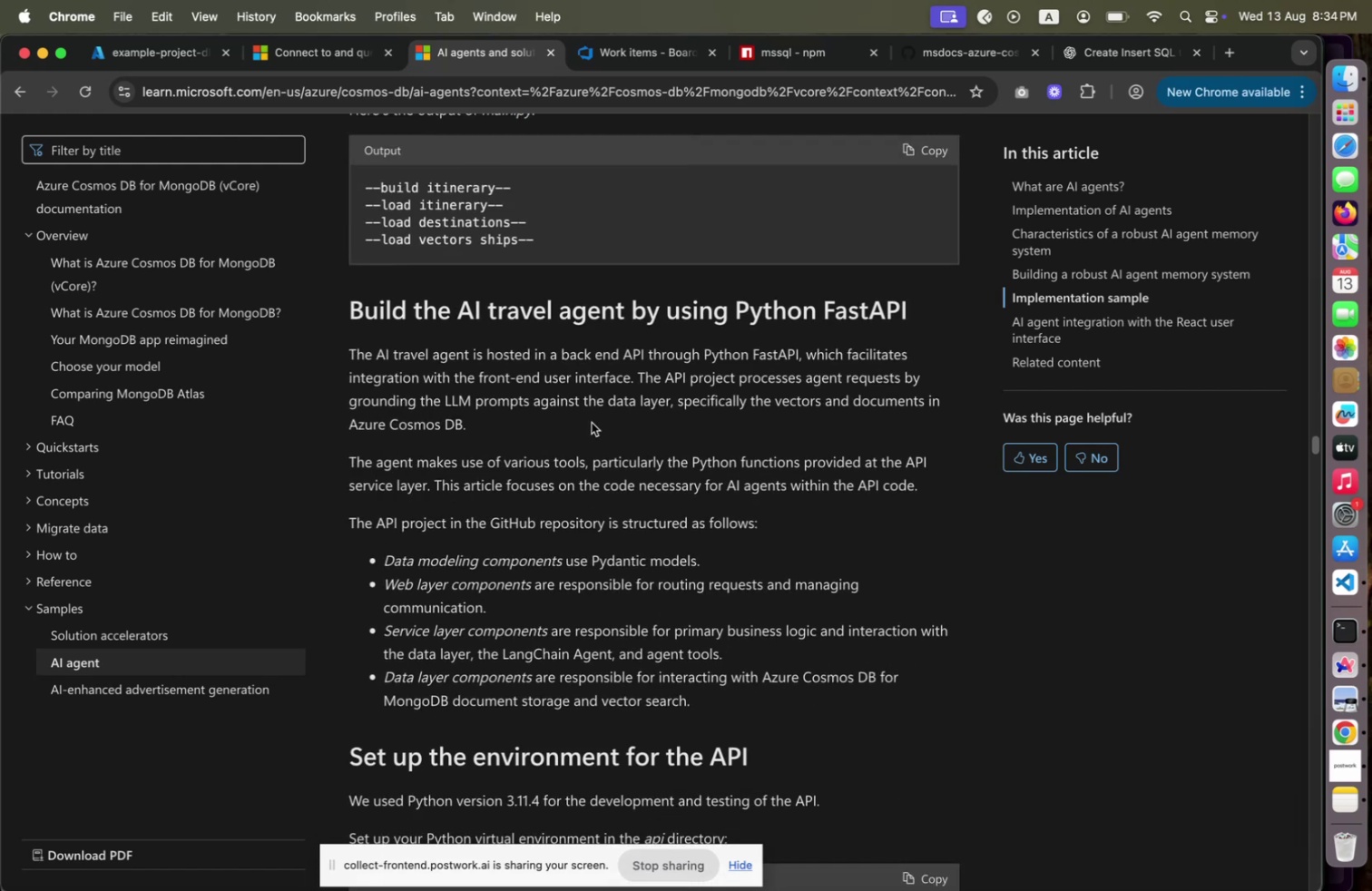 
wait(6.44)
 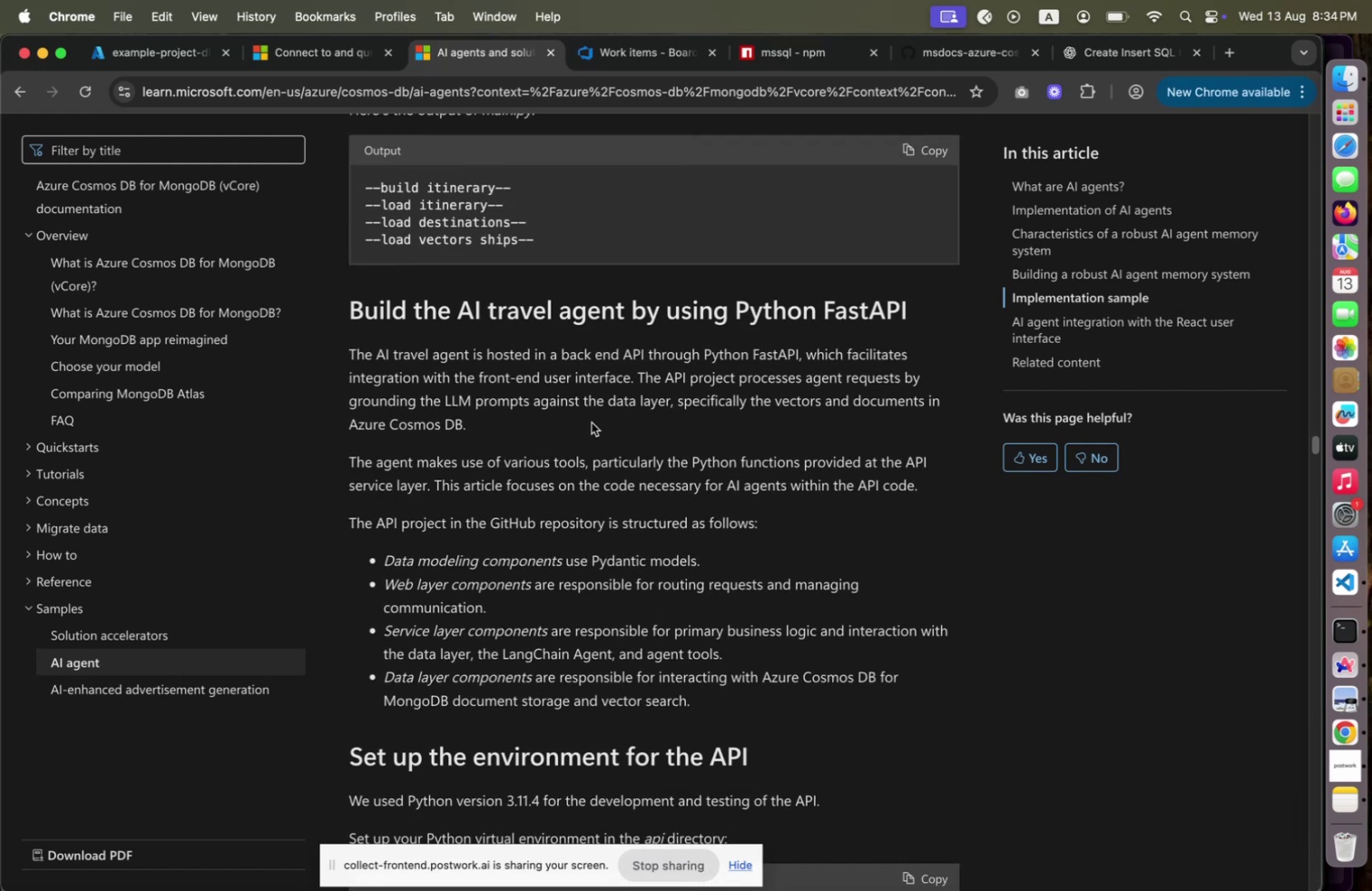 
scroll: coordinate [592, 423], scroll_direction: down, amount: 46.0
 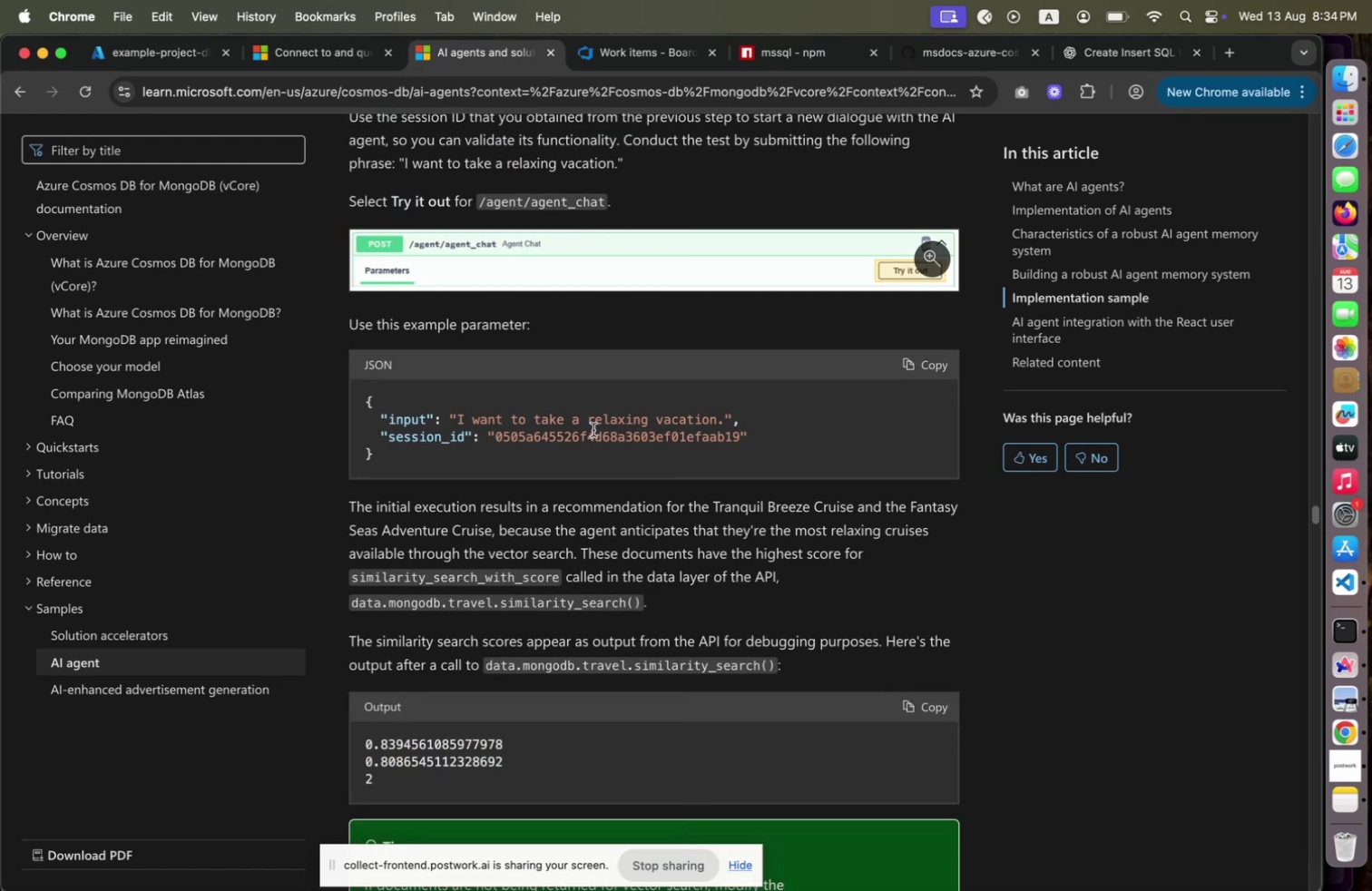 
wait(5.58)
 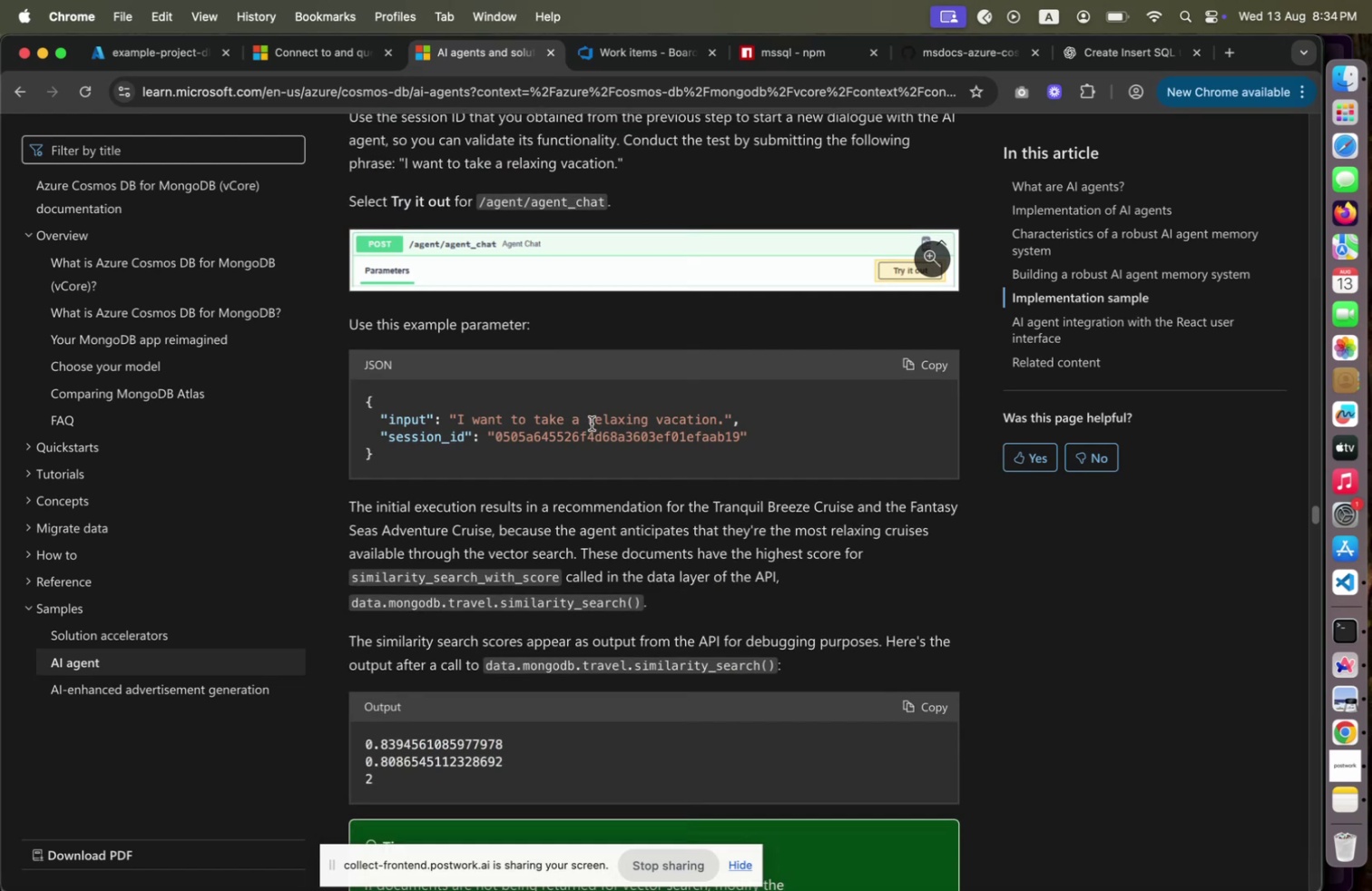 
scroll: coordinate [593, 429], scroll_direction: down, amount: 25.0
 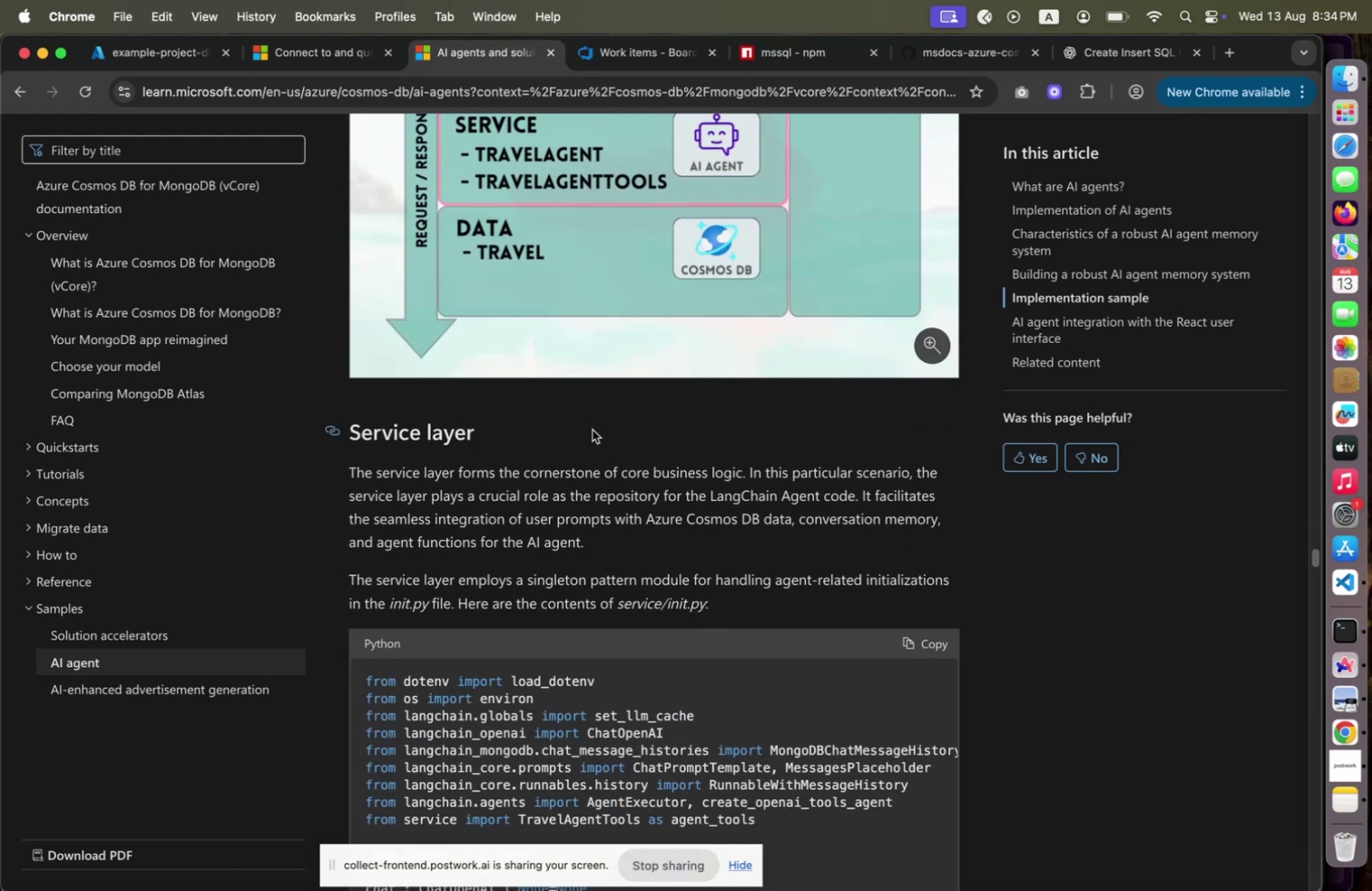 
scroll: coordinate [593, 429], scroll_direction: up, amount: 8.0
 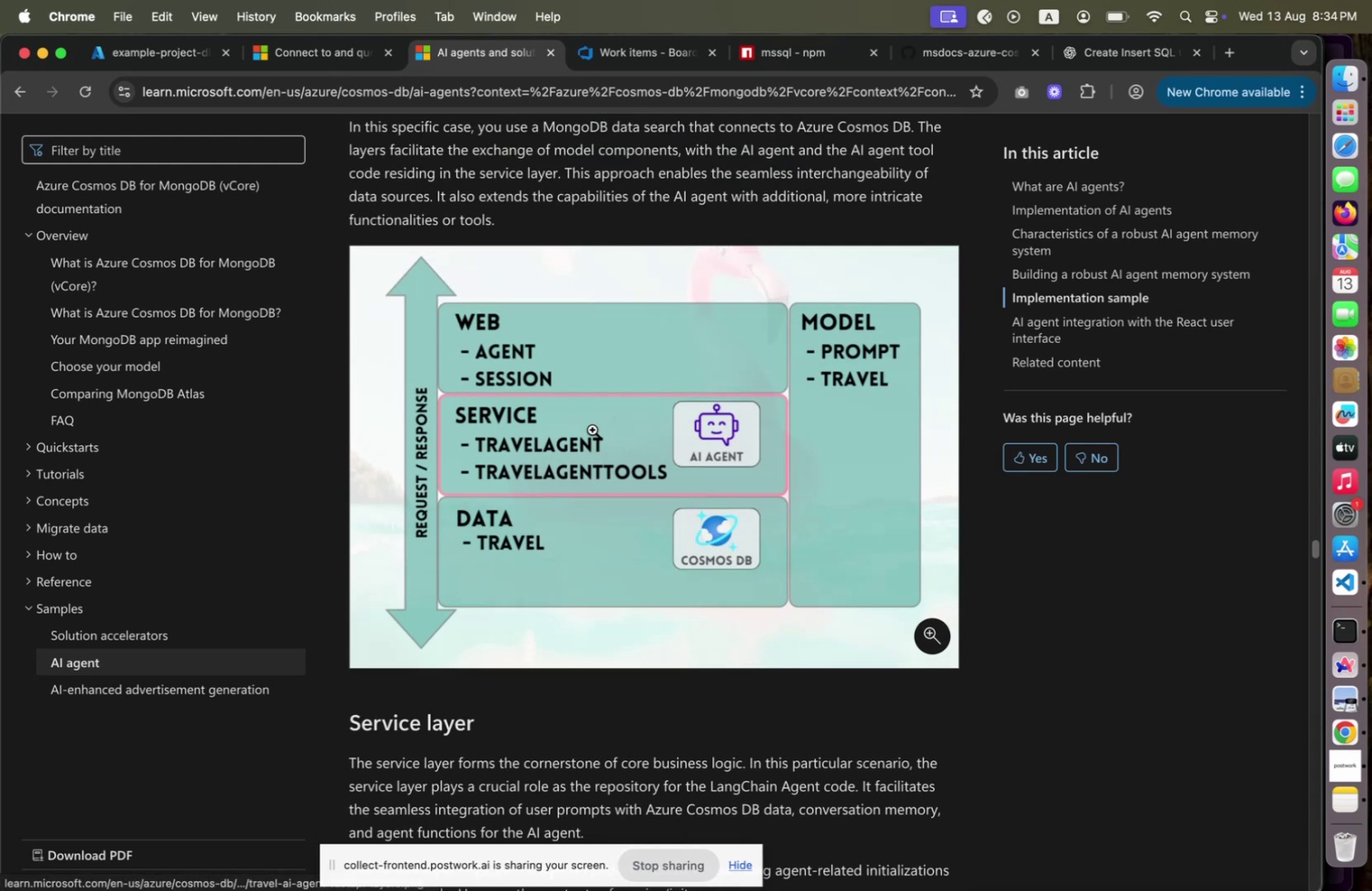 
scroll: coordinate [593, 429], scroll_direction: down, amount: 32.0
 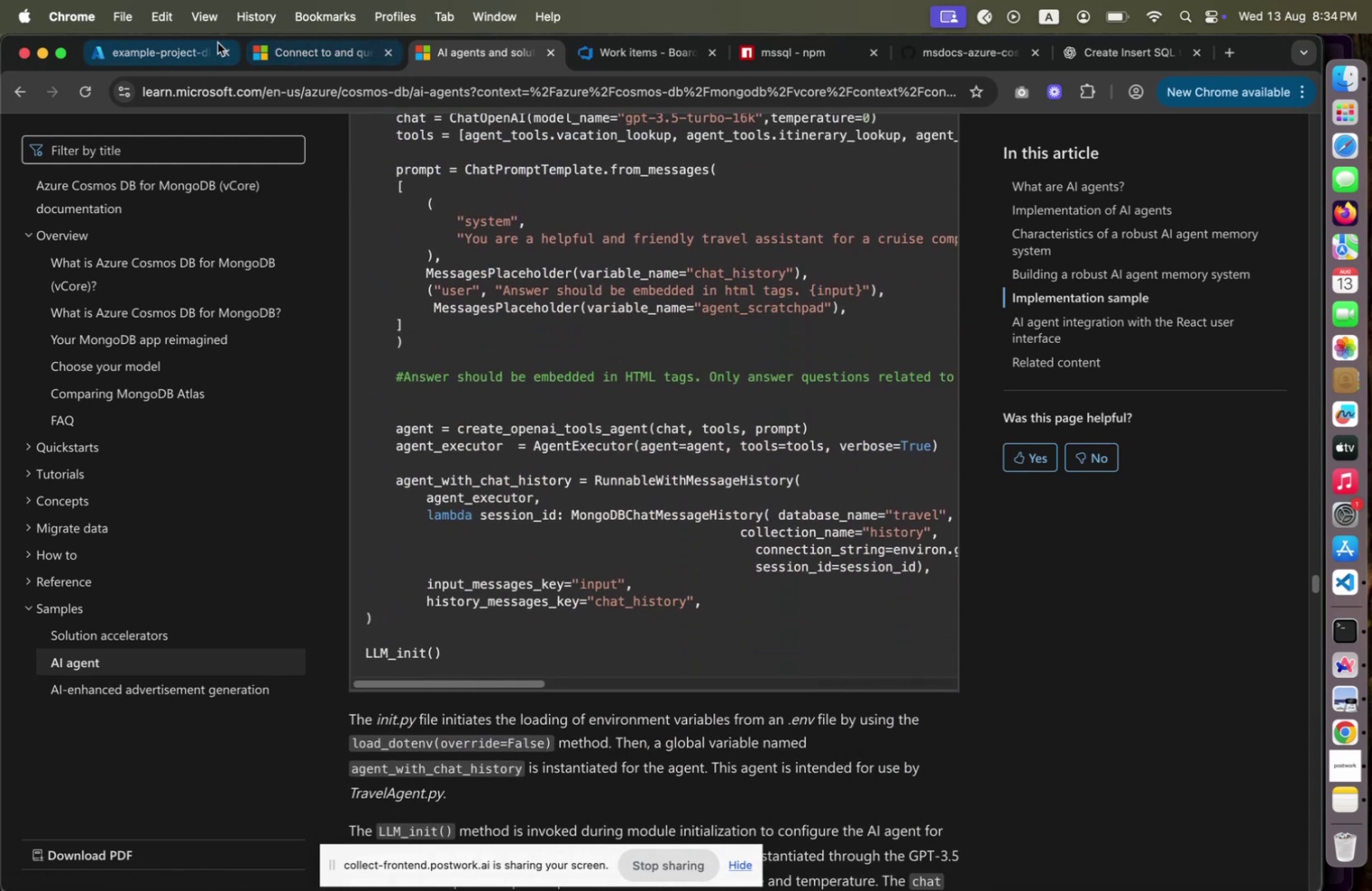 
left_click([174, 54])
 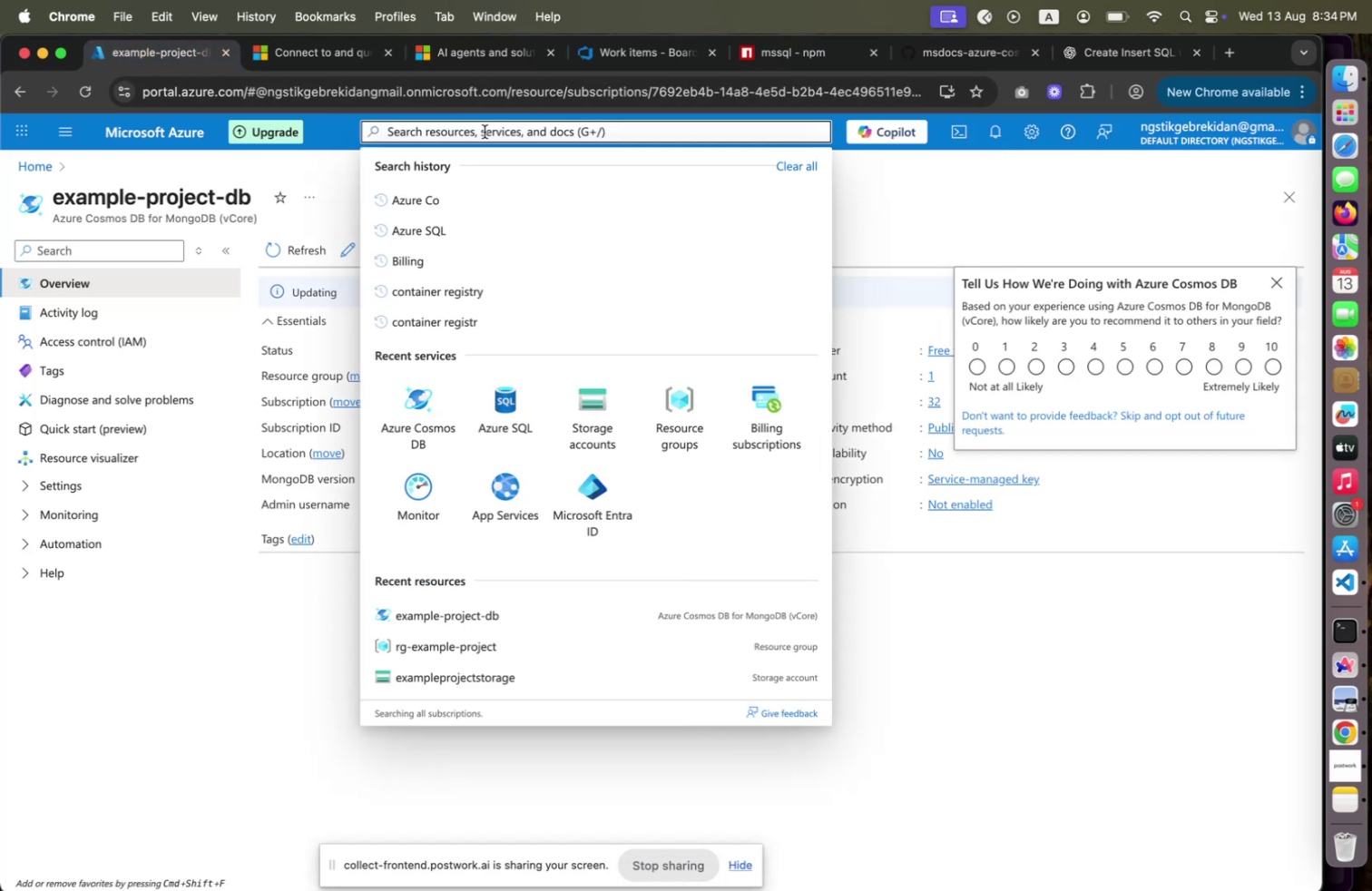 
type(Azure Open)
 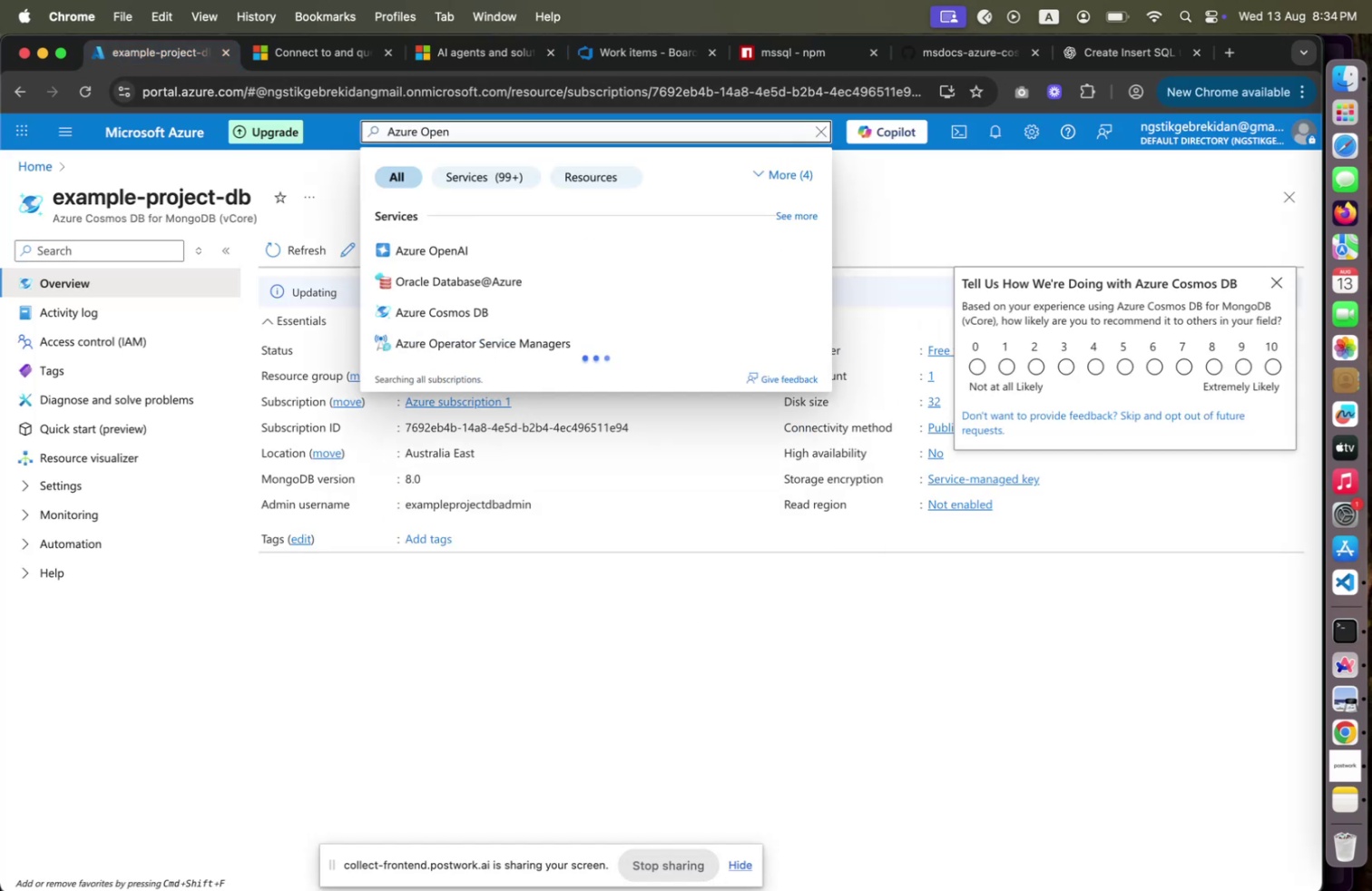 
left_click([442, 261])
 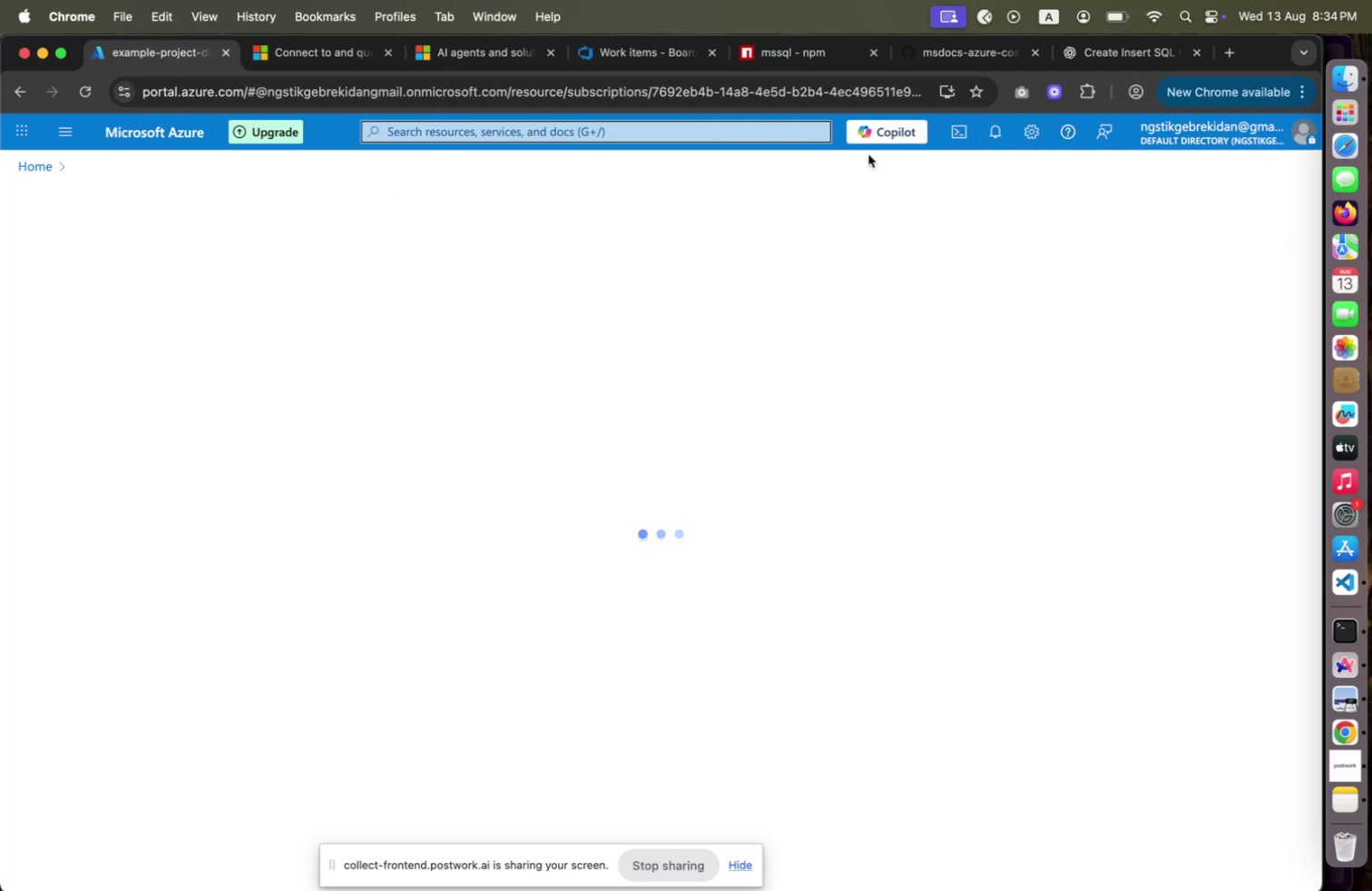 
wait(7.19)
 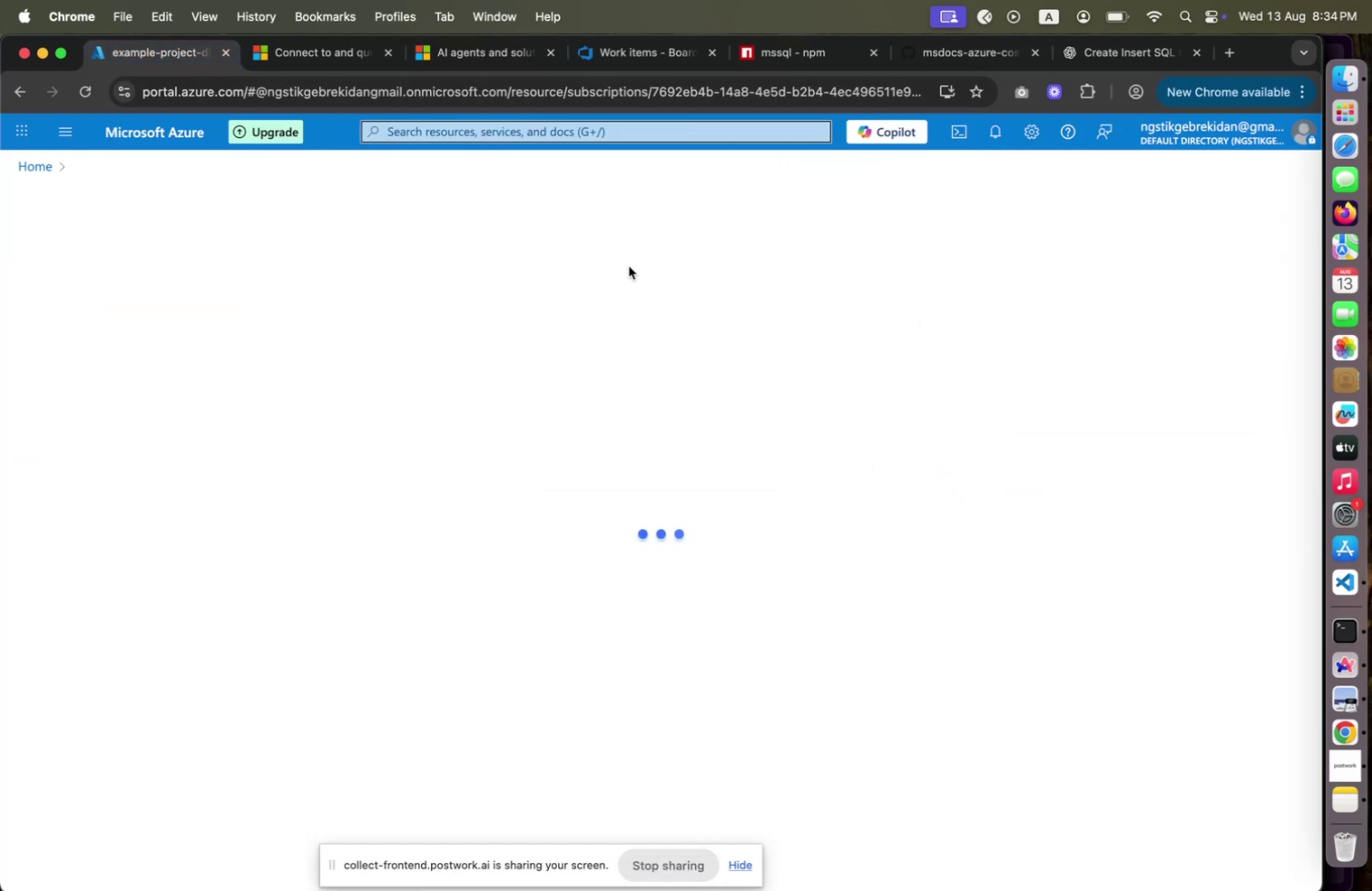 
mouse_move([1160, 68])
 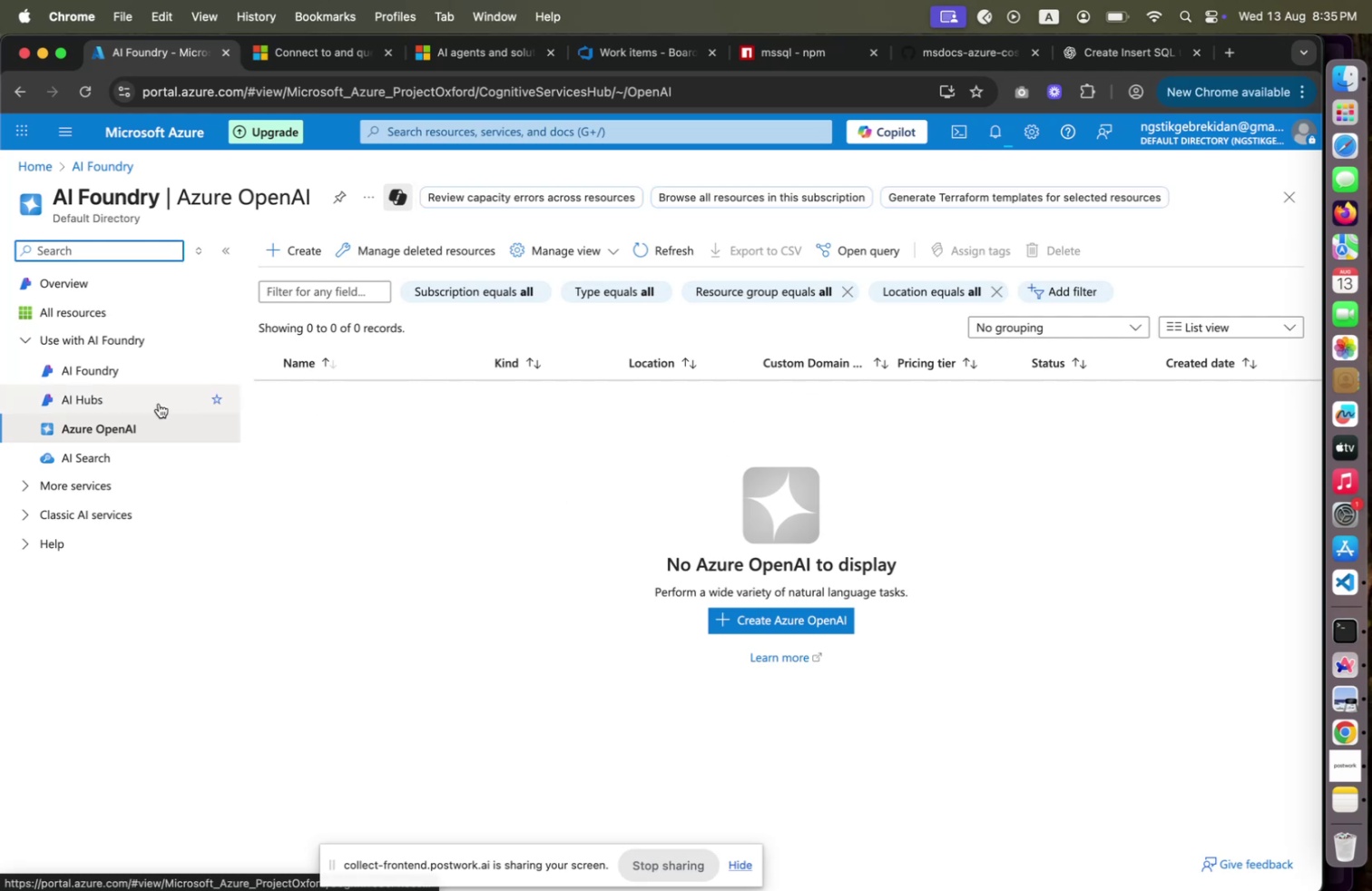 
wait(8.82)
 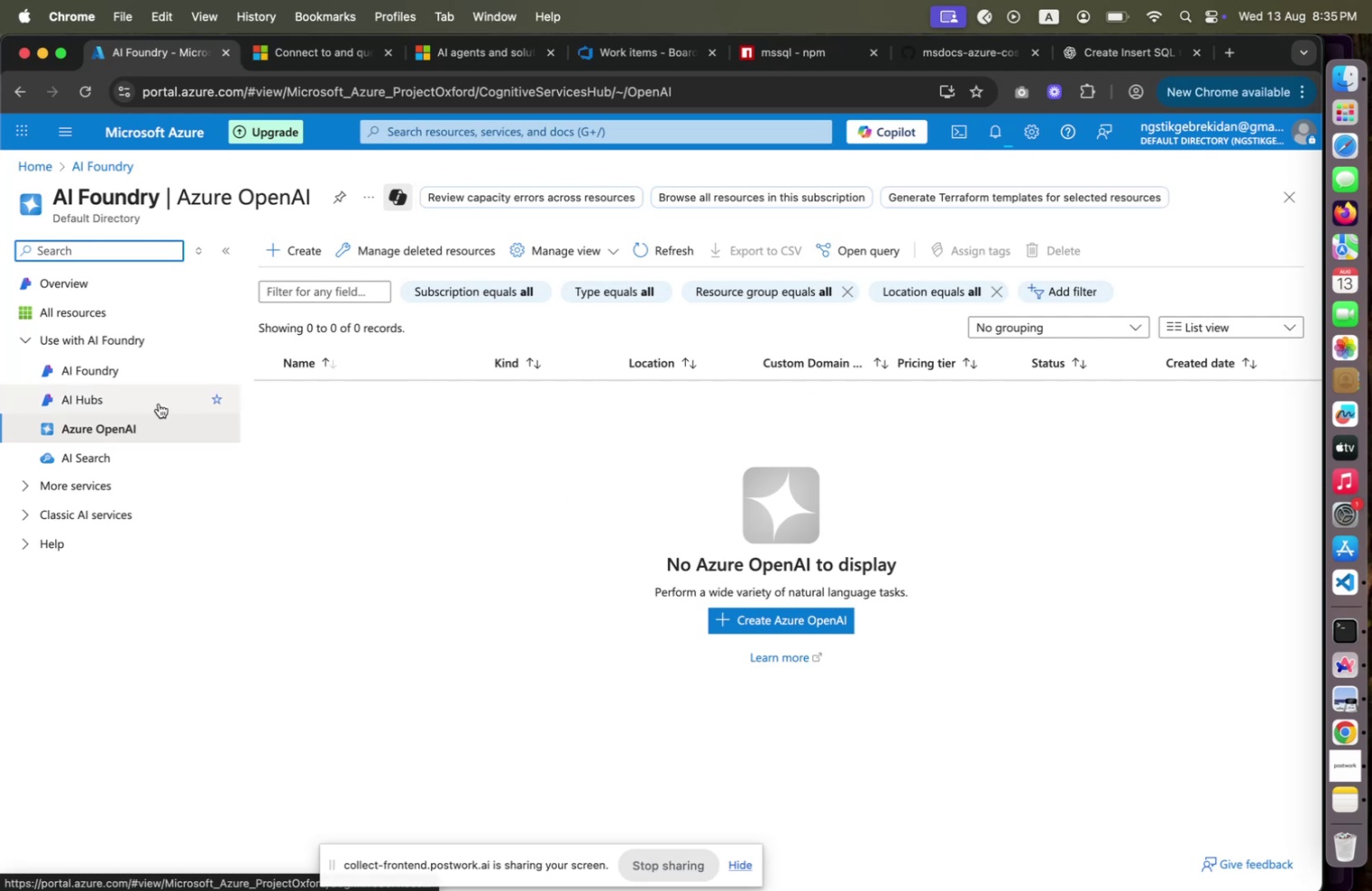 
left_click([25, 485])
 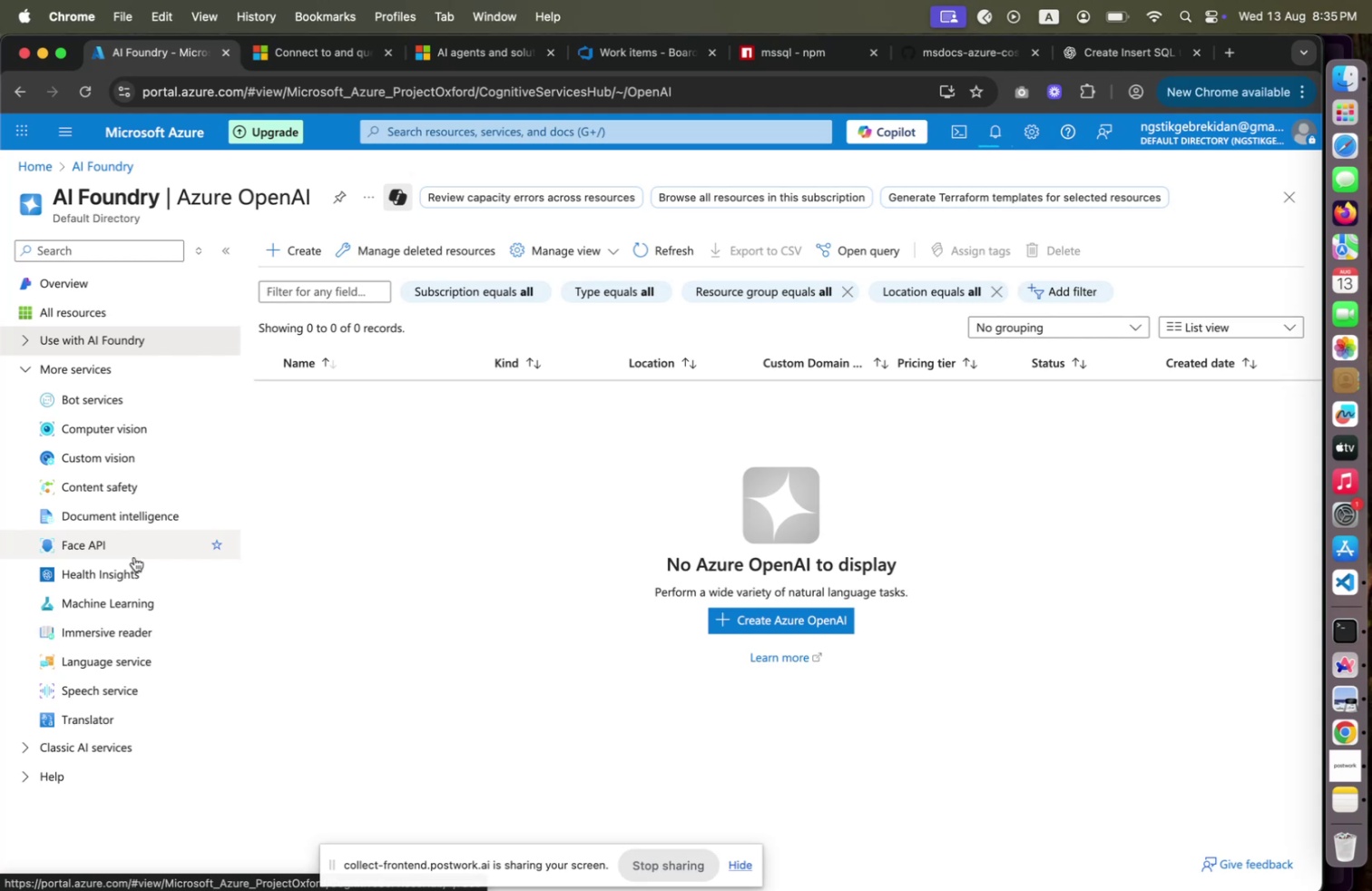 
wait(8.57)
 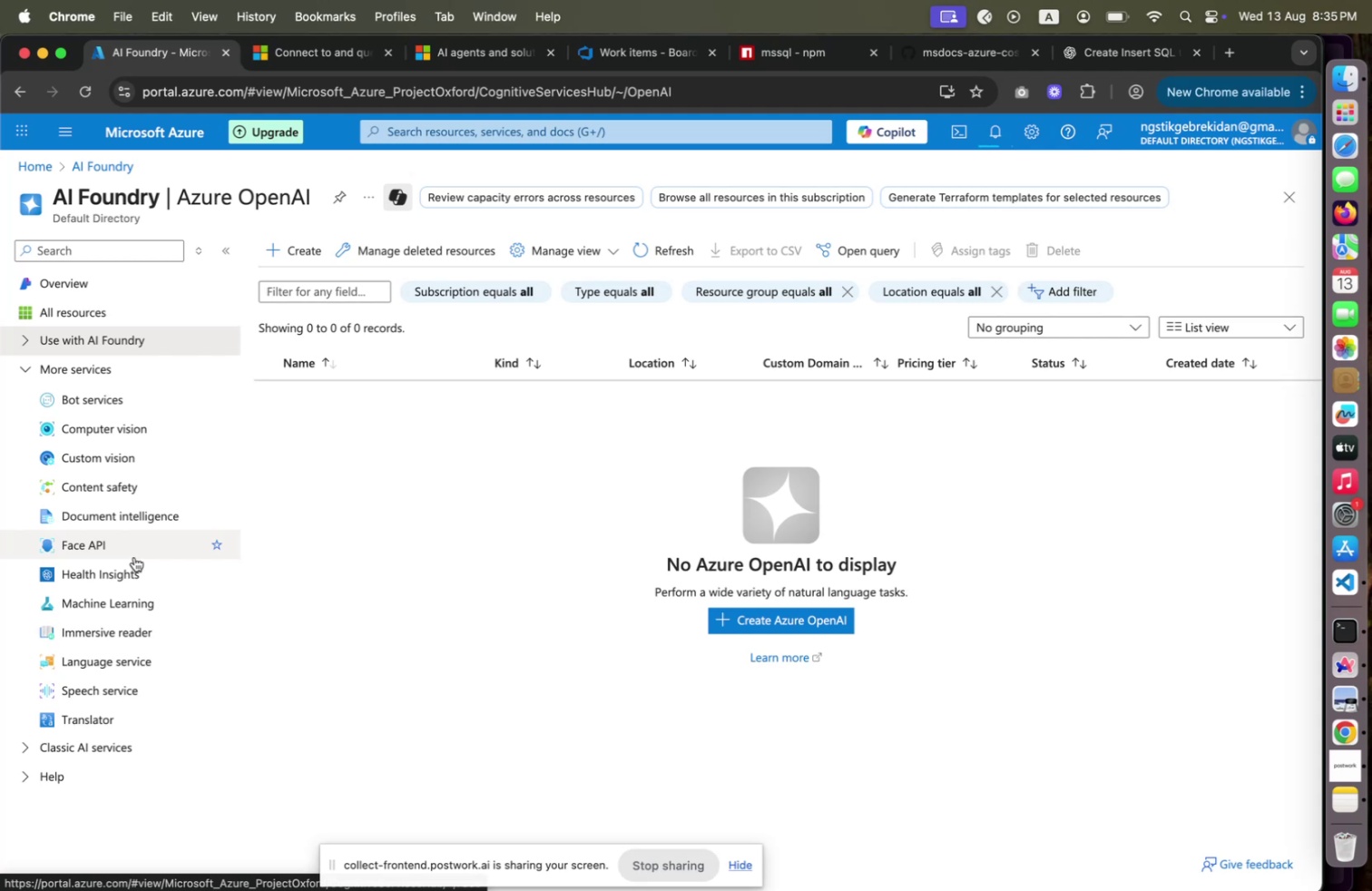 
left_click([27, 748])
 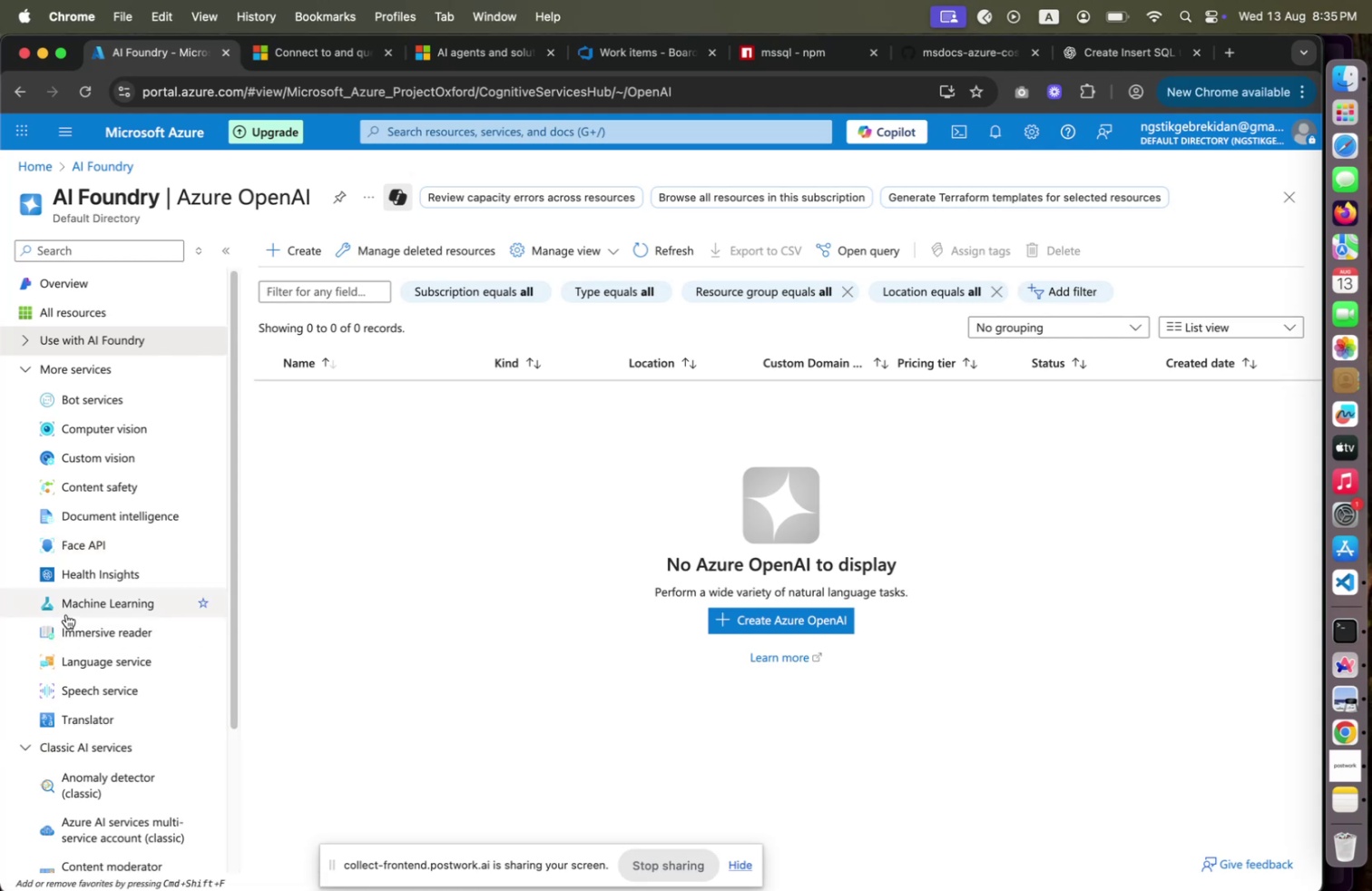 
scroll: coordinate [66, 612], scroll_direction: down, amount: 9.0
 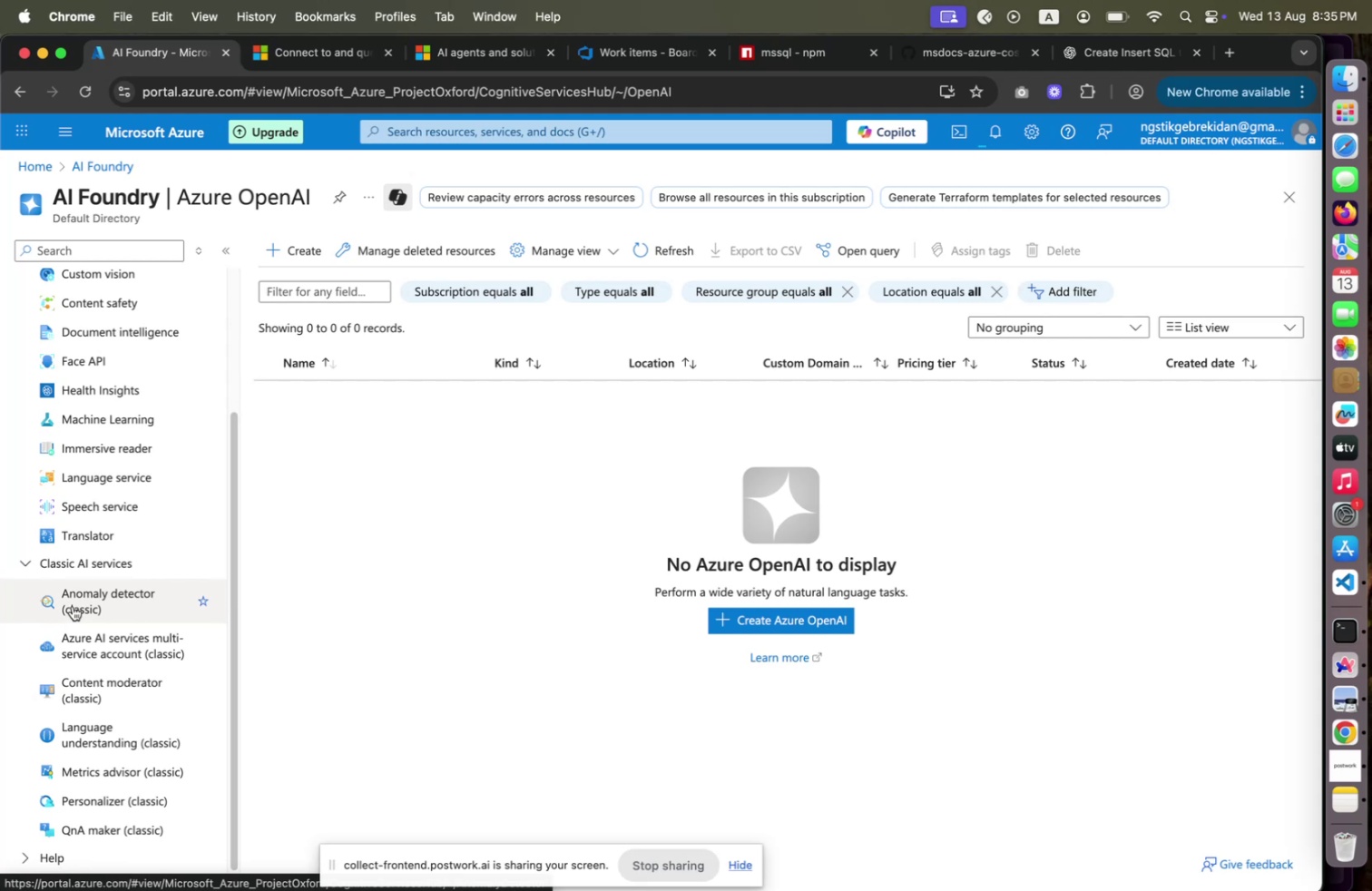 
wait(6.39)
 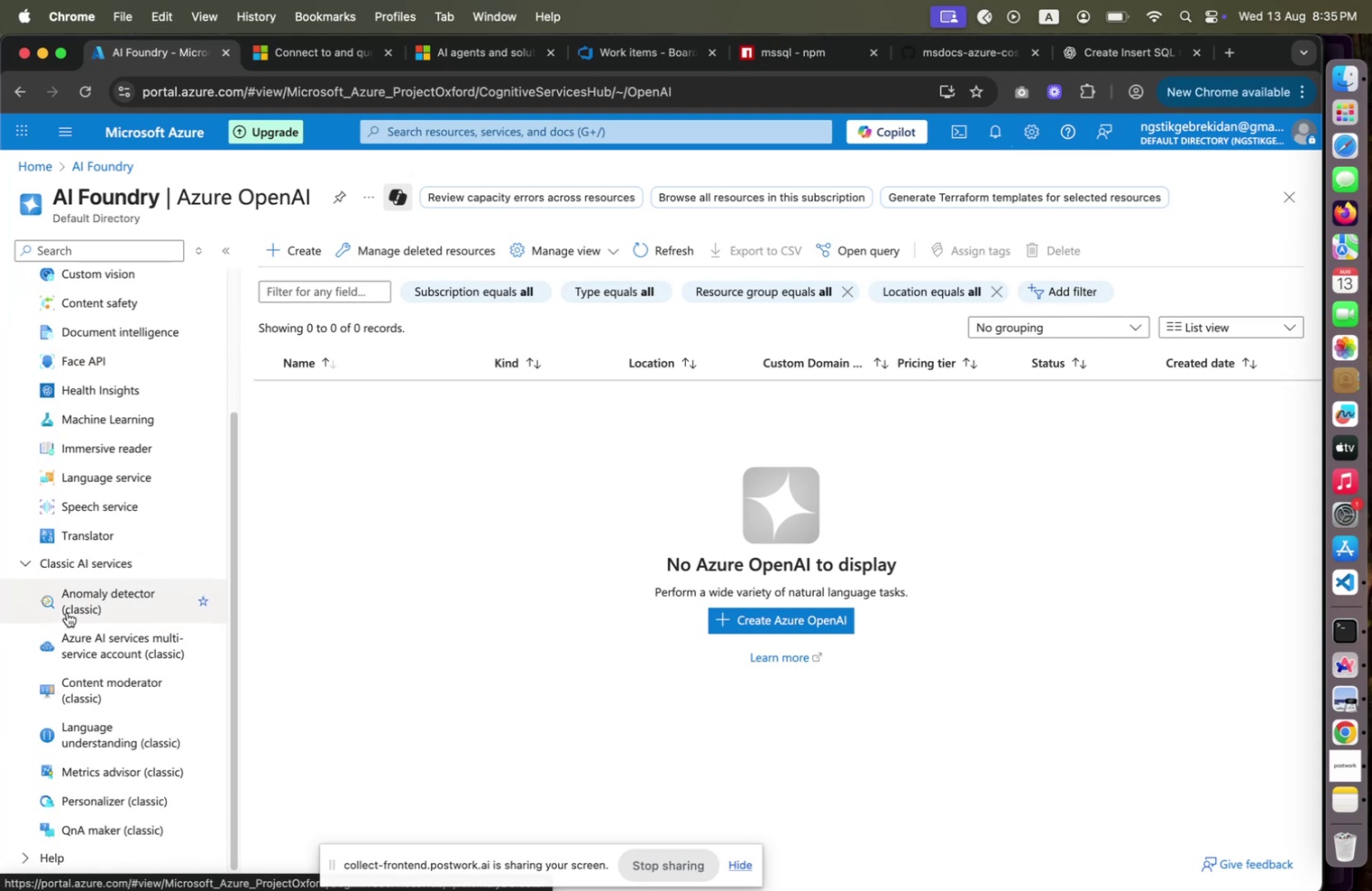 
scroll: coordinate [106, 581], scroll_direction: up, amount: 10.0
 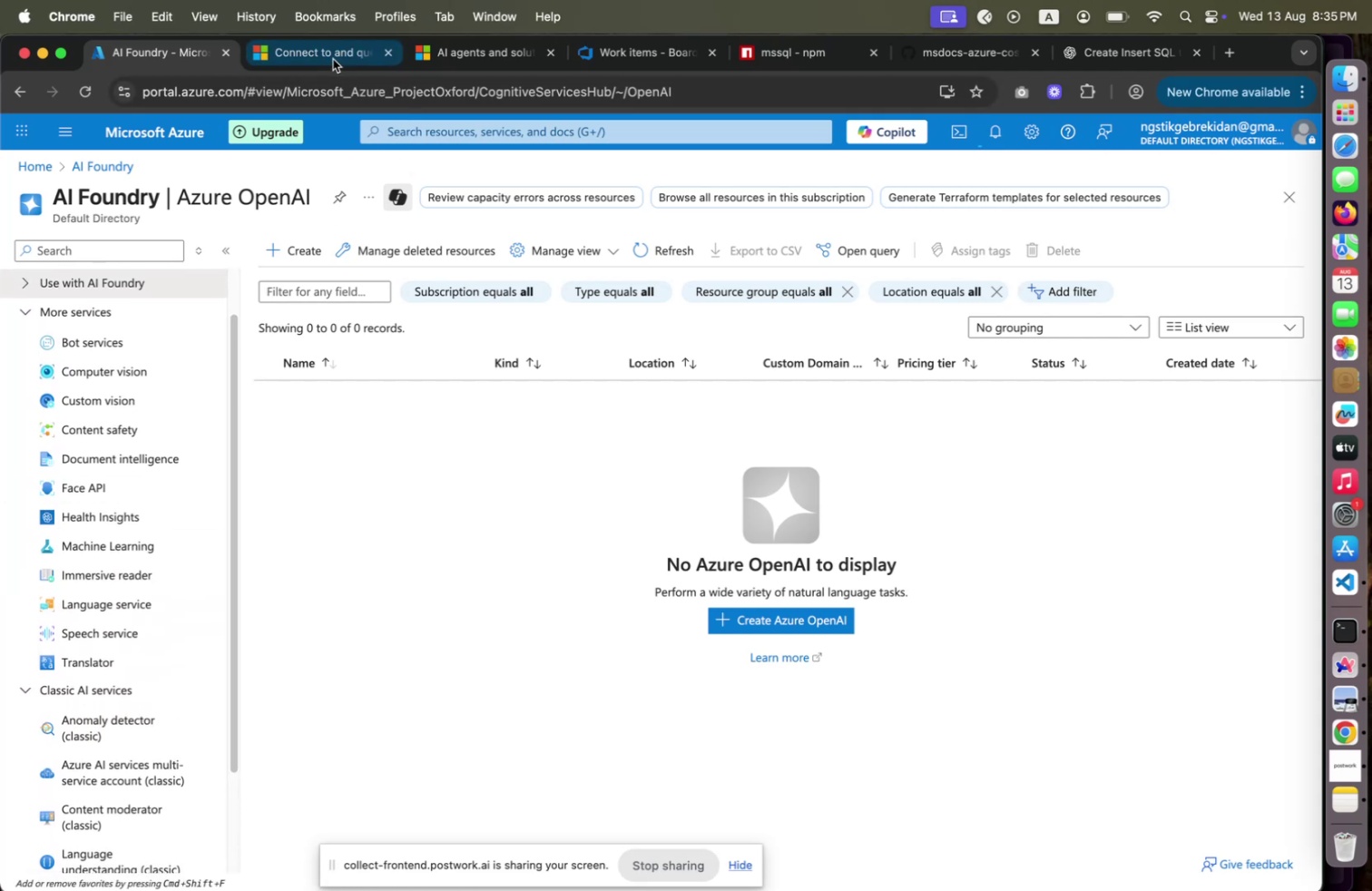 
left_click([451, 49])
 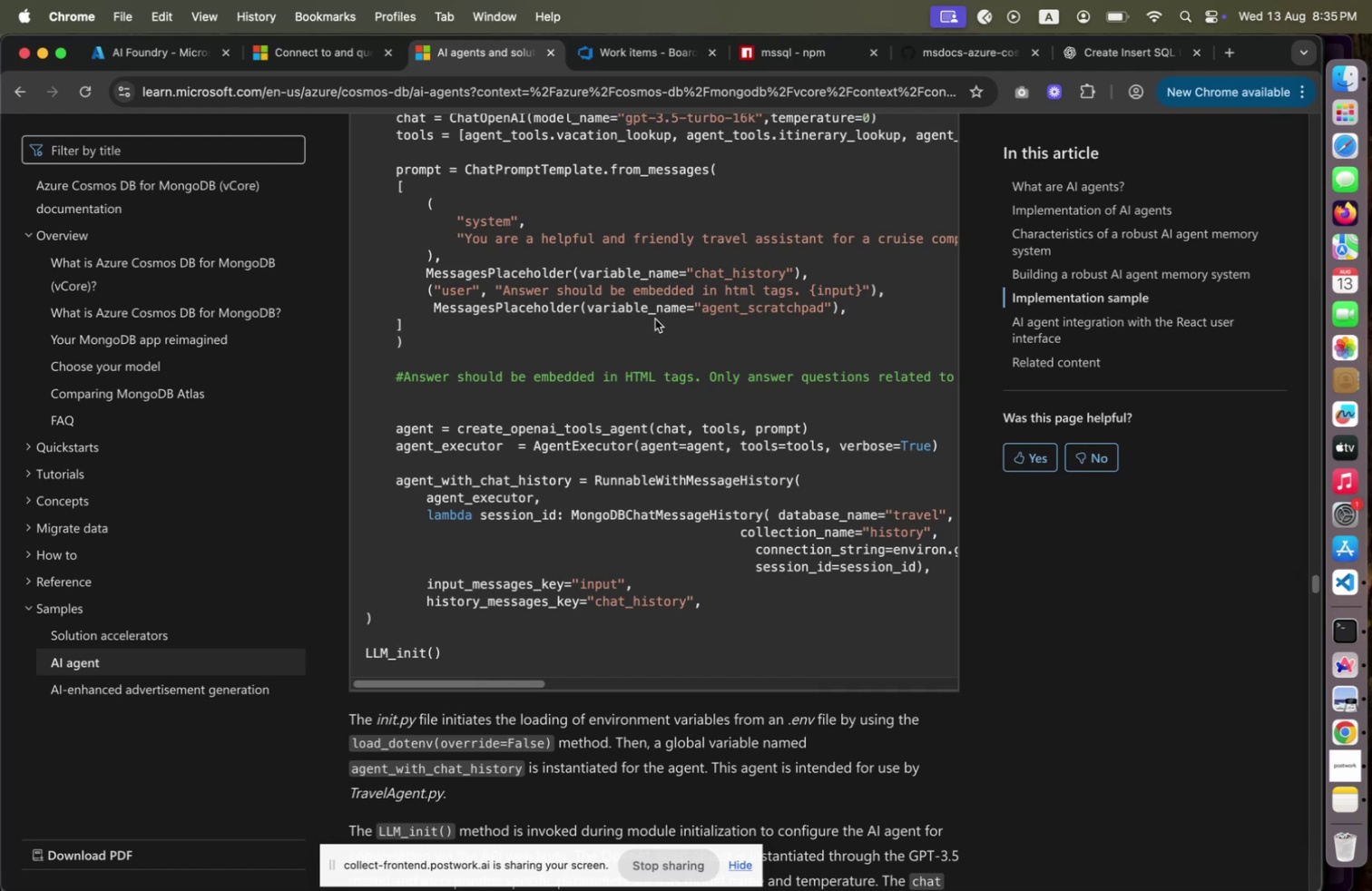 
scroll: coordinate [656, 322], scroll_direction: up, amount: 17.0
 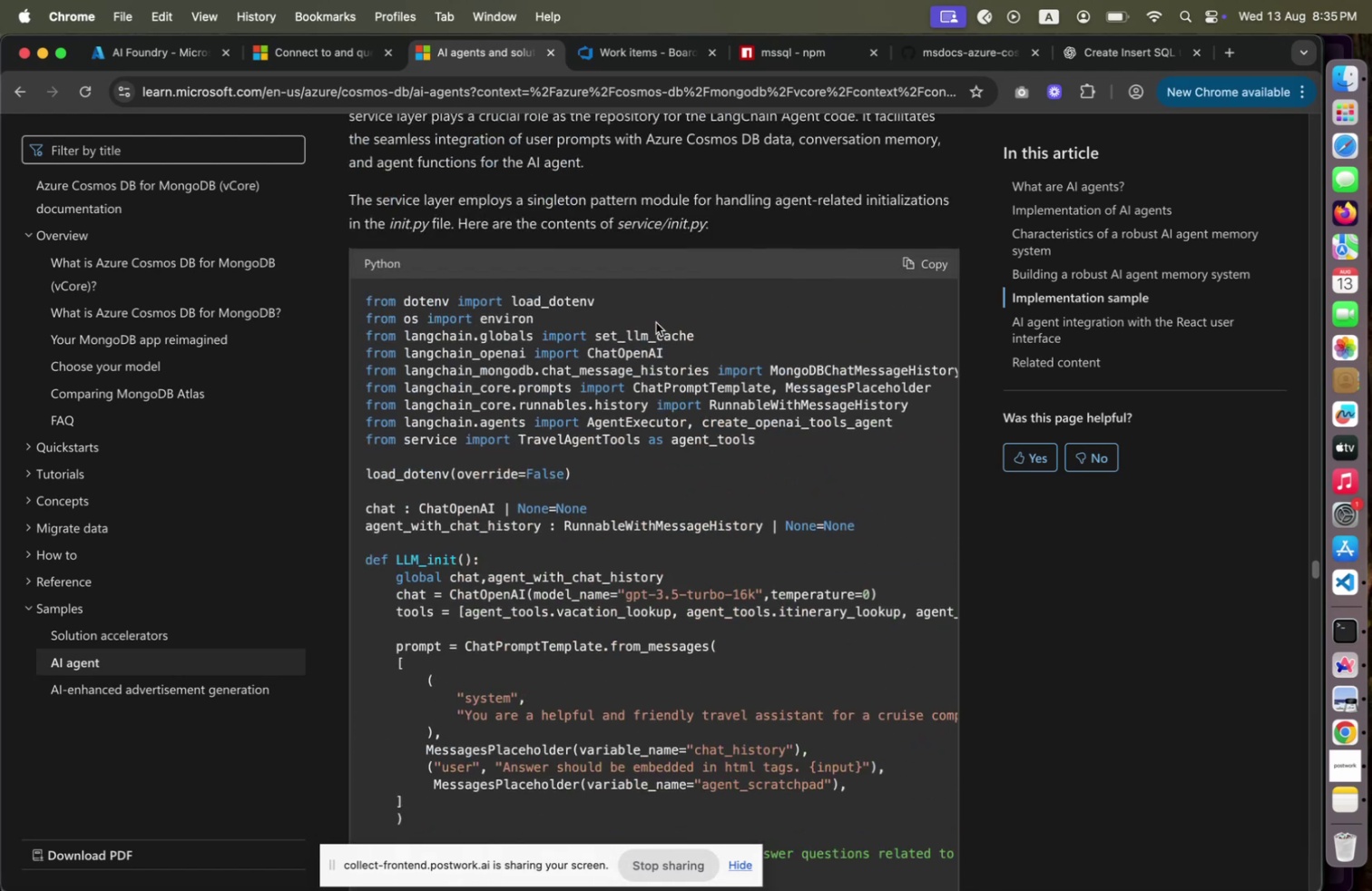 
scroll: coordinate [656, 322], scroll_direction: down, amount: 11.0
 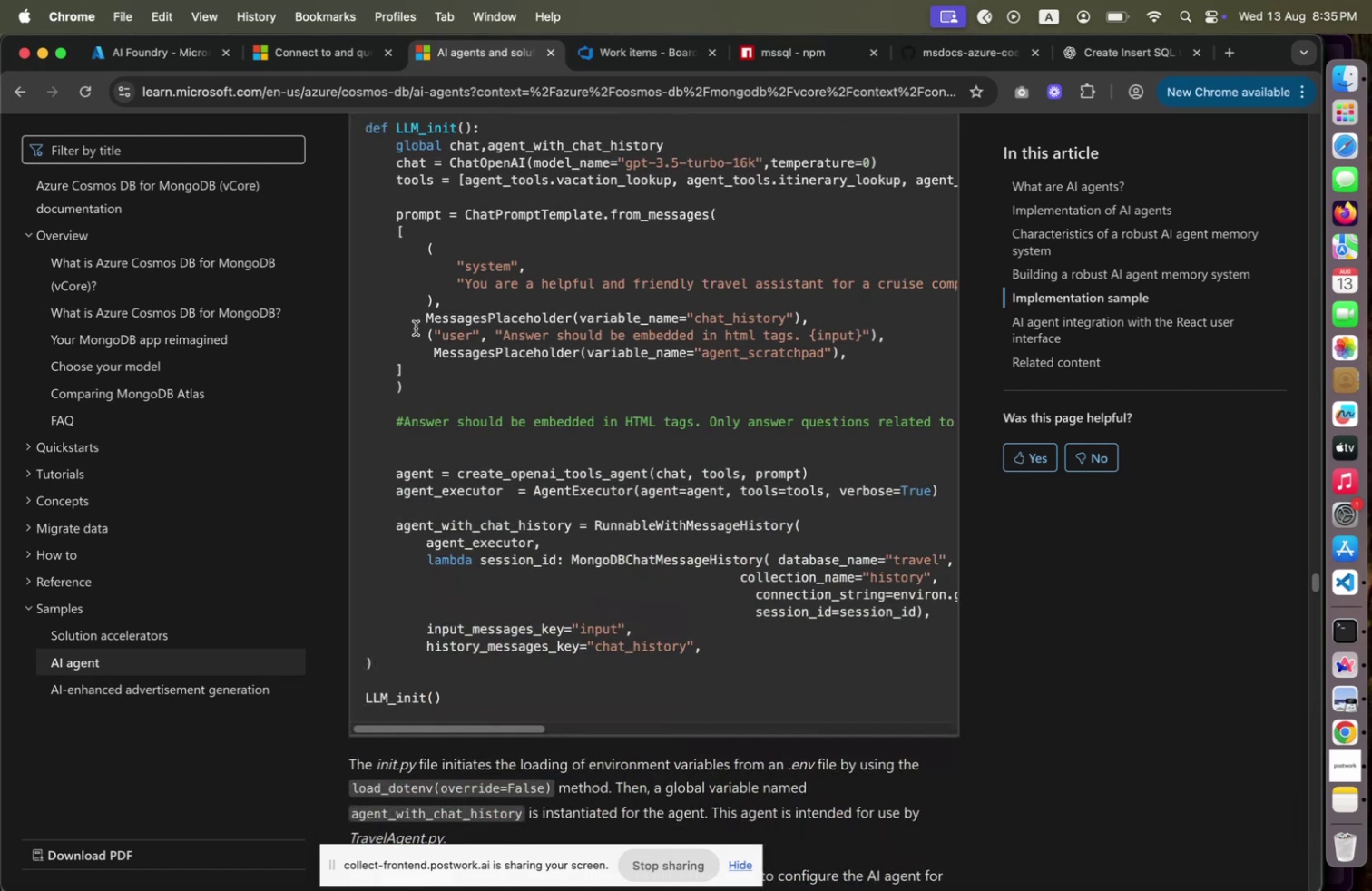 
left_click([141, 74])
 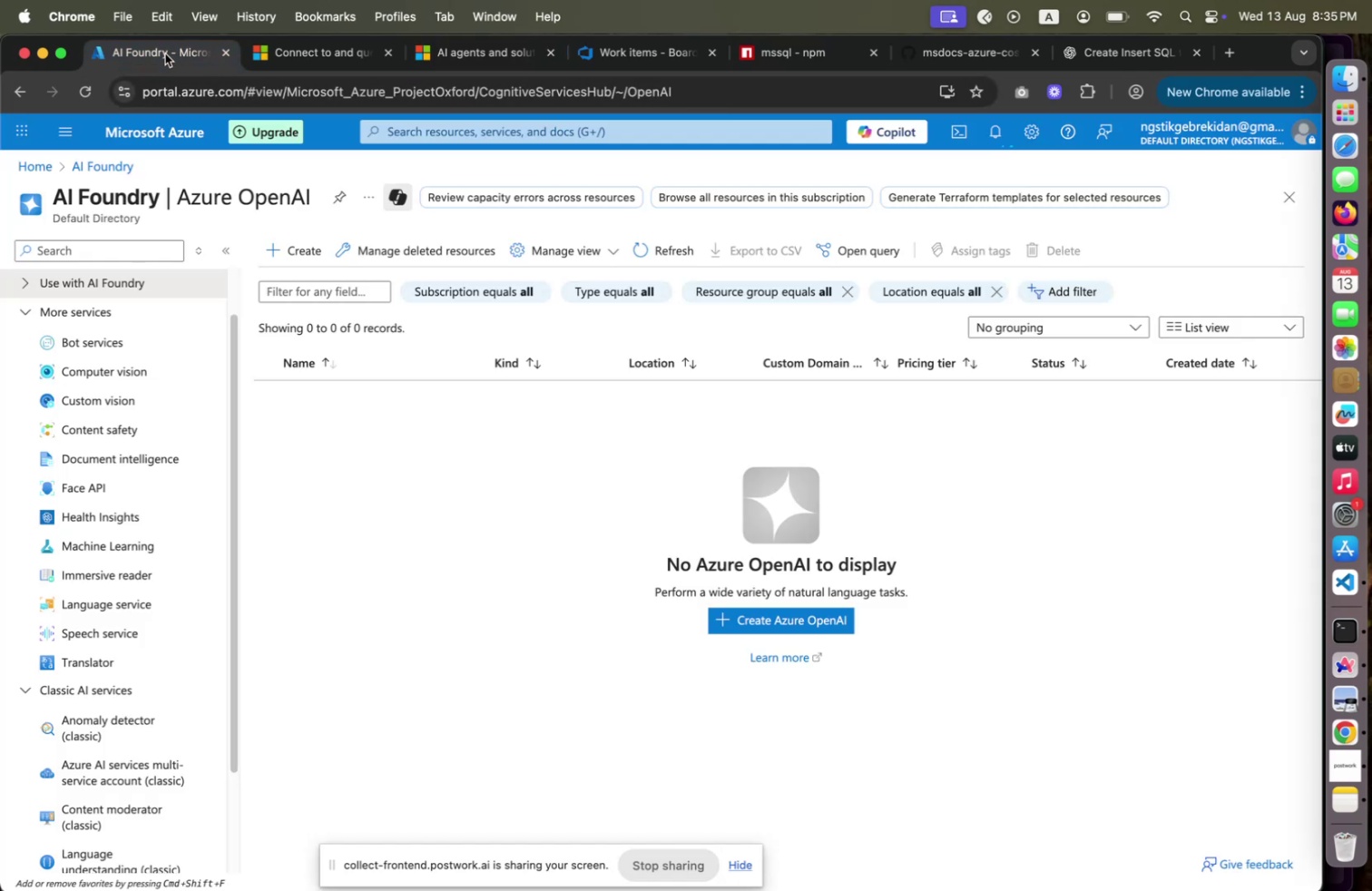 
left_click([165, 54])
 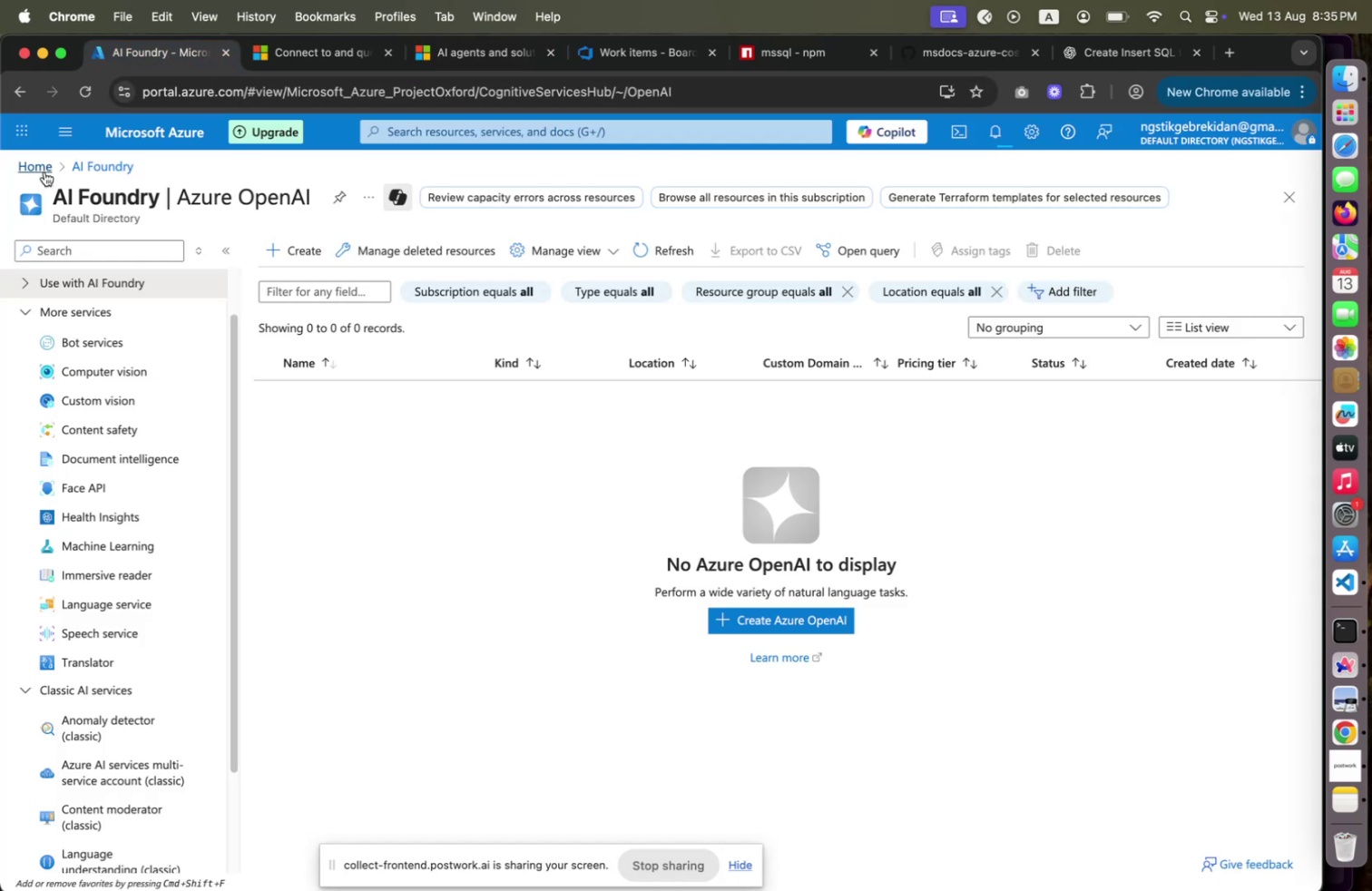 
left_click([44, 171])
 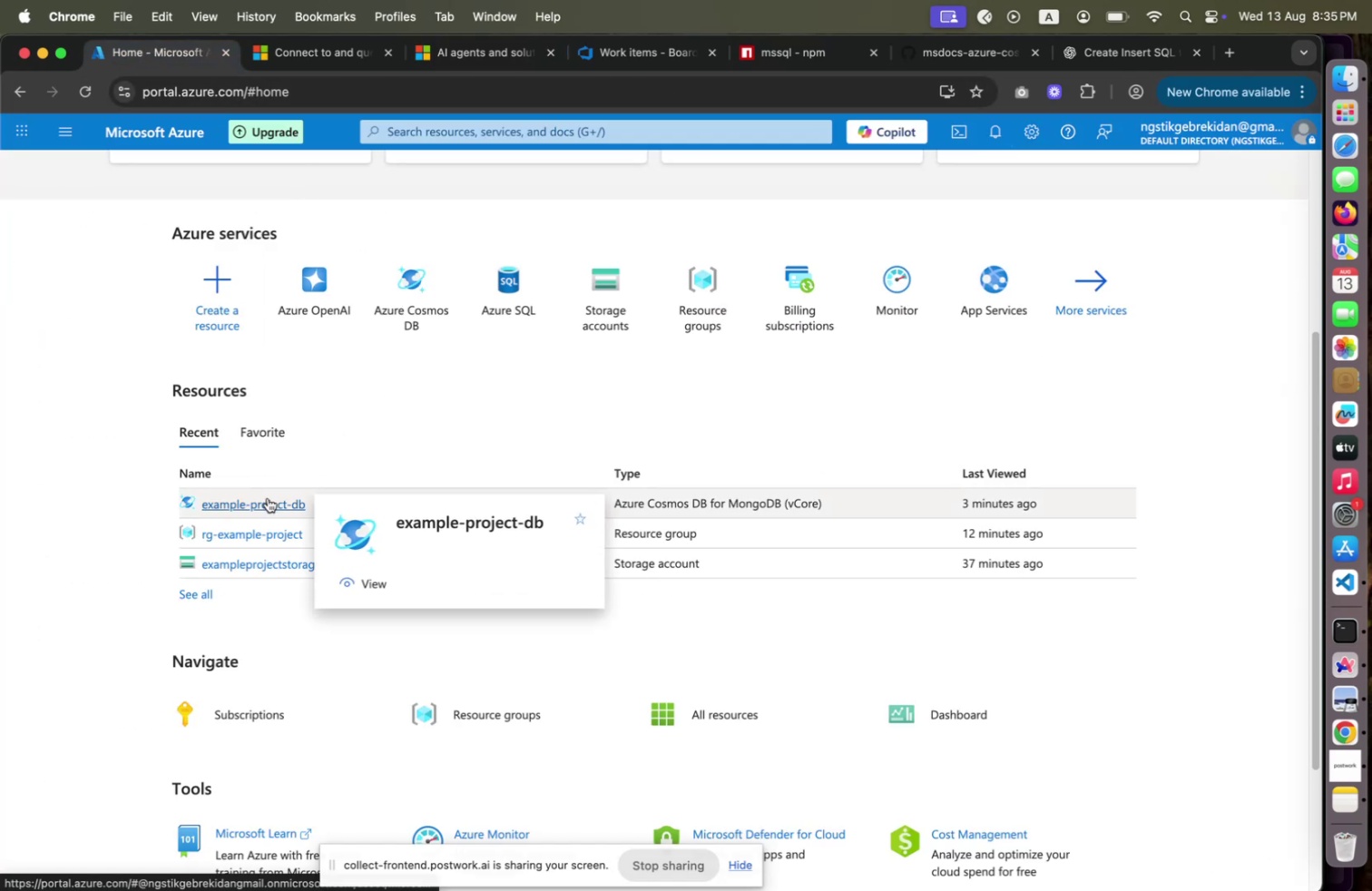 
left_click([265, 501])
 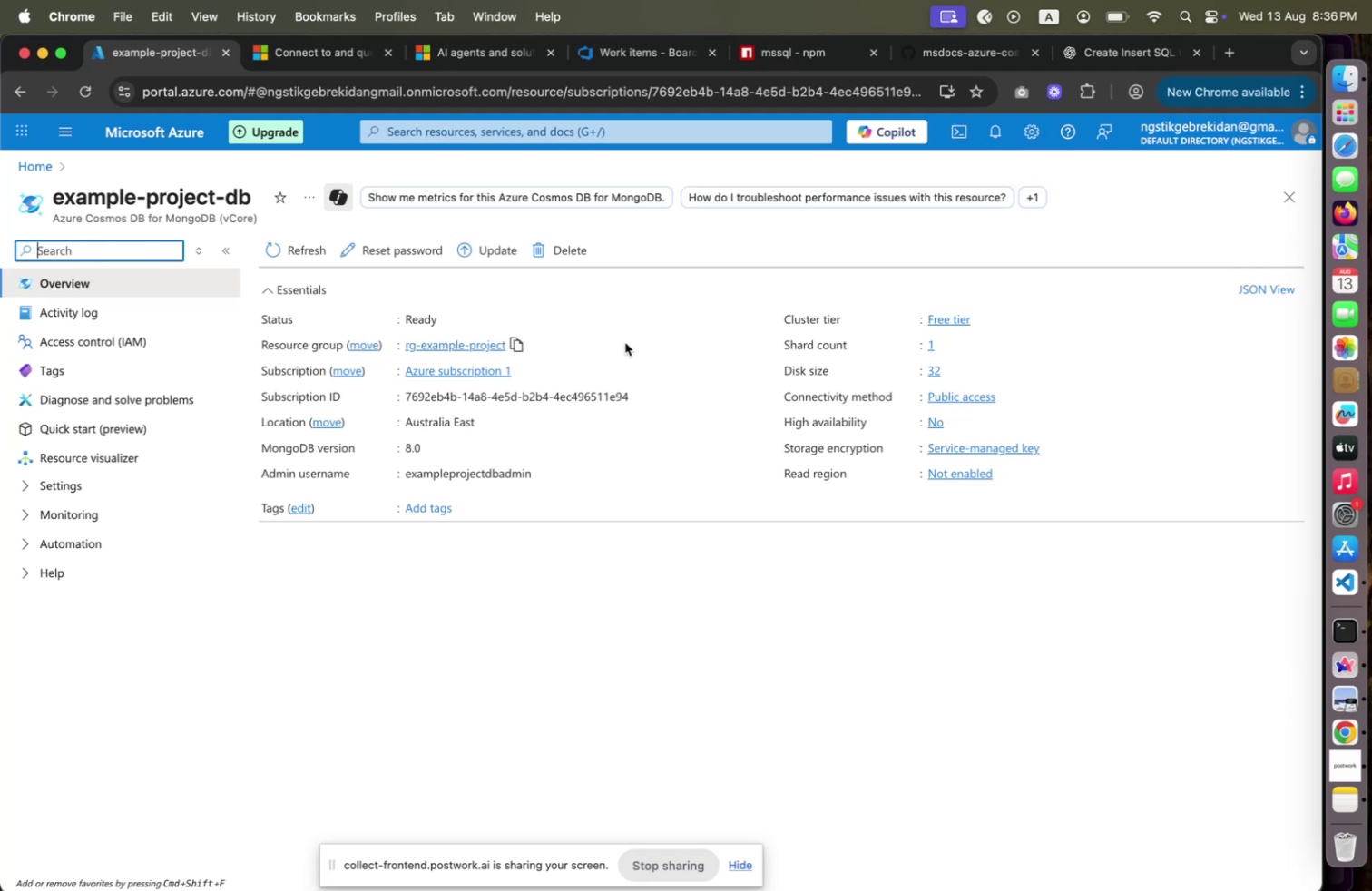 
wait(21.28)
 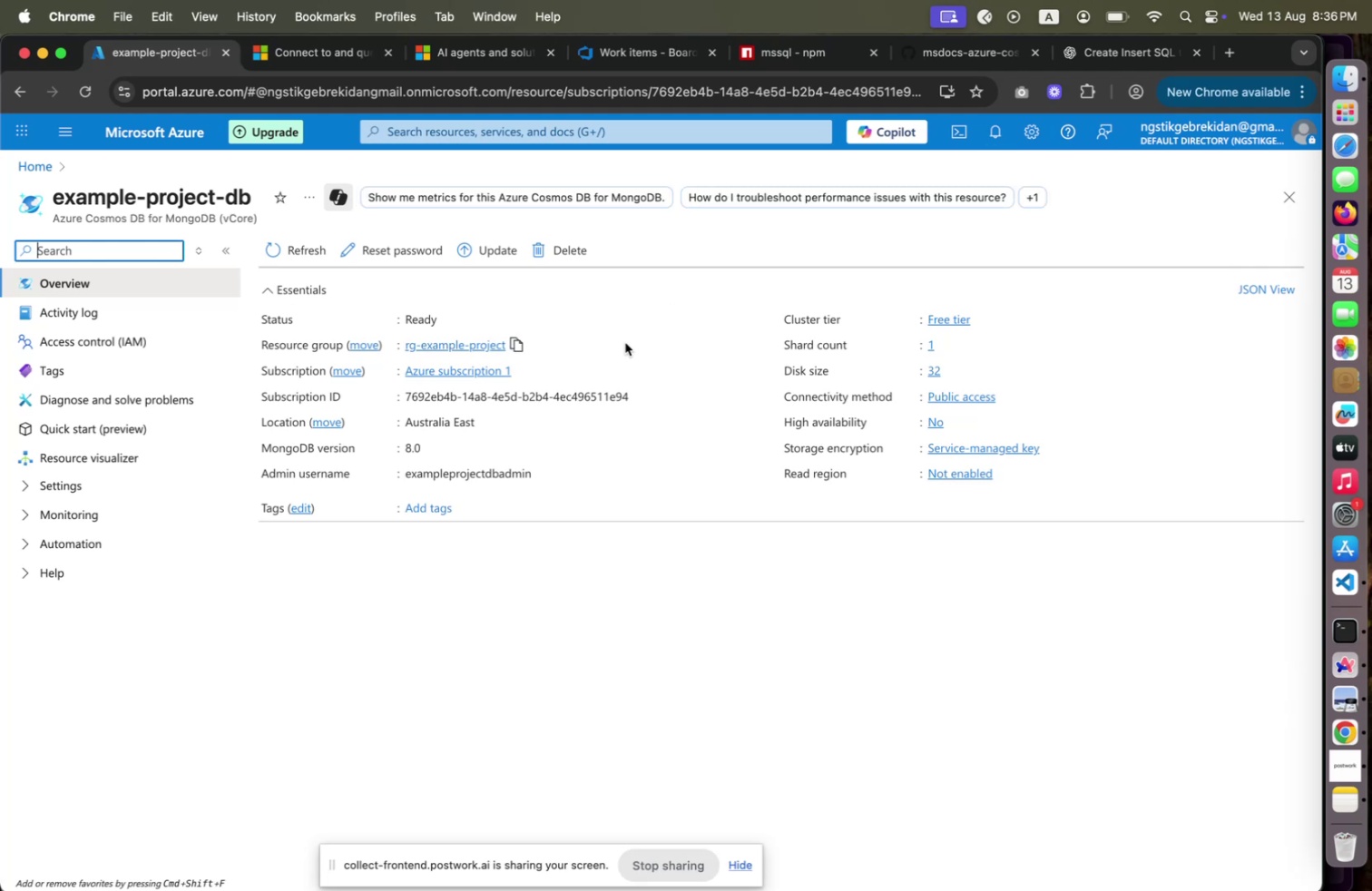 
left_click([54, 432])
 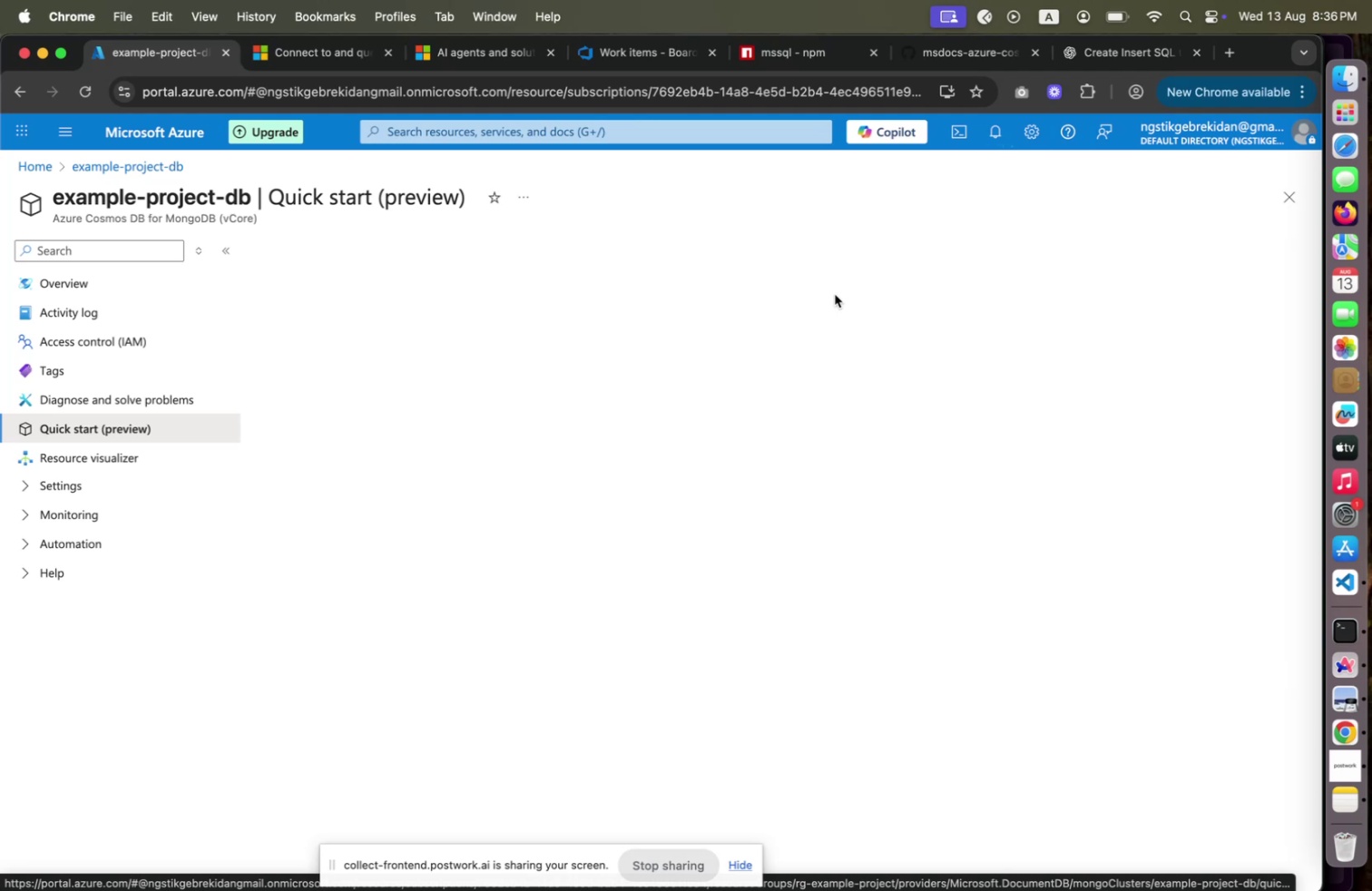 
wait(11.89)
 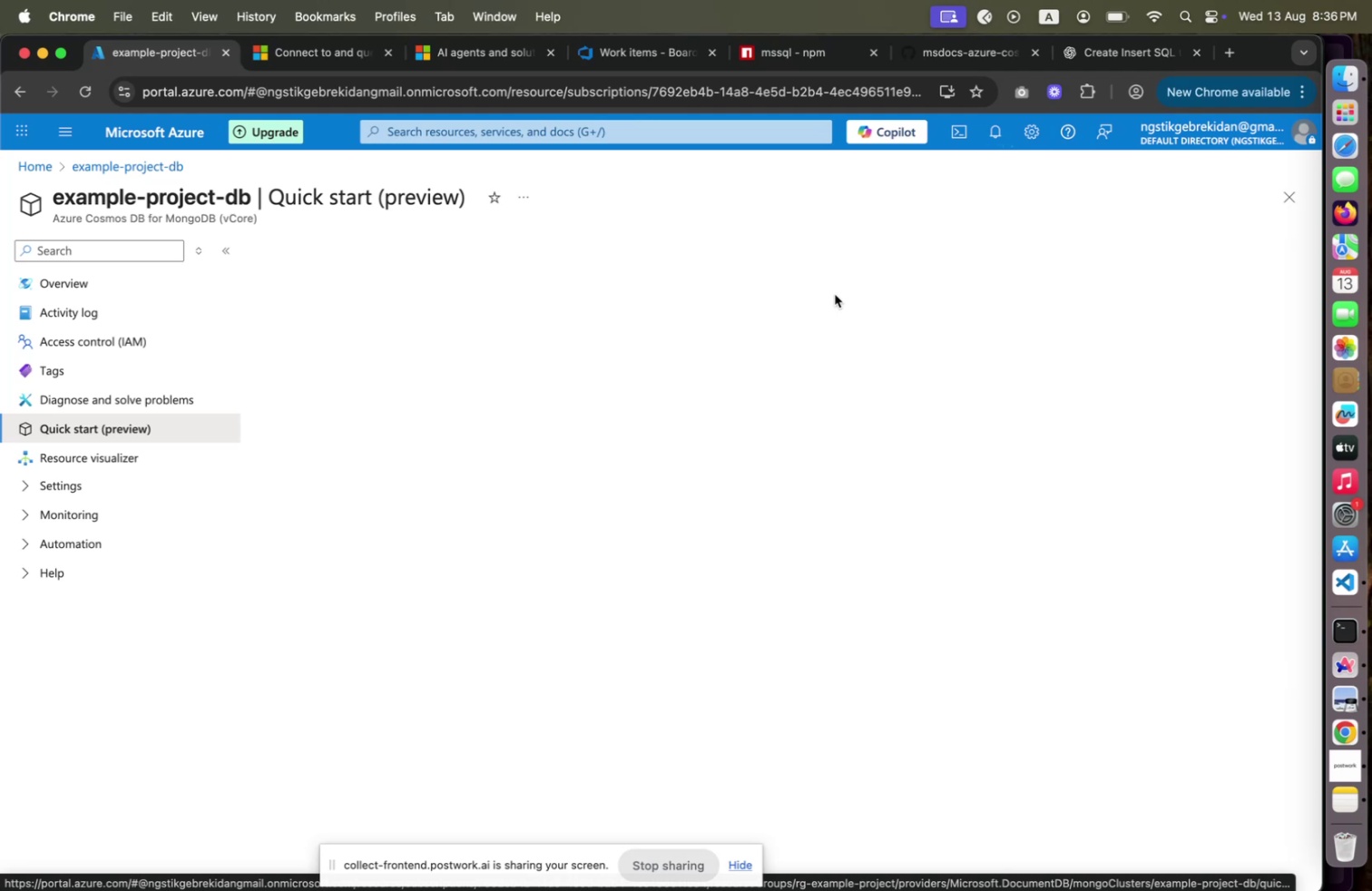 
left_click([642, 54])
 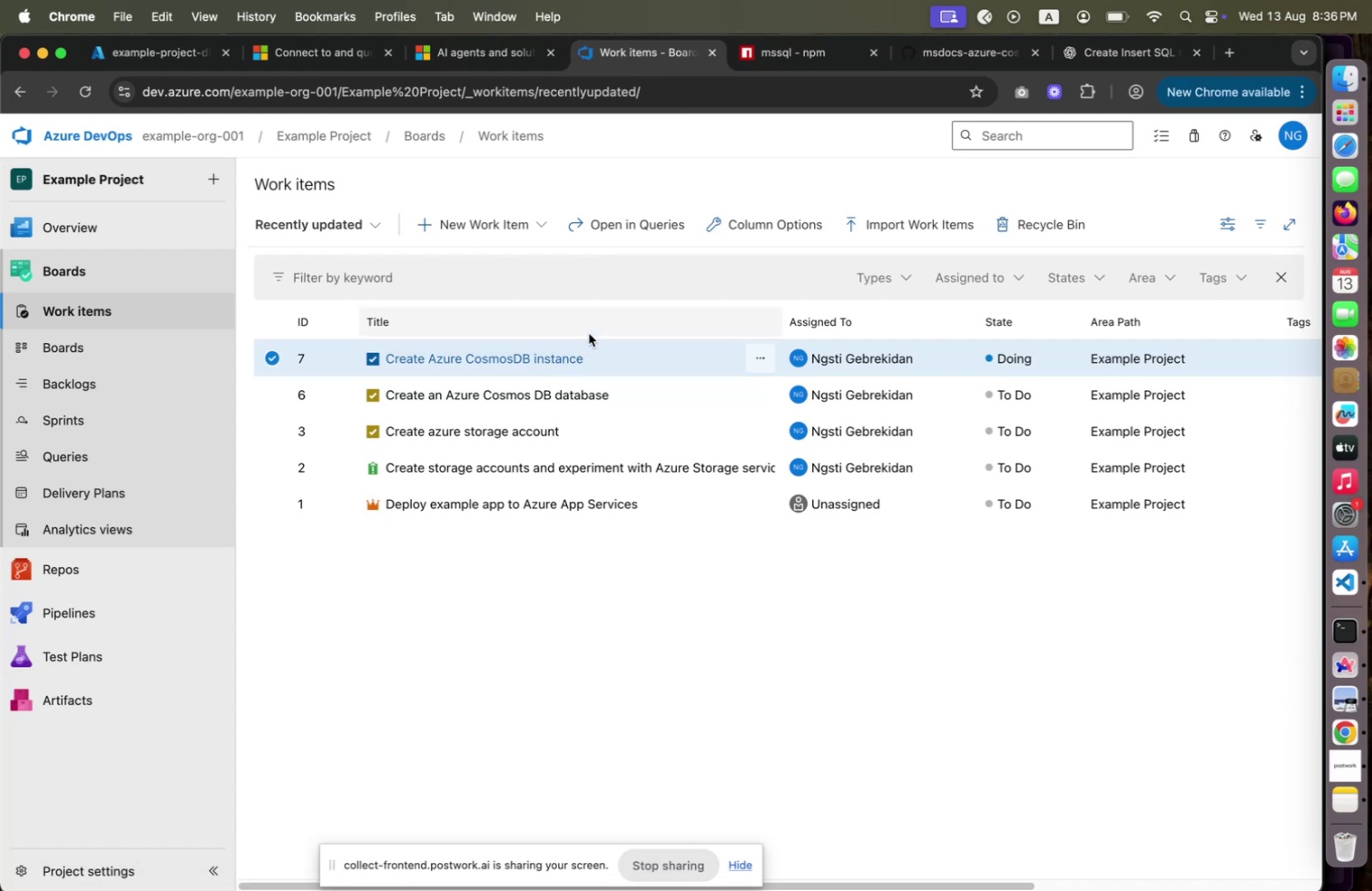 
wait(11.6)
 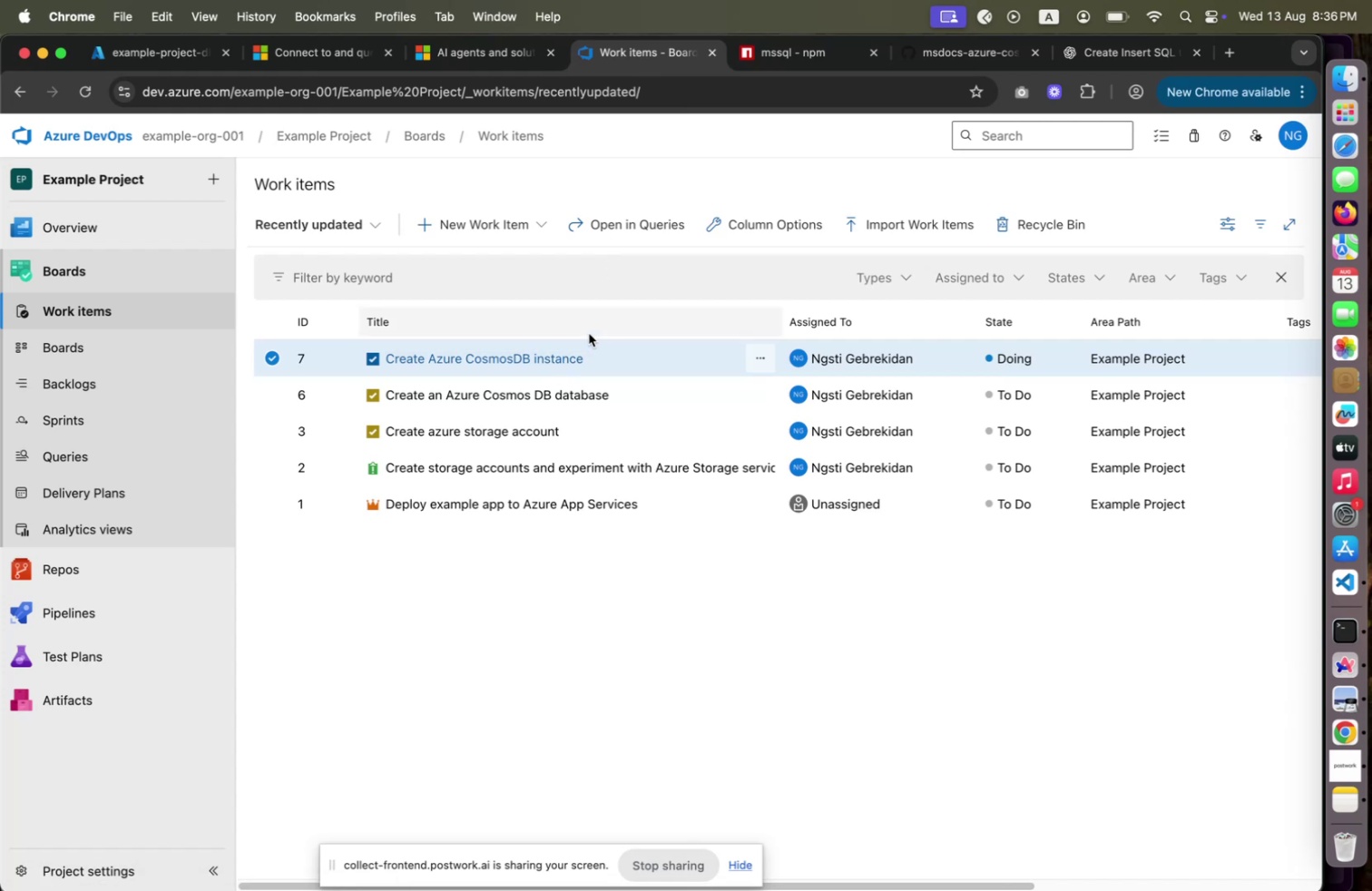 
left_click([440, 426])
 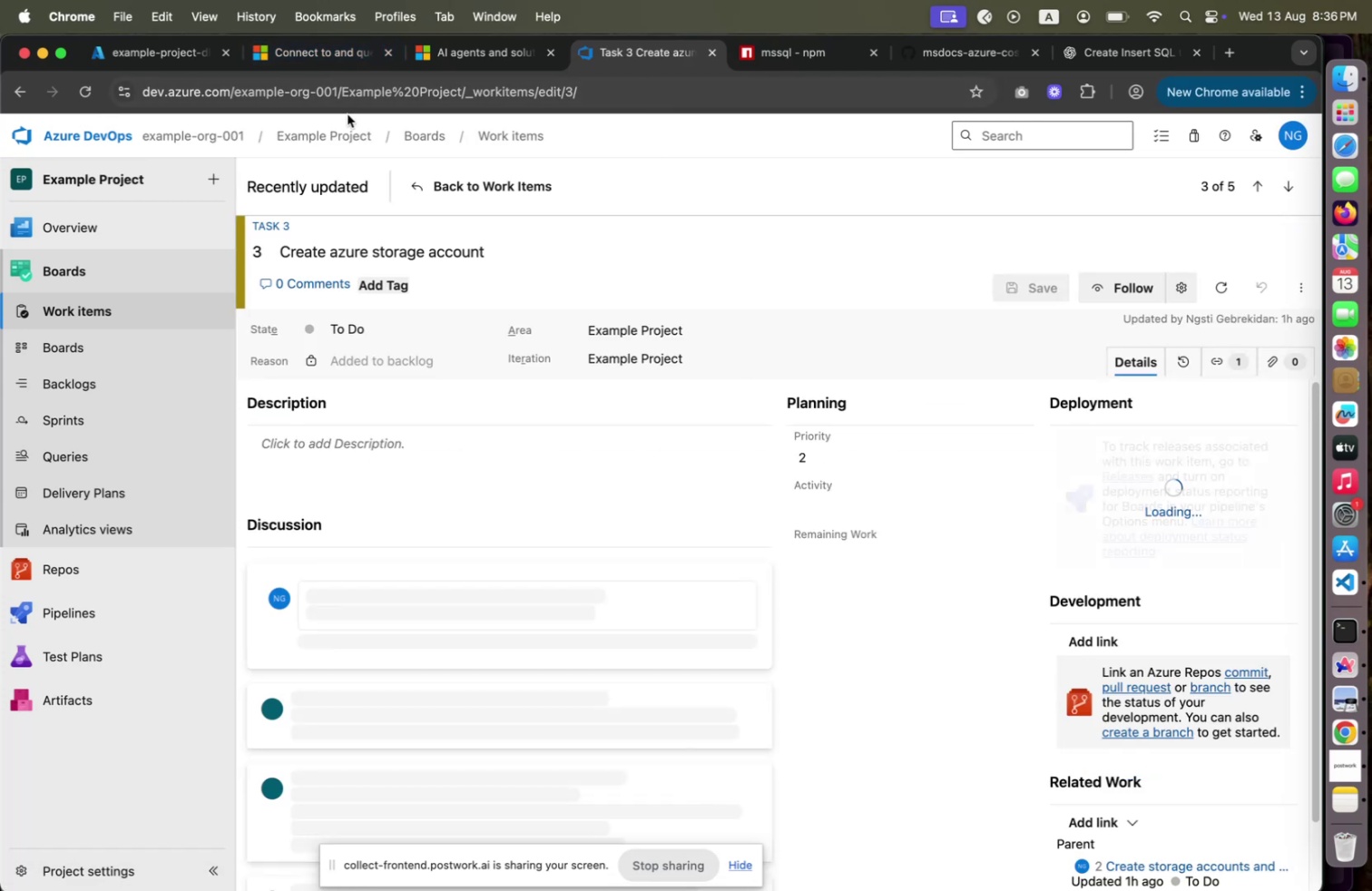 
left_click([375, 328])
 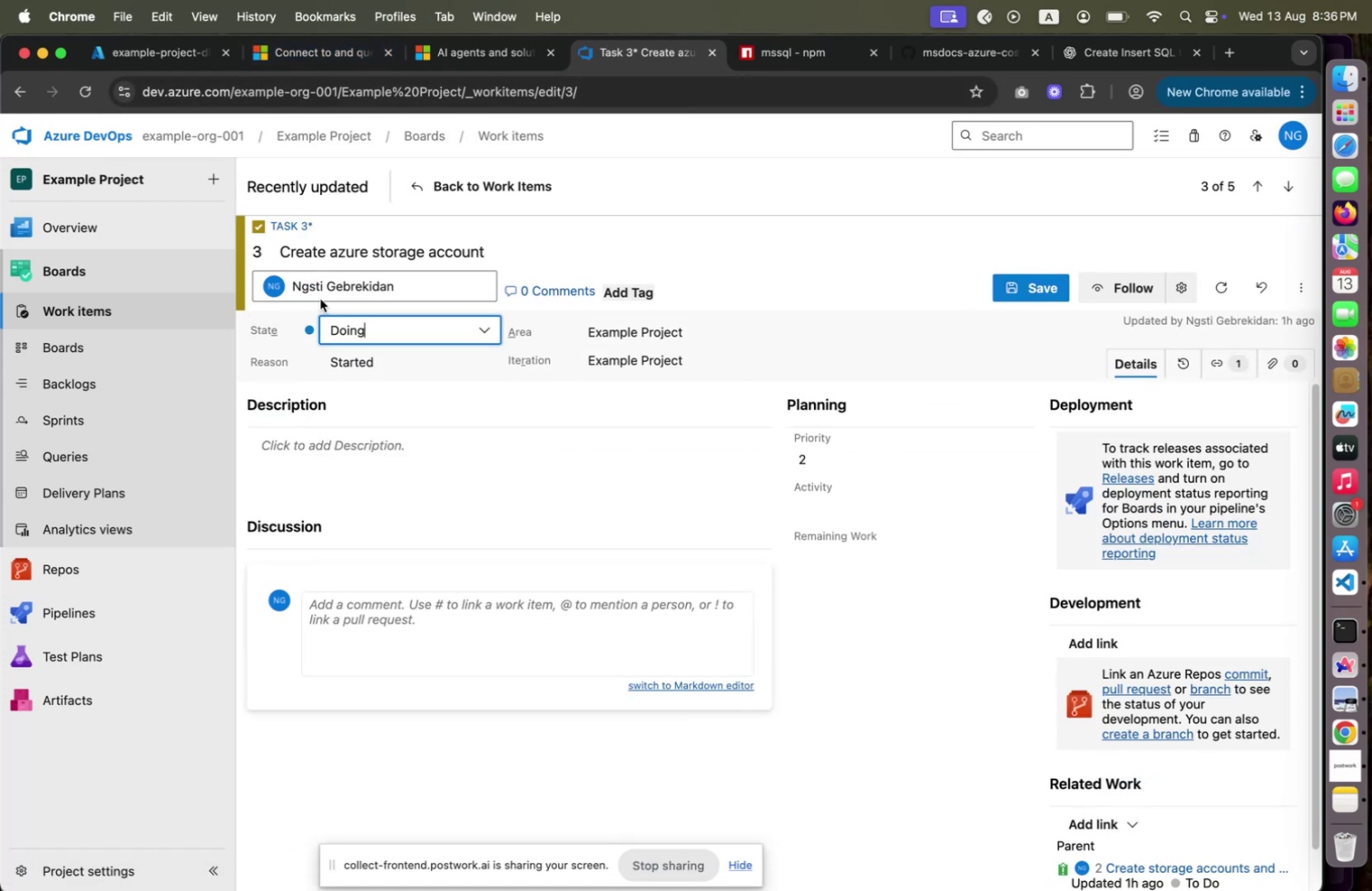 
left_click([396, 339])
 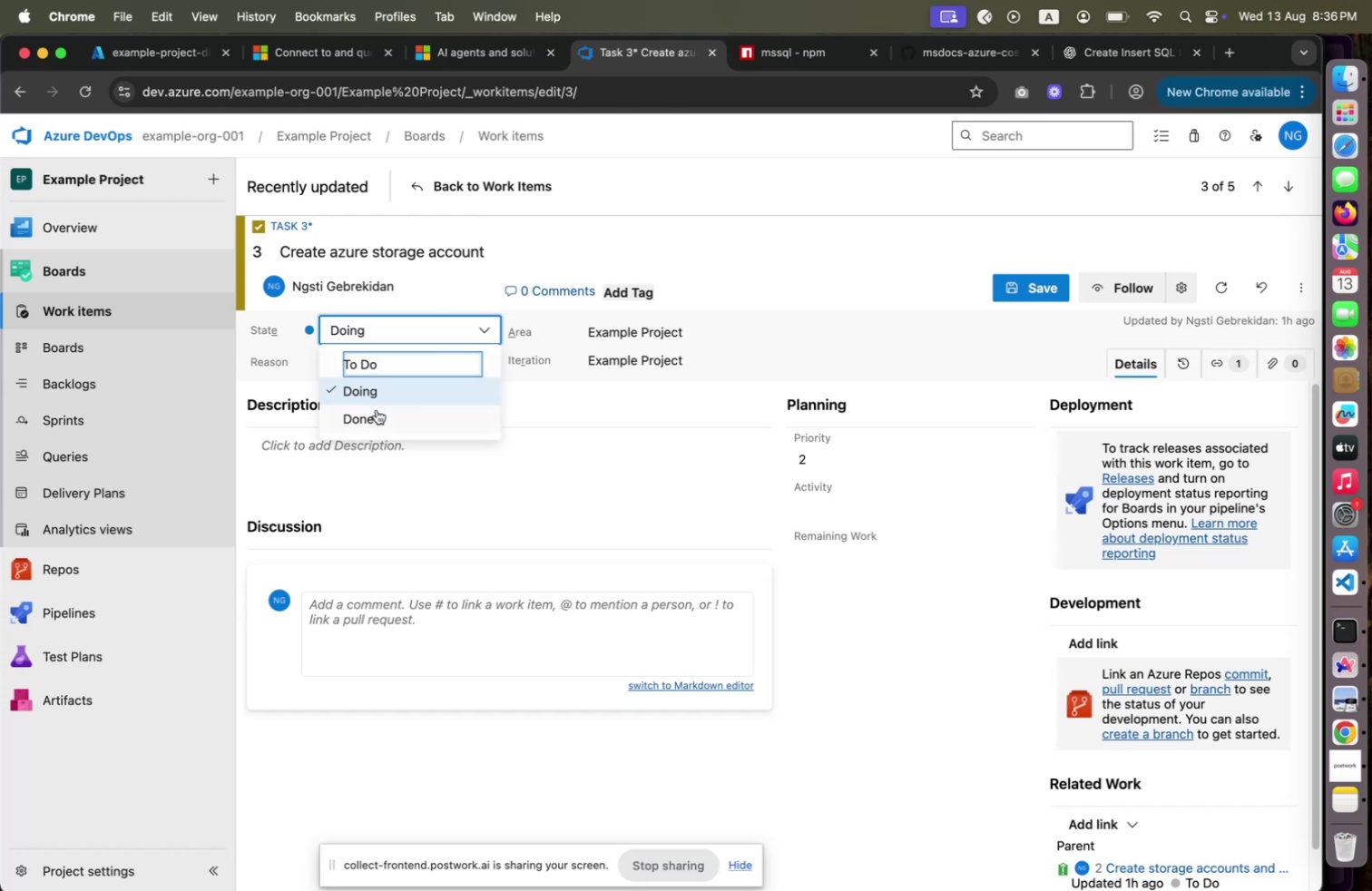 
left_click([377, 409])
 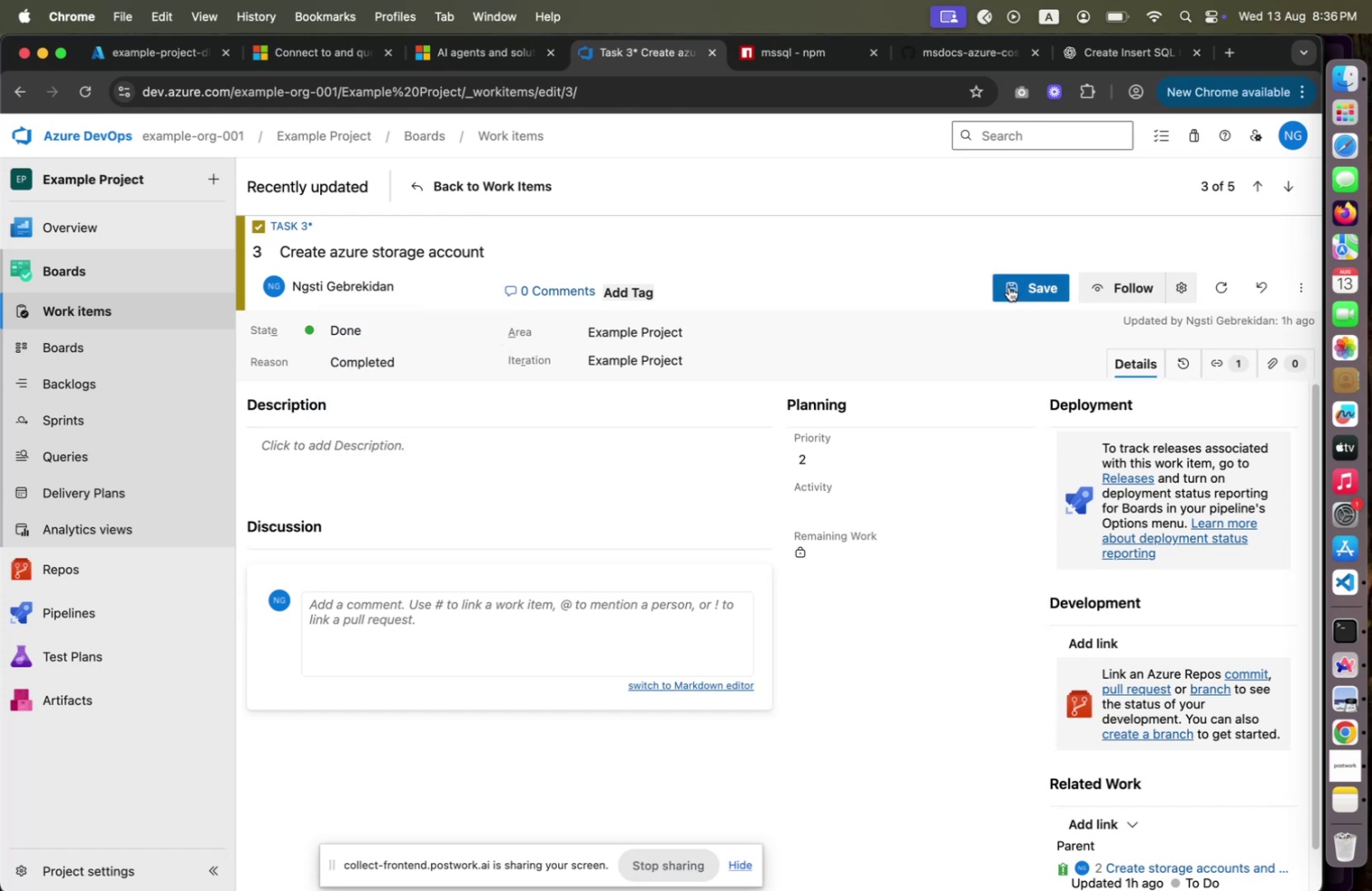 
left_click([1009, 287])
 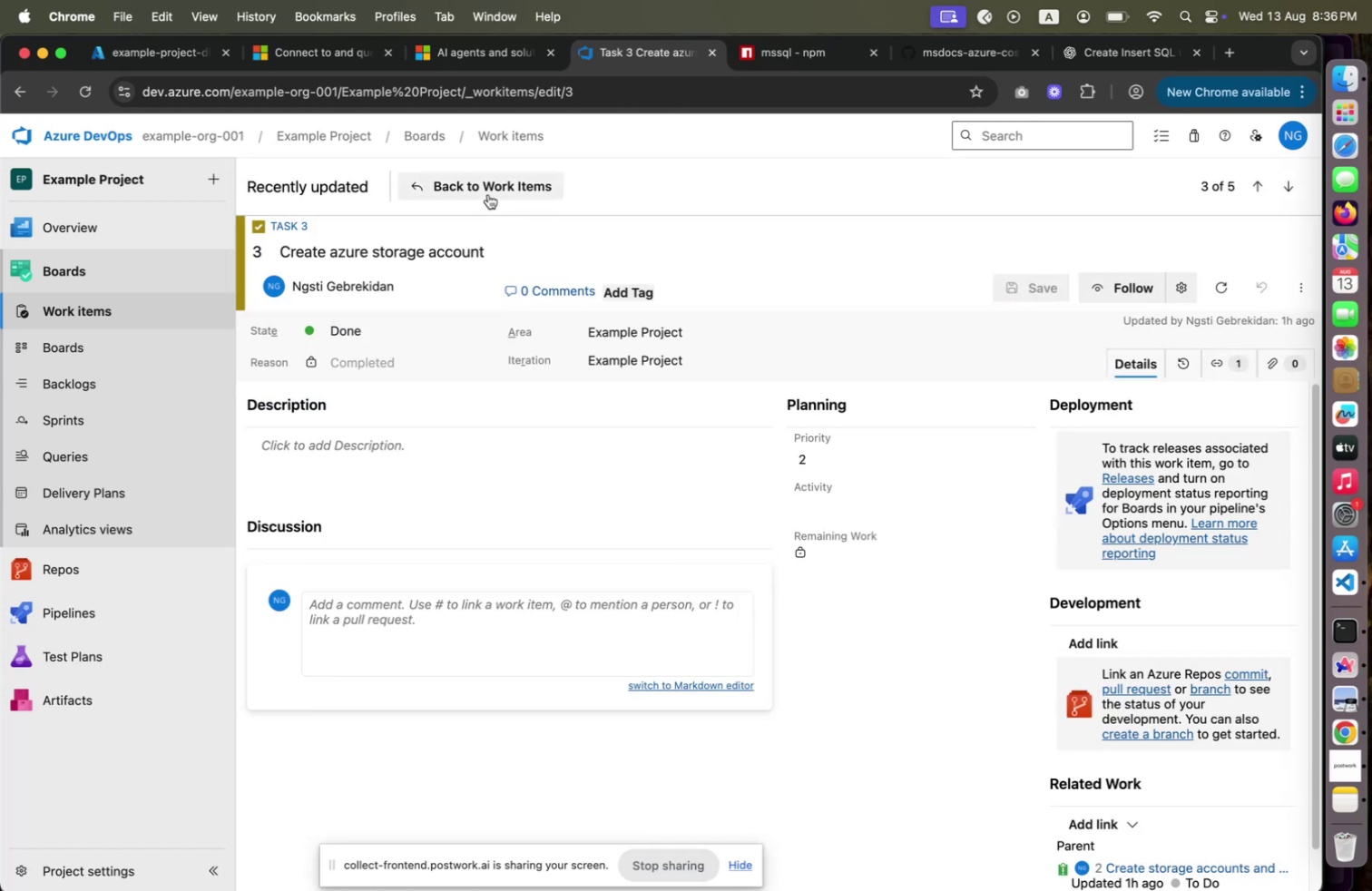 
left_click([487, 193])
 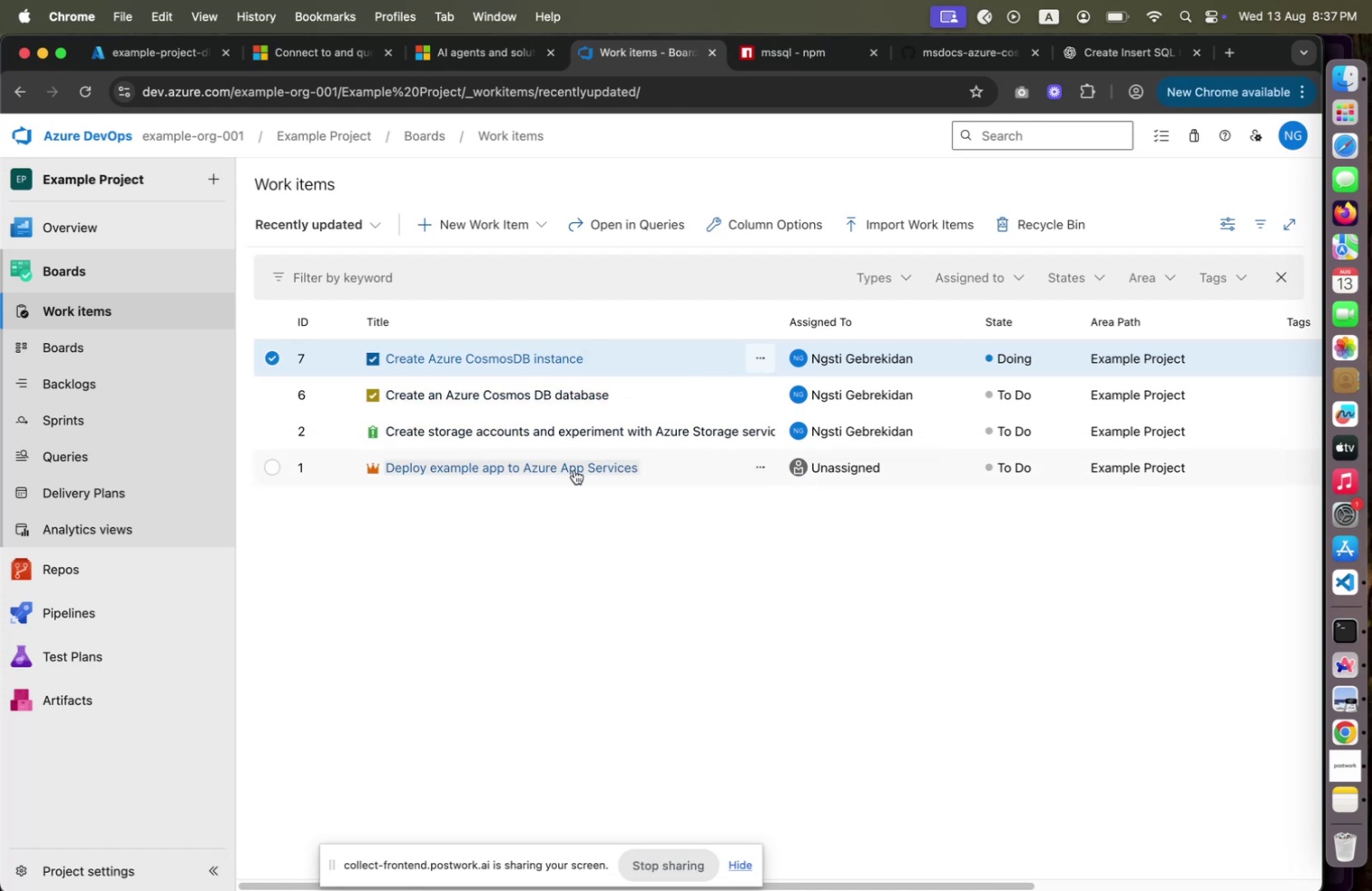 
wait(14.3)
 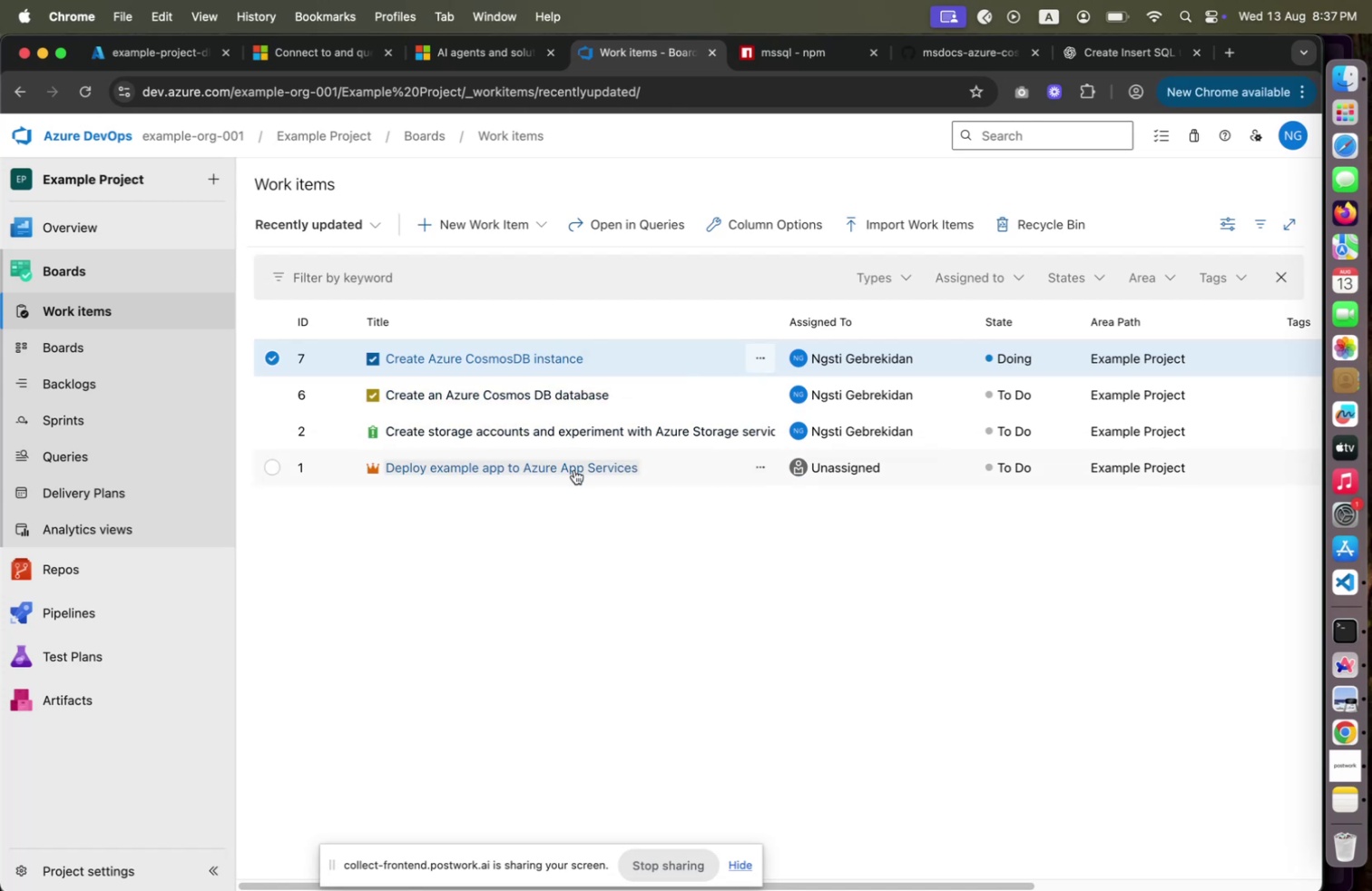 
left_click([573, 436])
 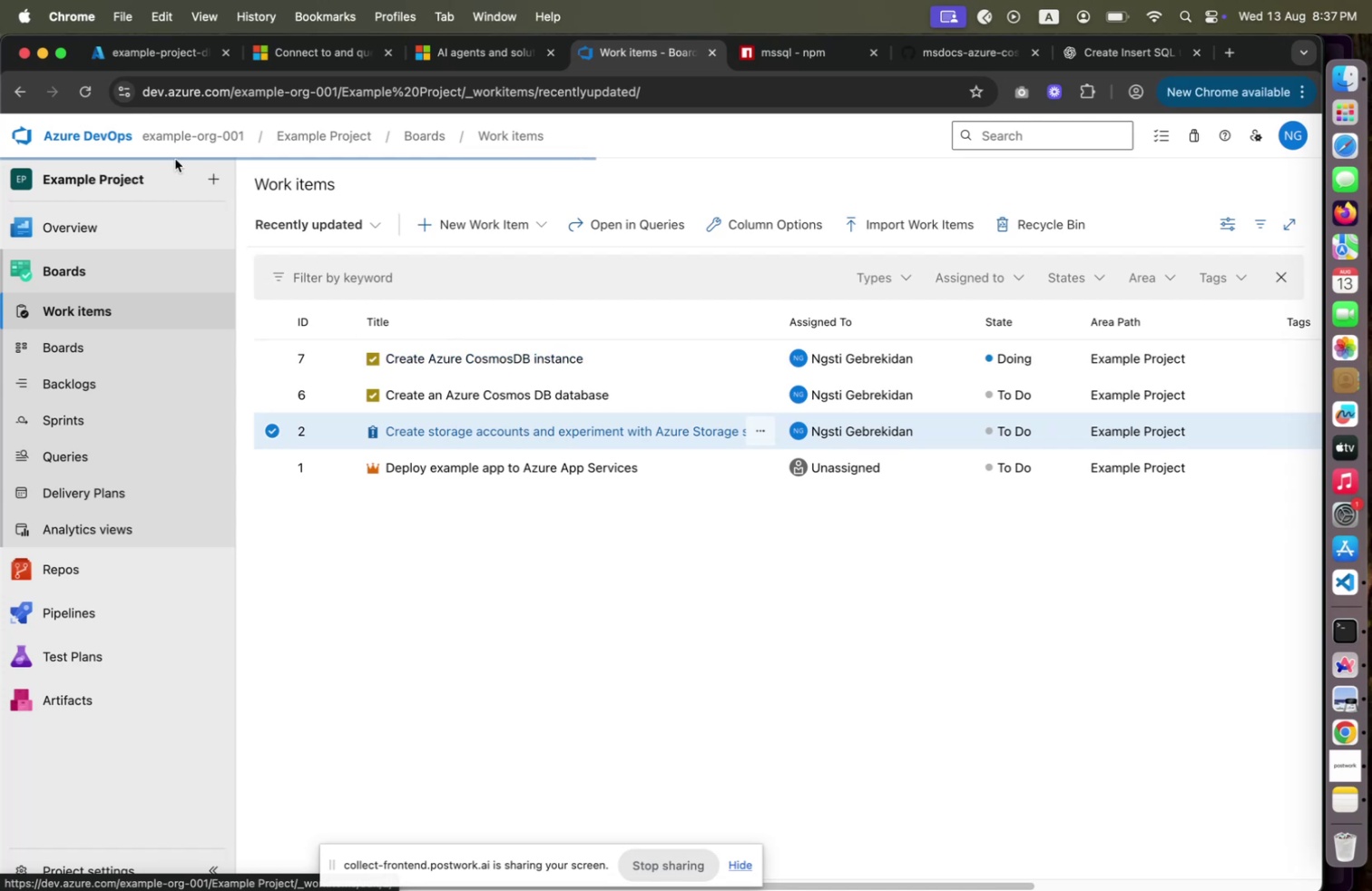 
left_click([197, 54])
 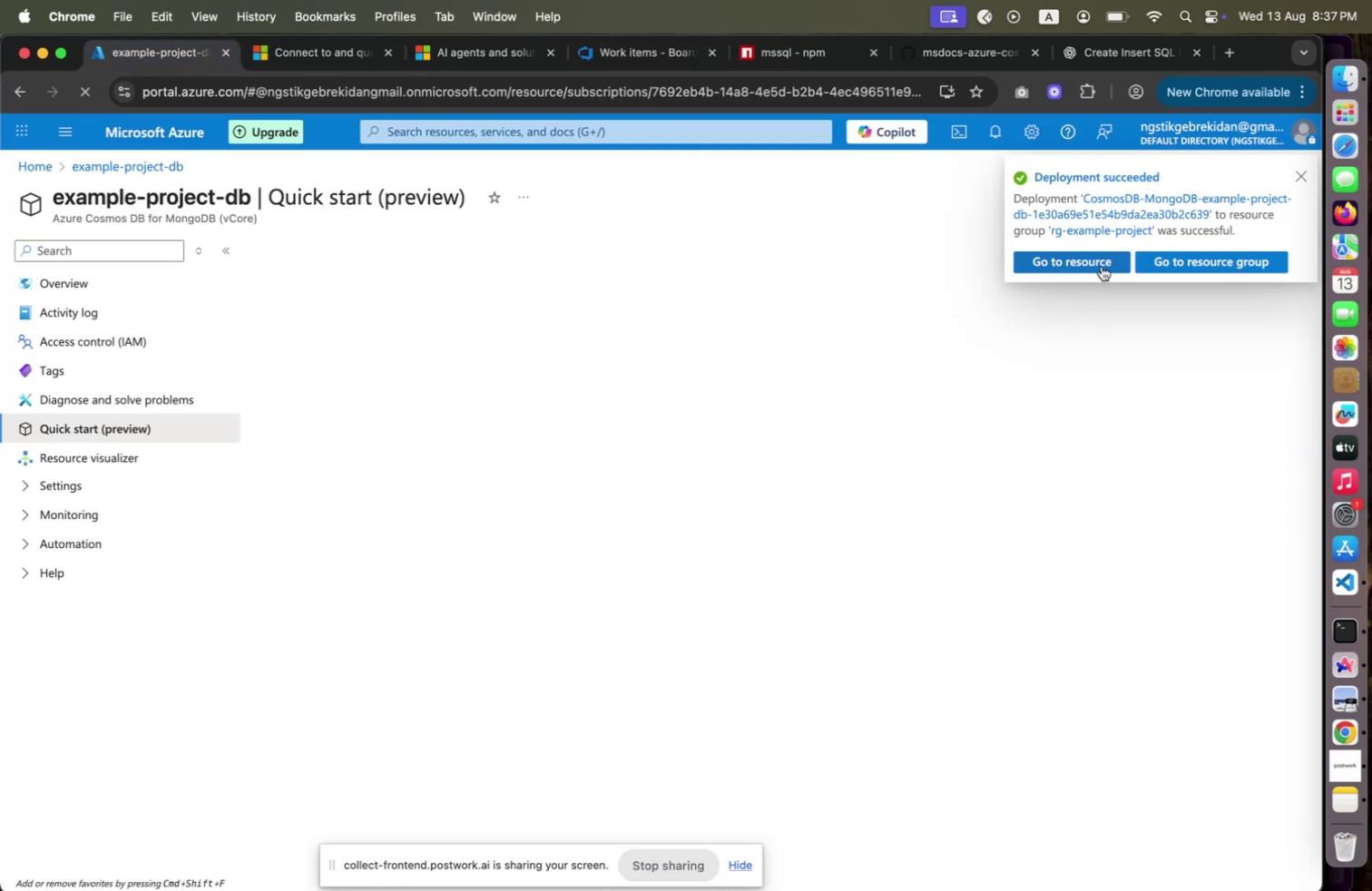 
left_click([1102, 262])
 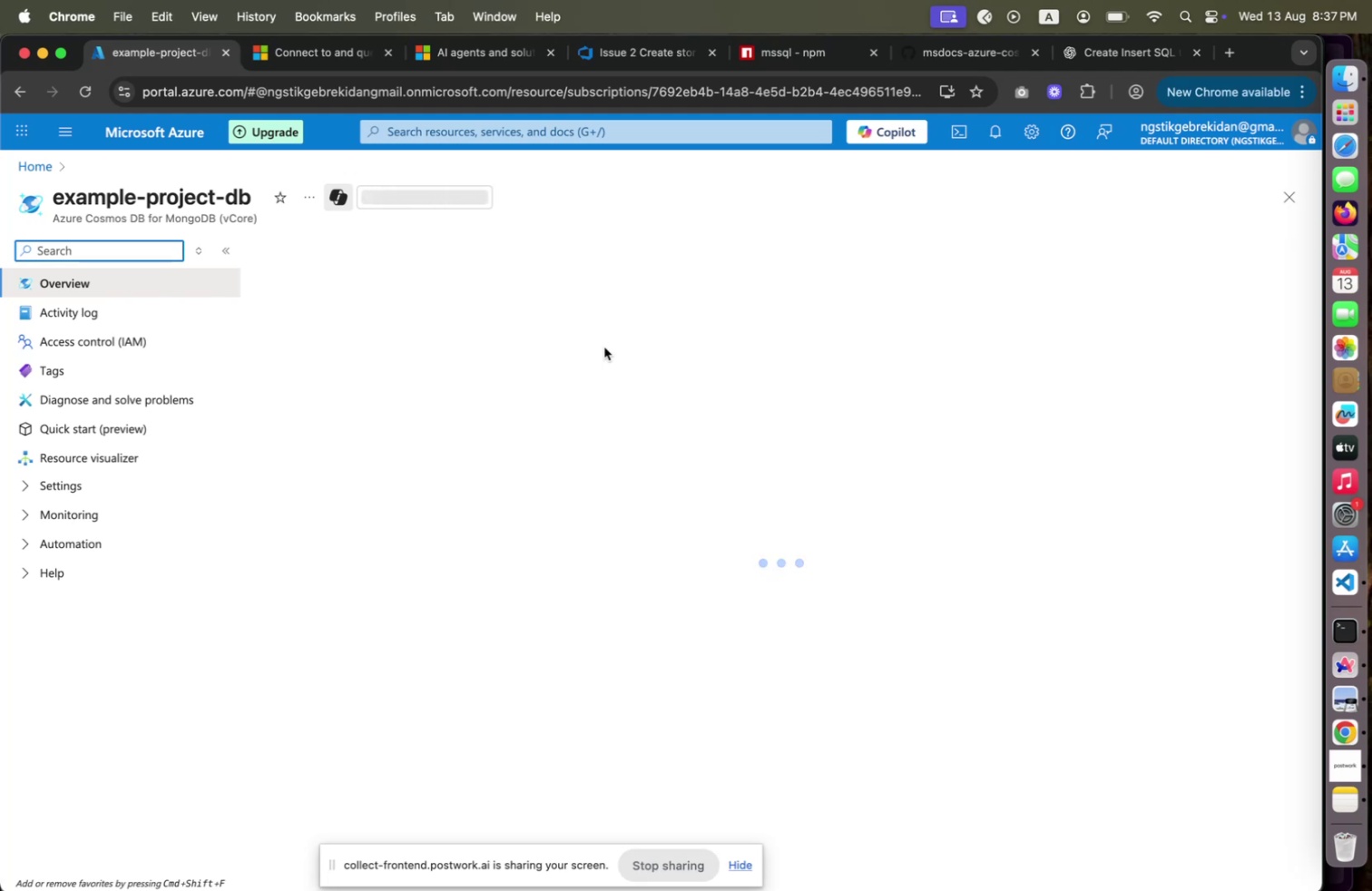 
wait(13.88)
 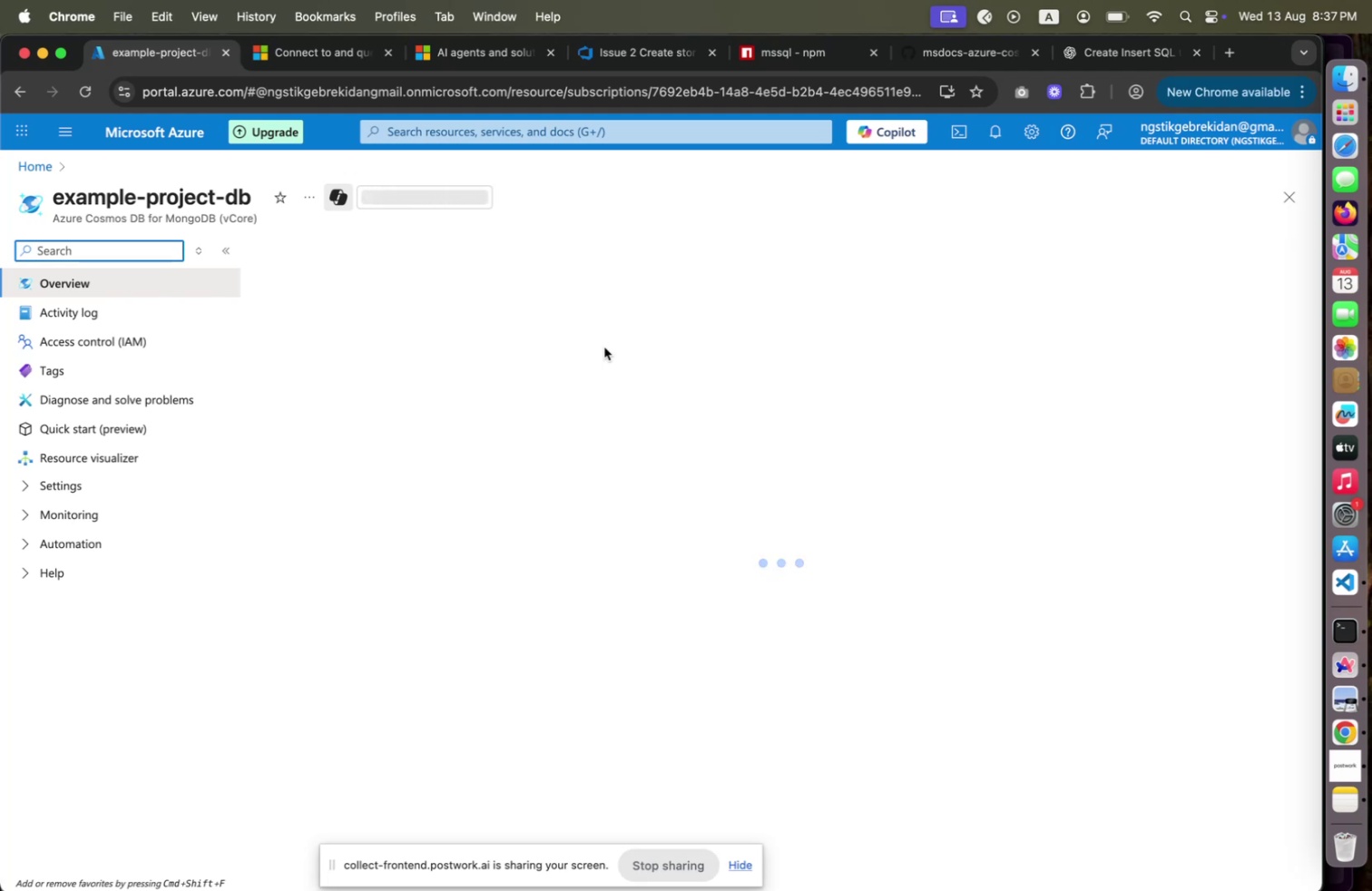 
left_click([128, 433])
 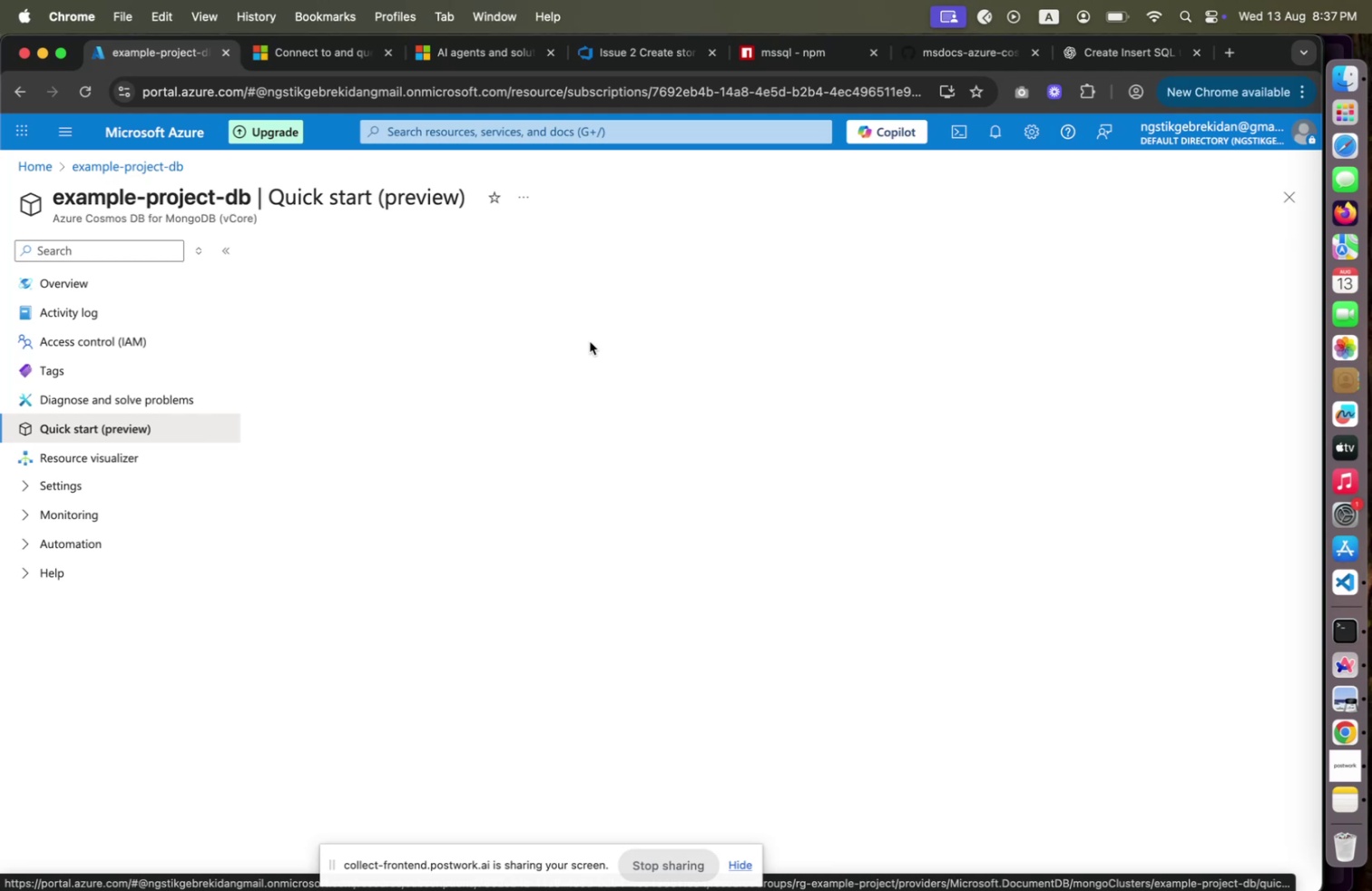 
wait(26.0)
 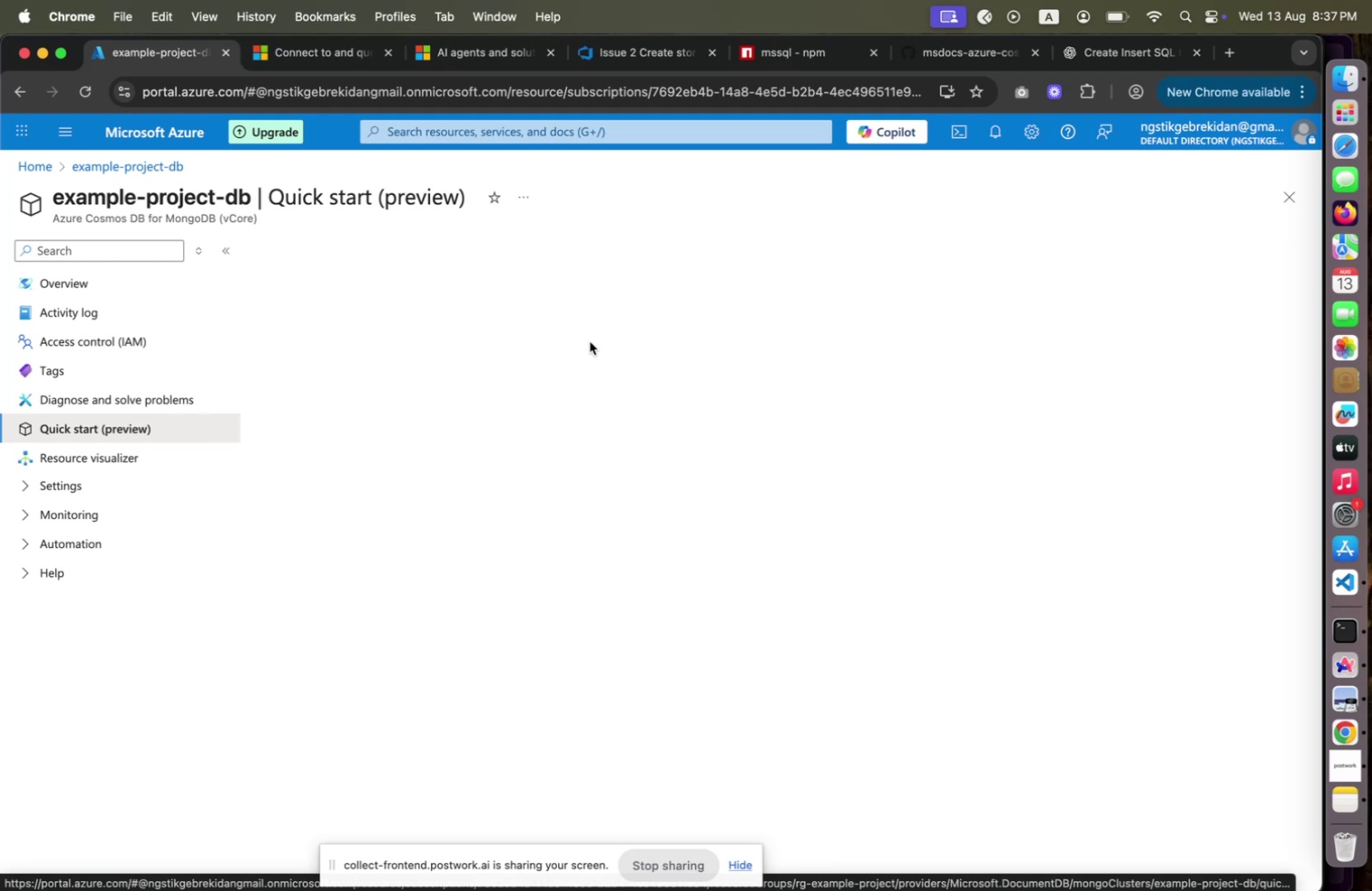 
left_click([19, 485])
 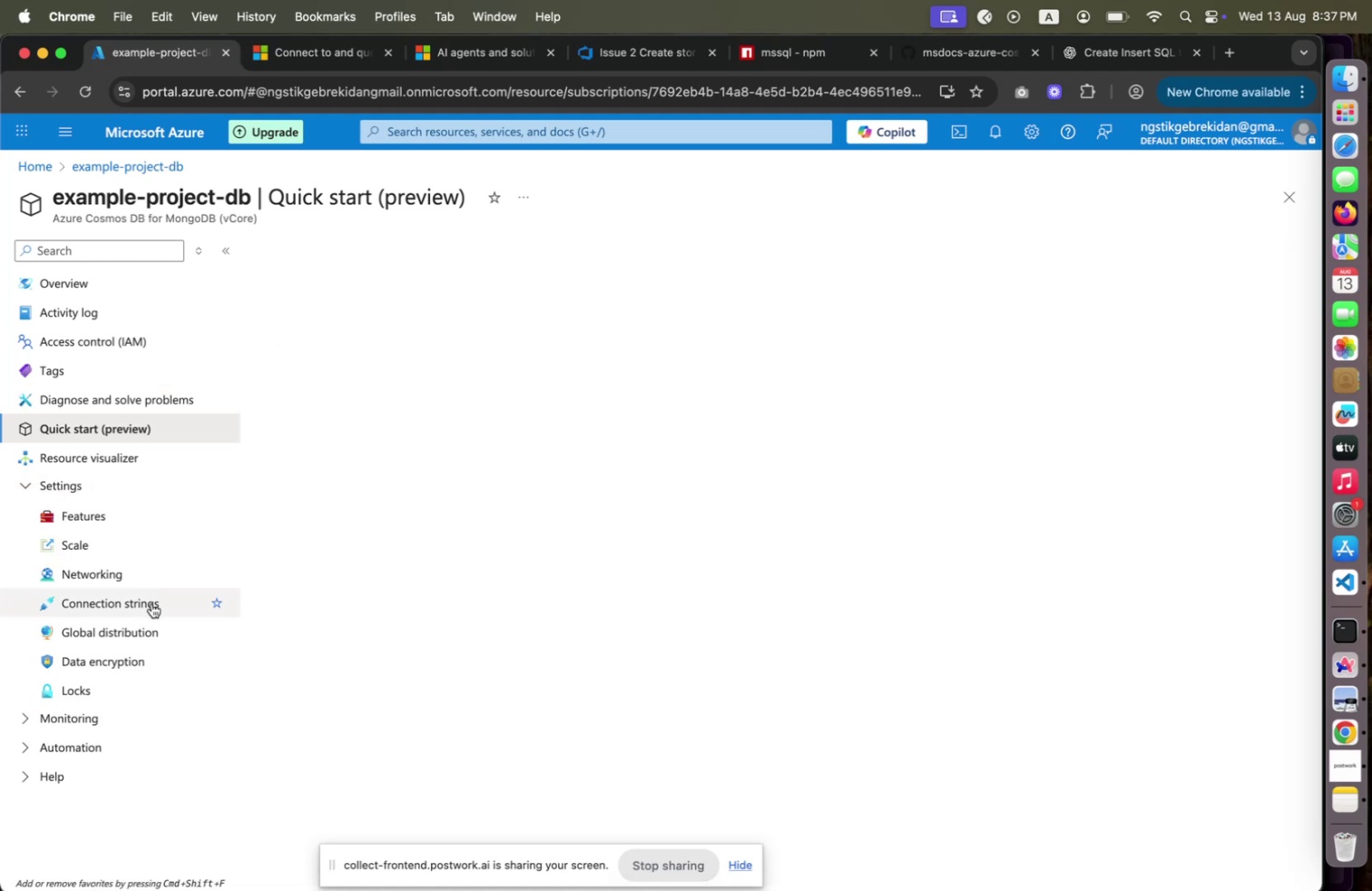 
left_click([152, 602])
 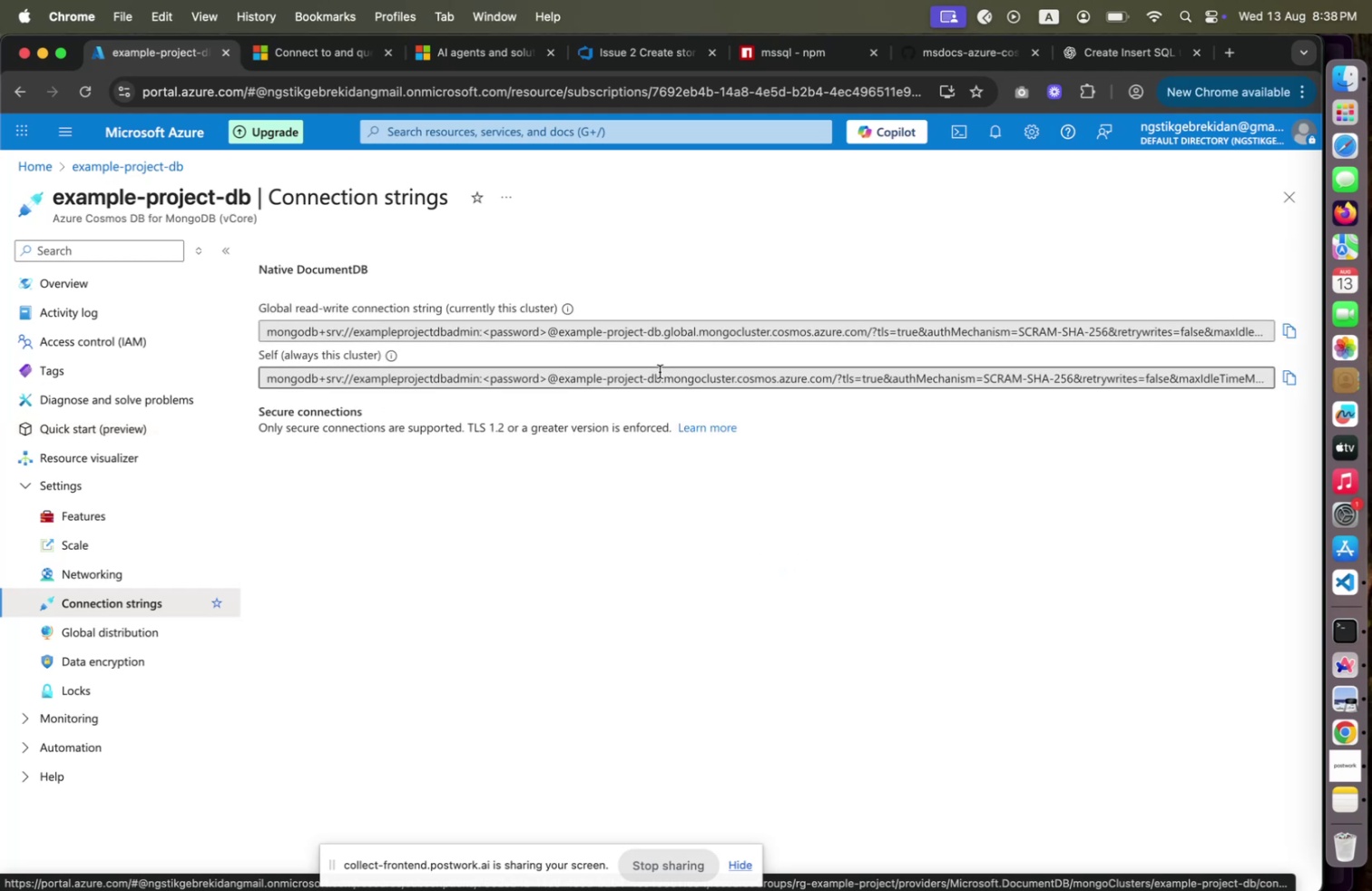 
wait(15.6)
 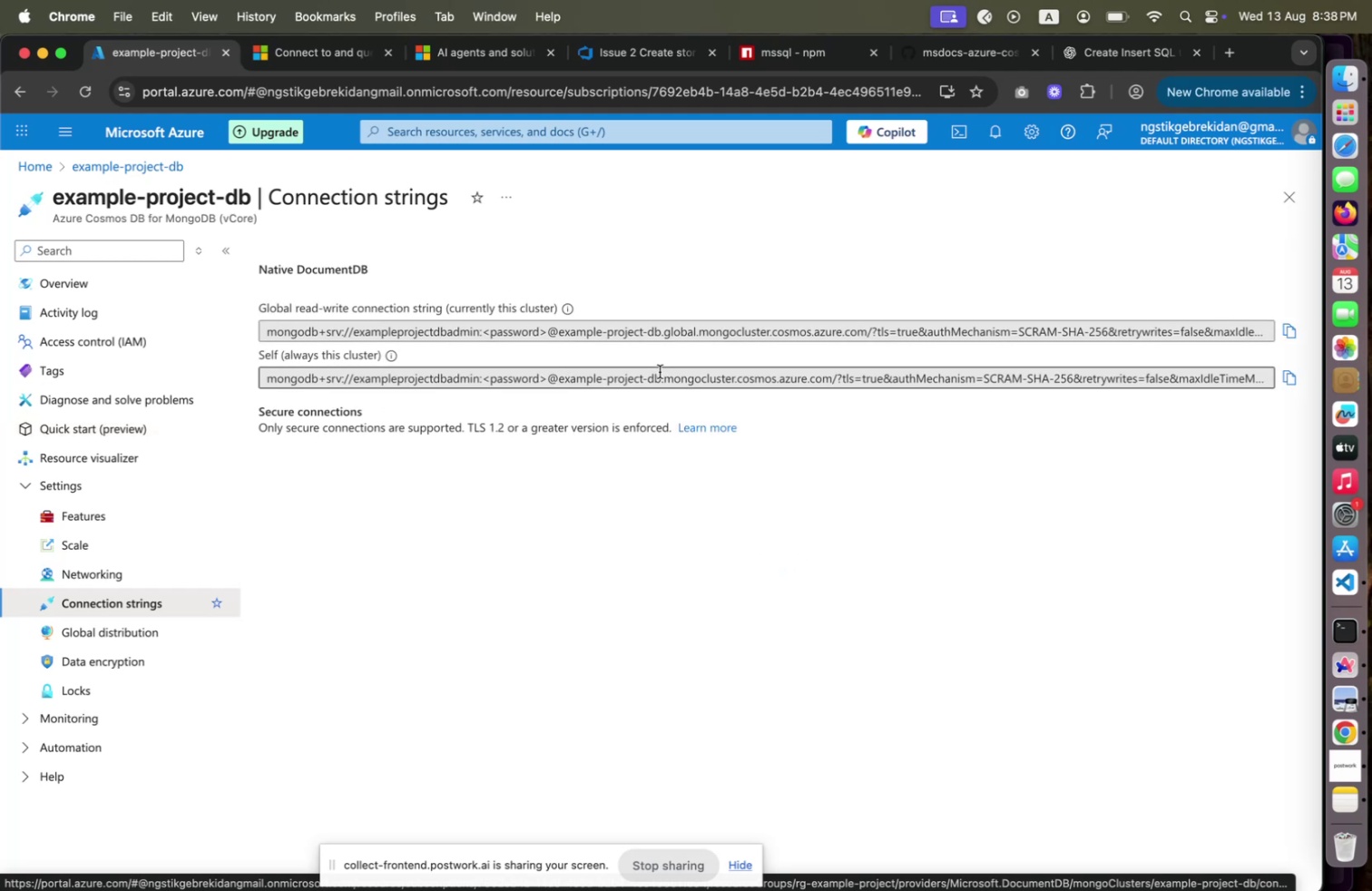 
left_click([1347, 596])
 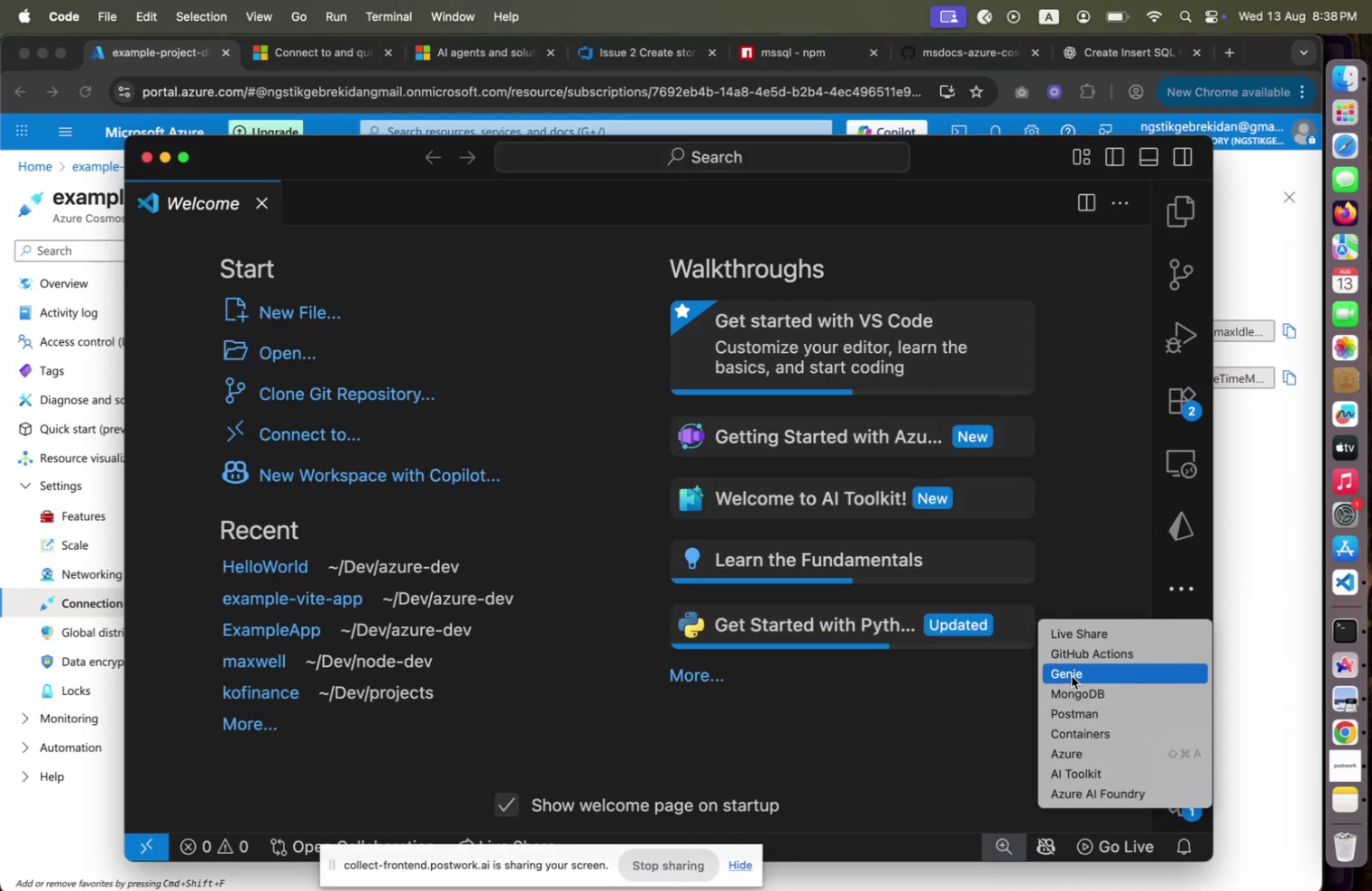 
left_click([1078, 690])
 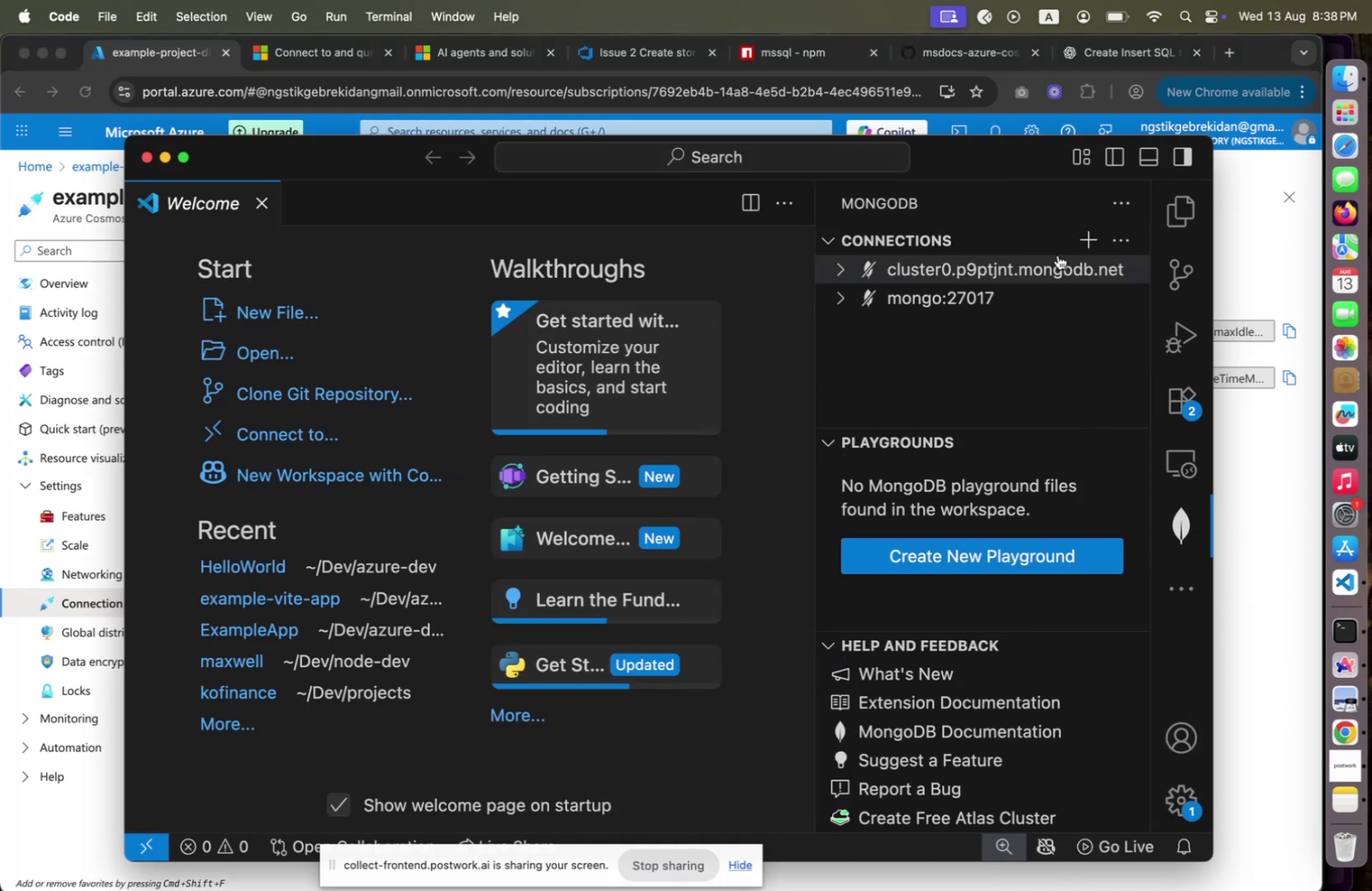 
left_click([1085, 240])
 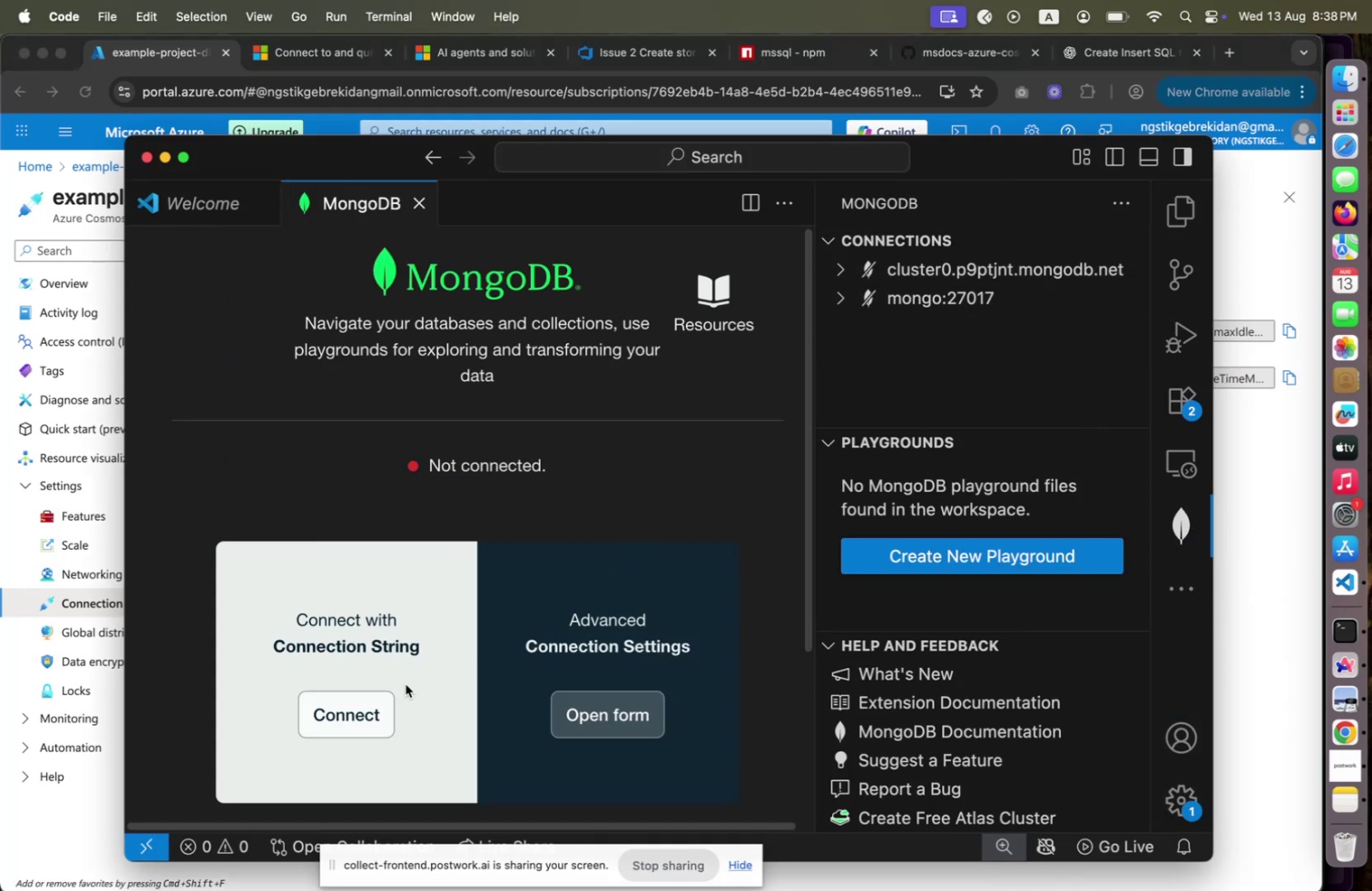 
left_click([367, 718])
 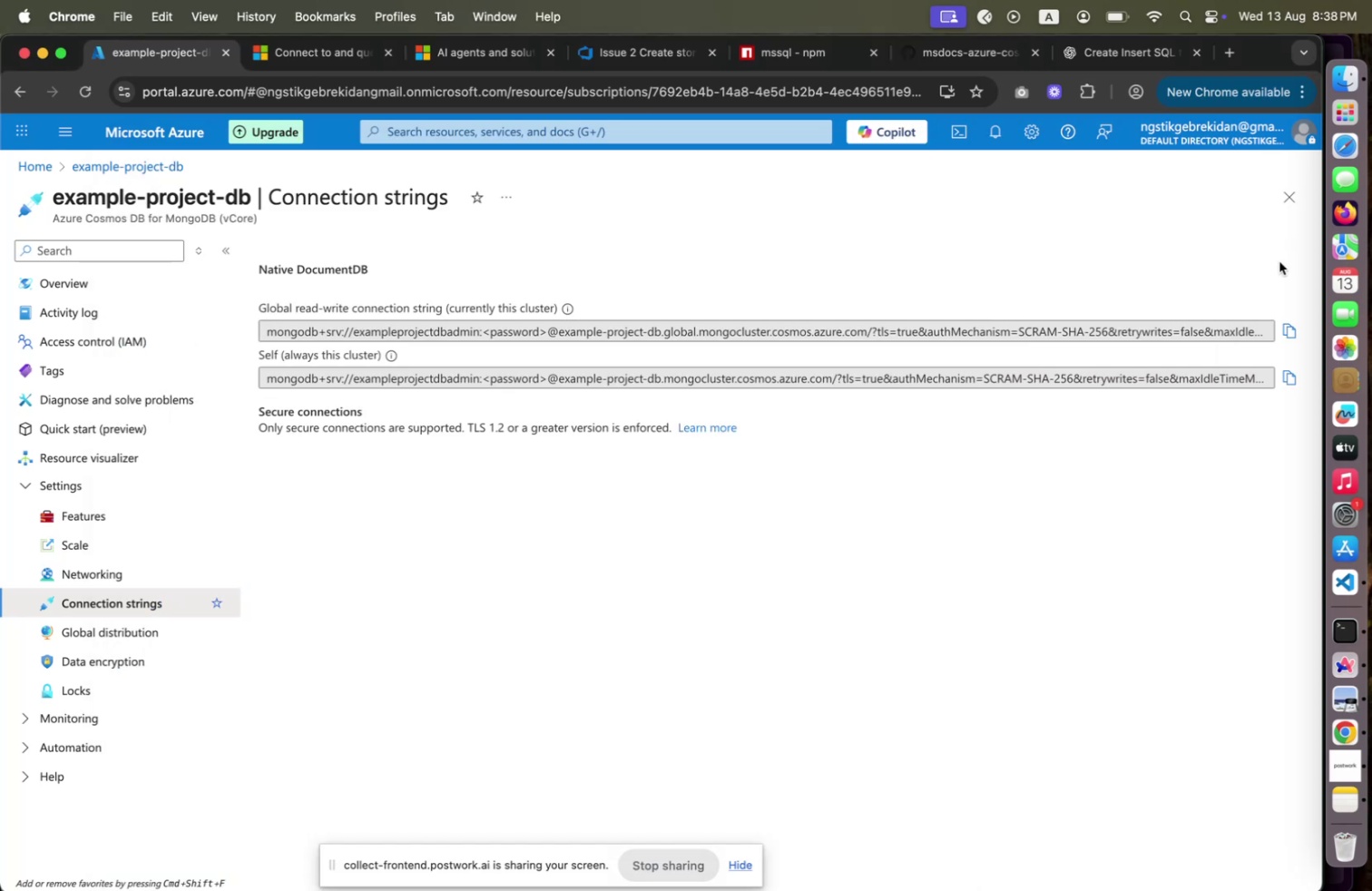 
left_click([1287, 385])
 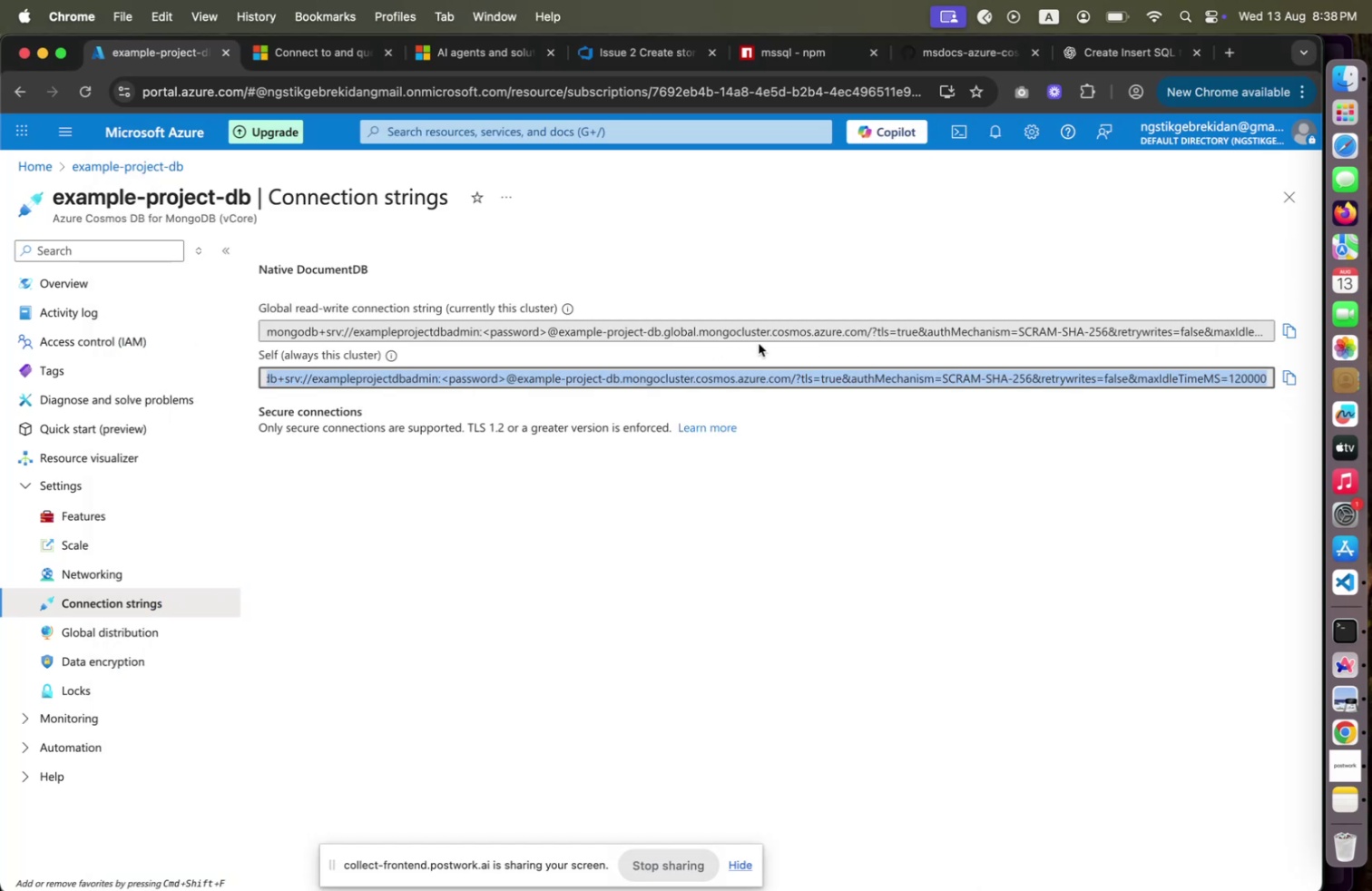 
wait(5.17)
 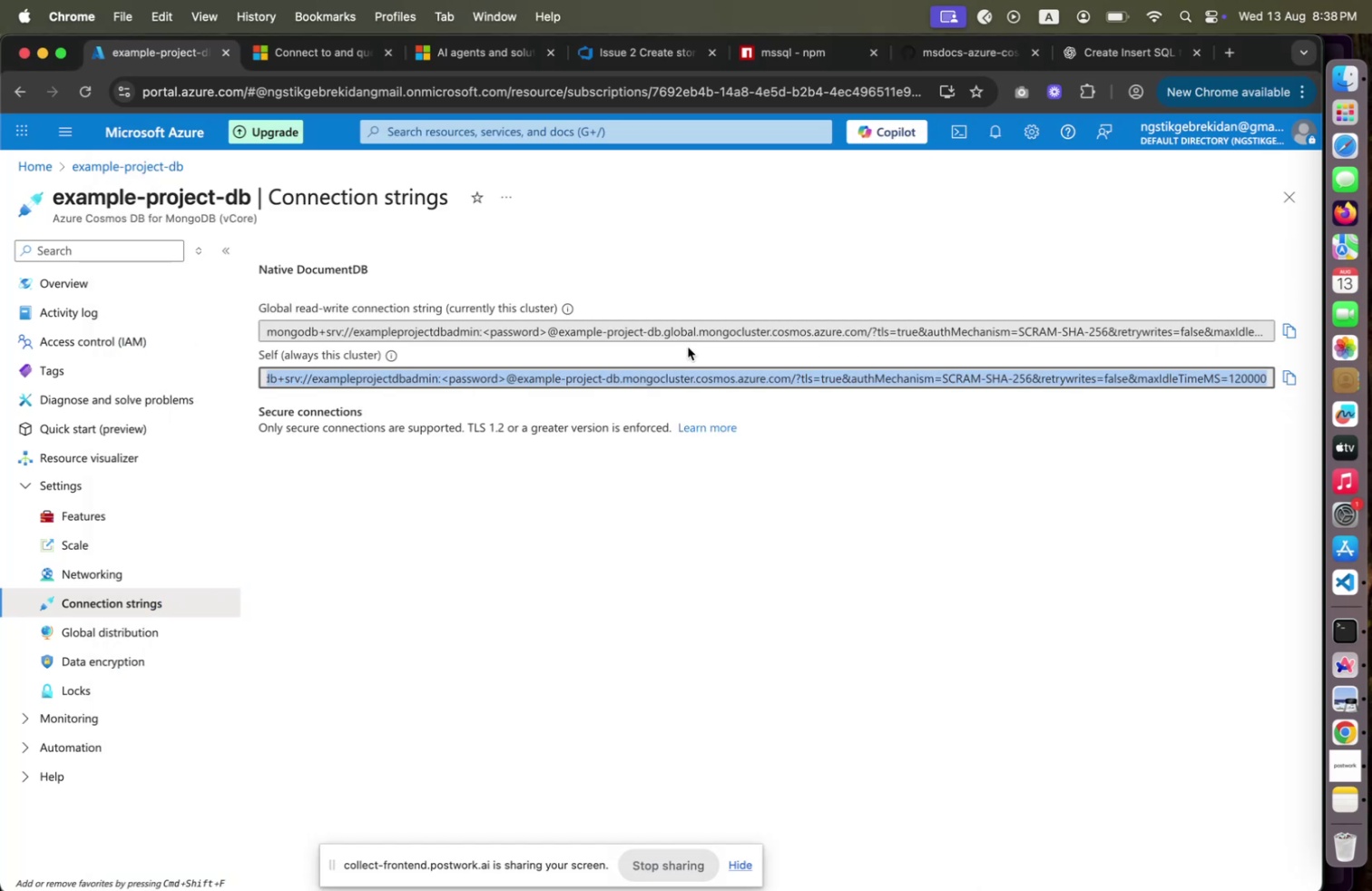 
key(Meta+CommandLeft)
 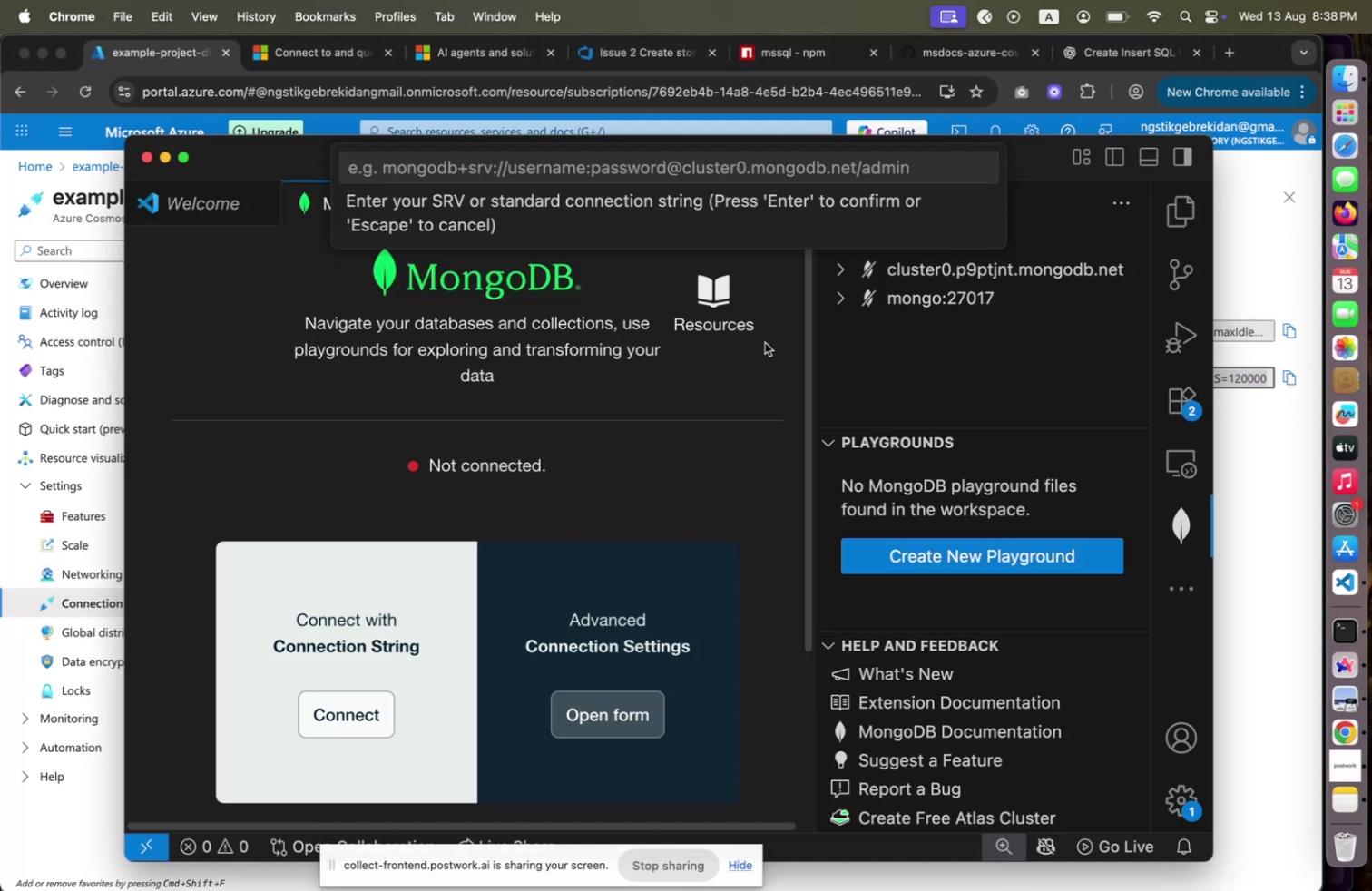 
key(Meta+Tab)
 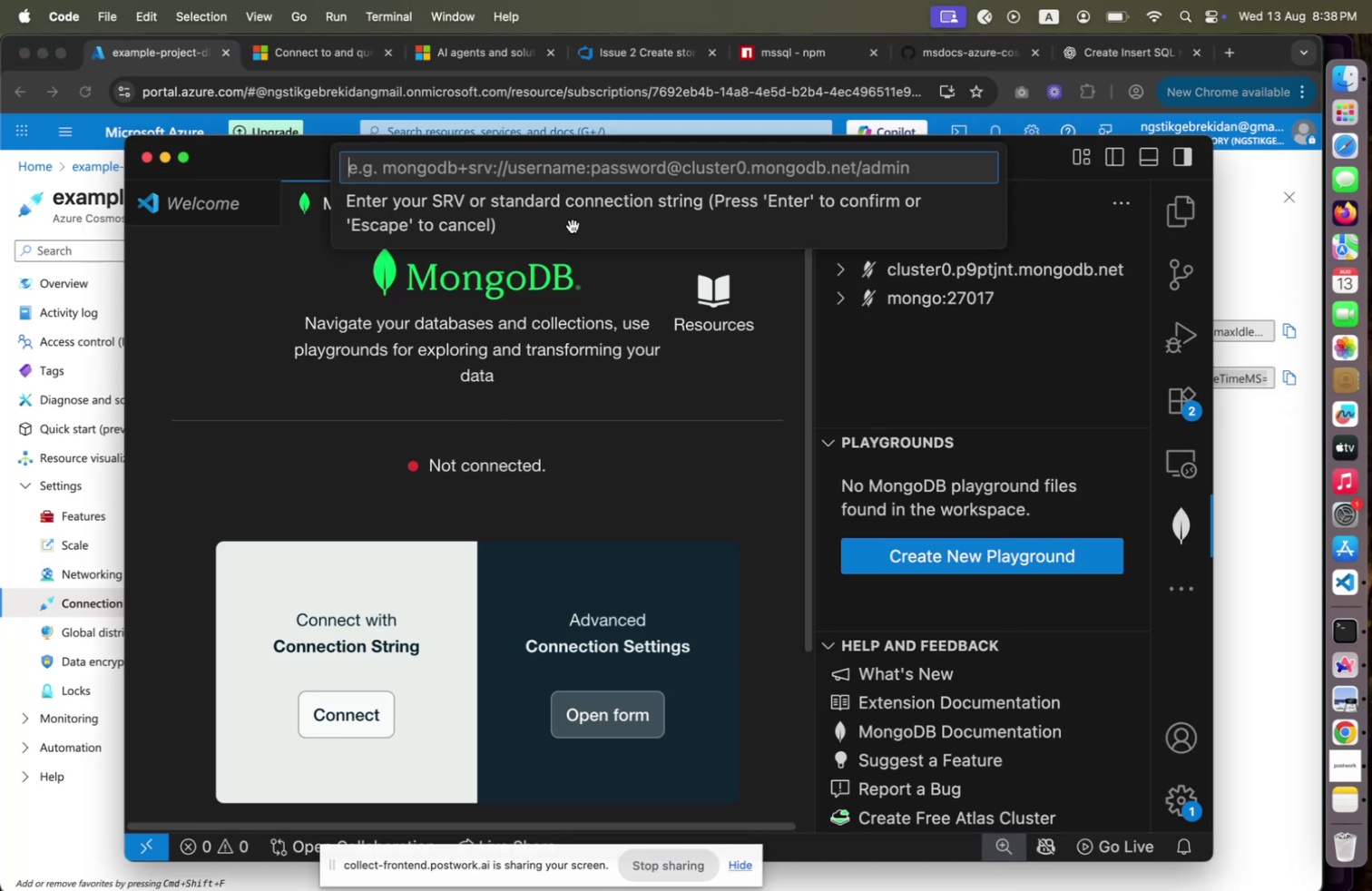 
key(Meta+V)
 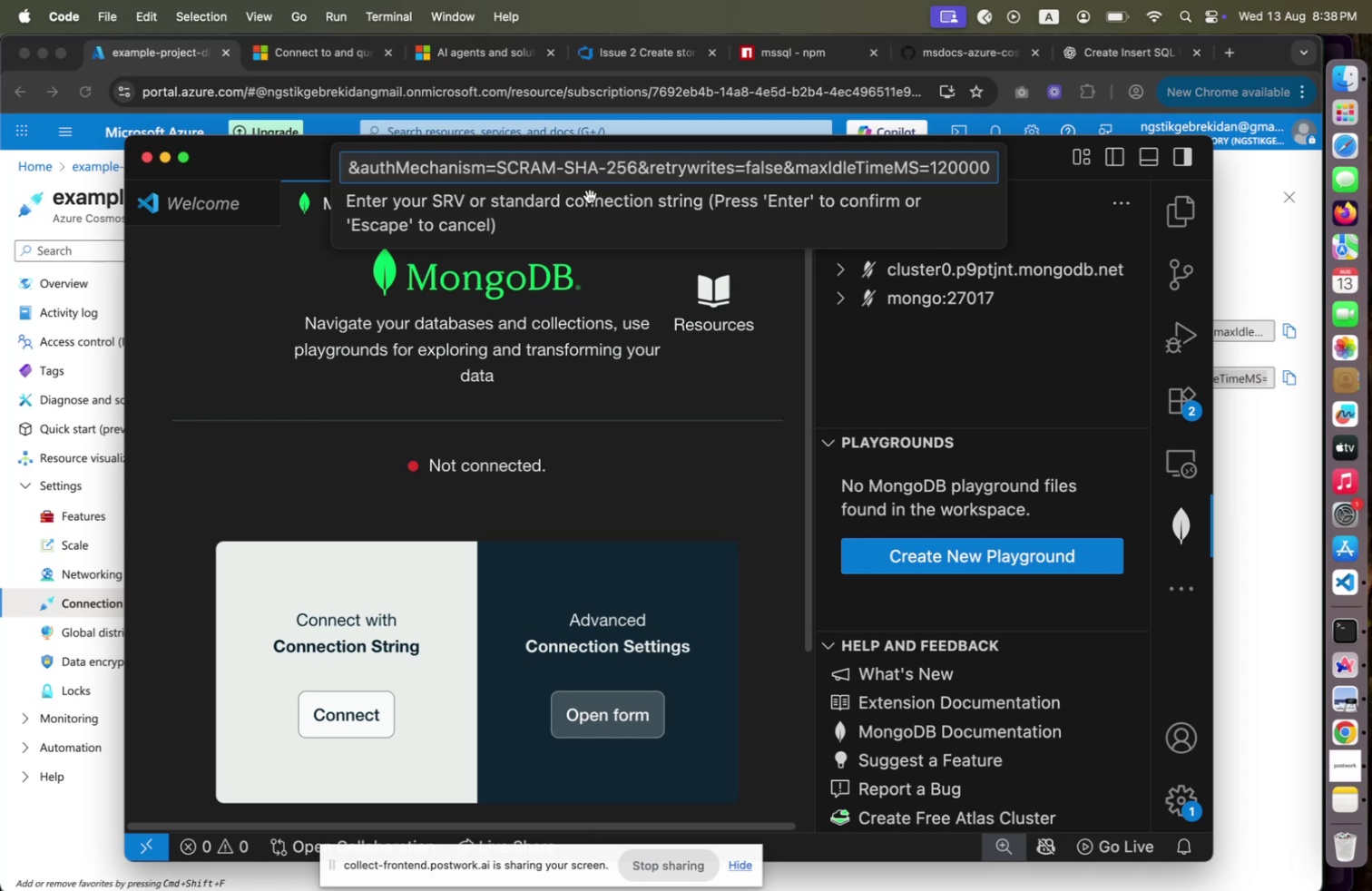 
key(Enter)
 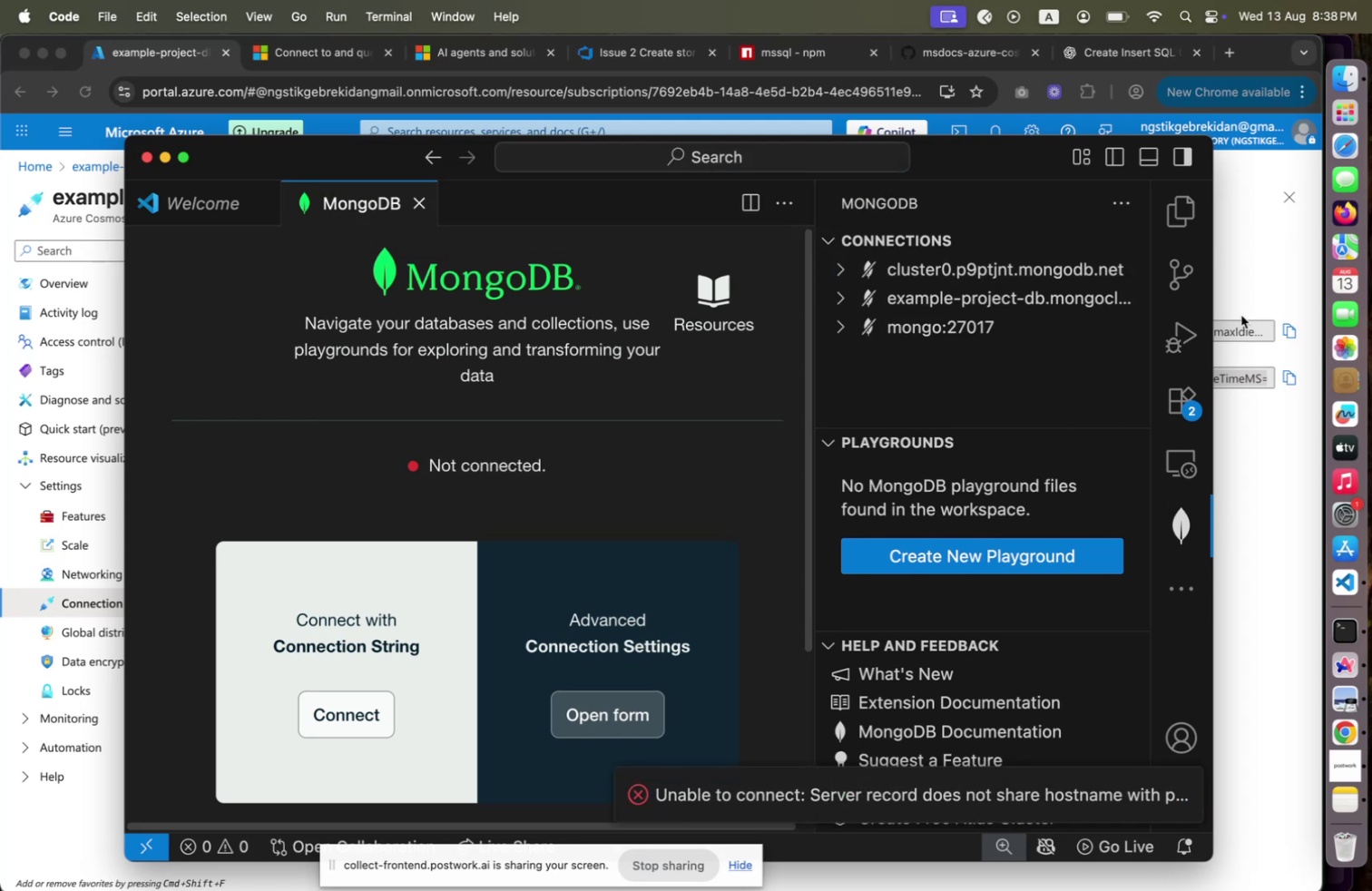 
left_click([1289, 322])
 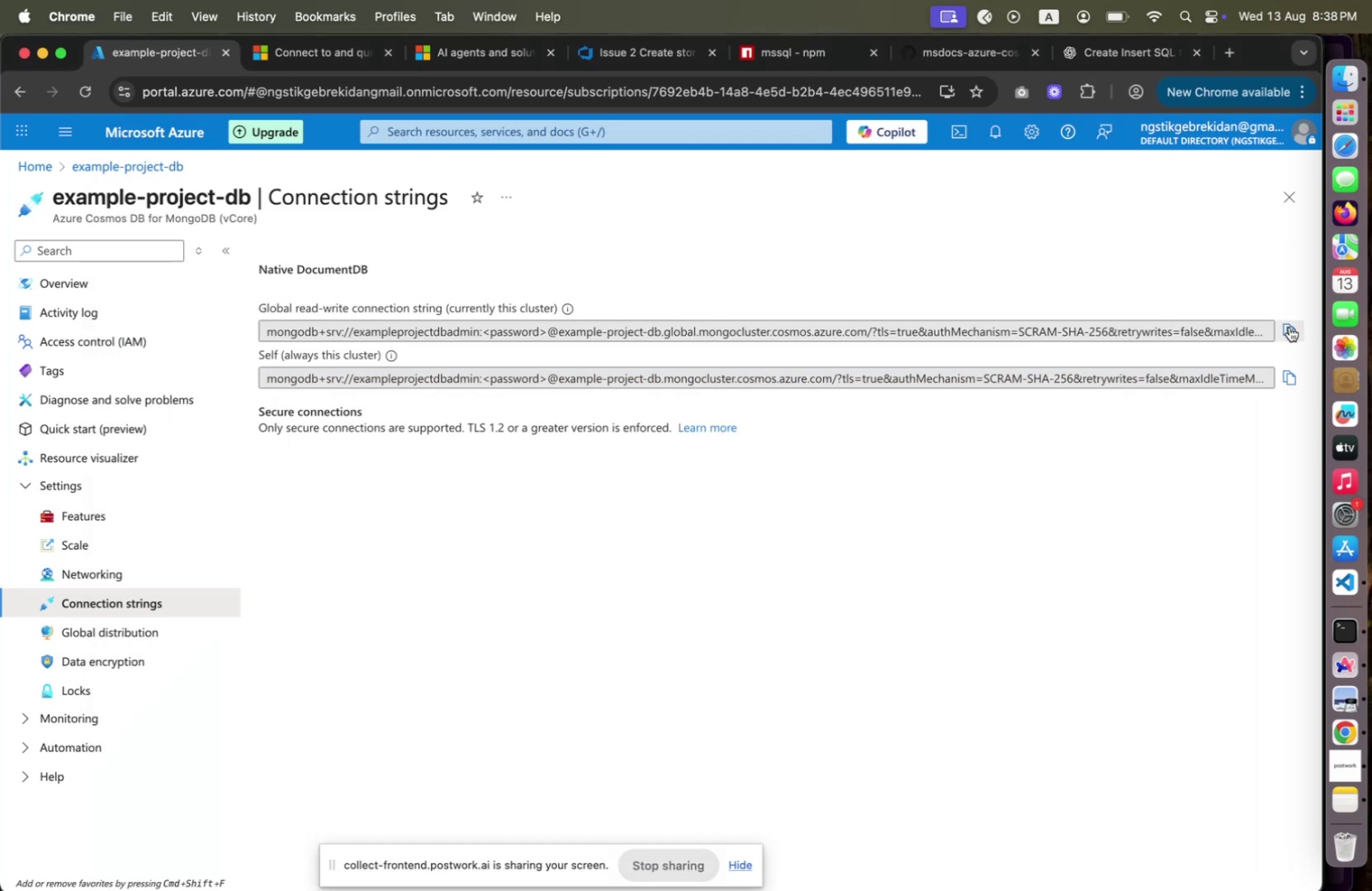 
left_click([1289, 327])
 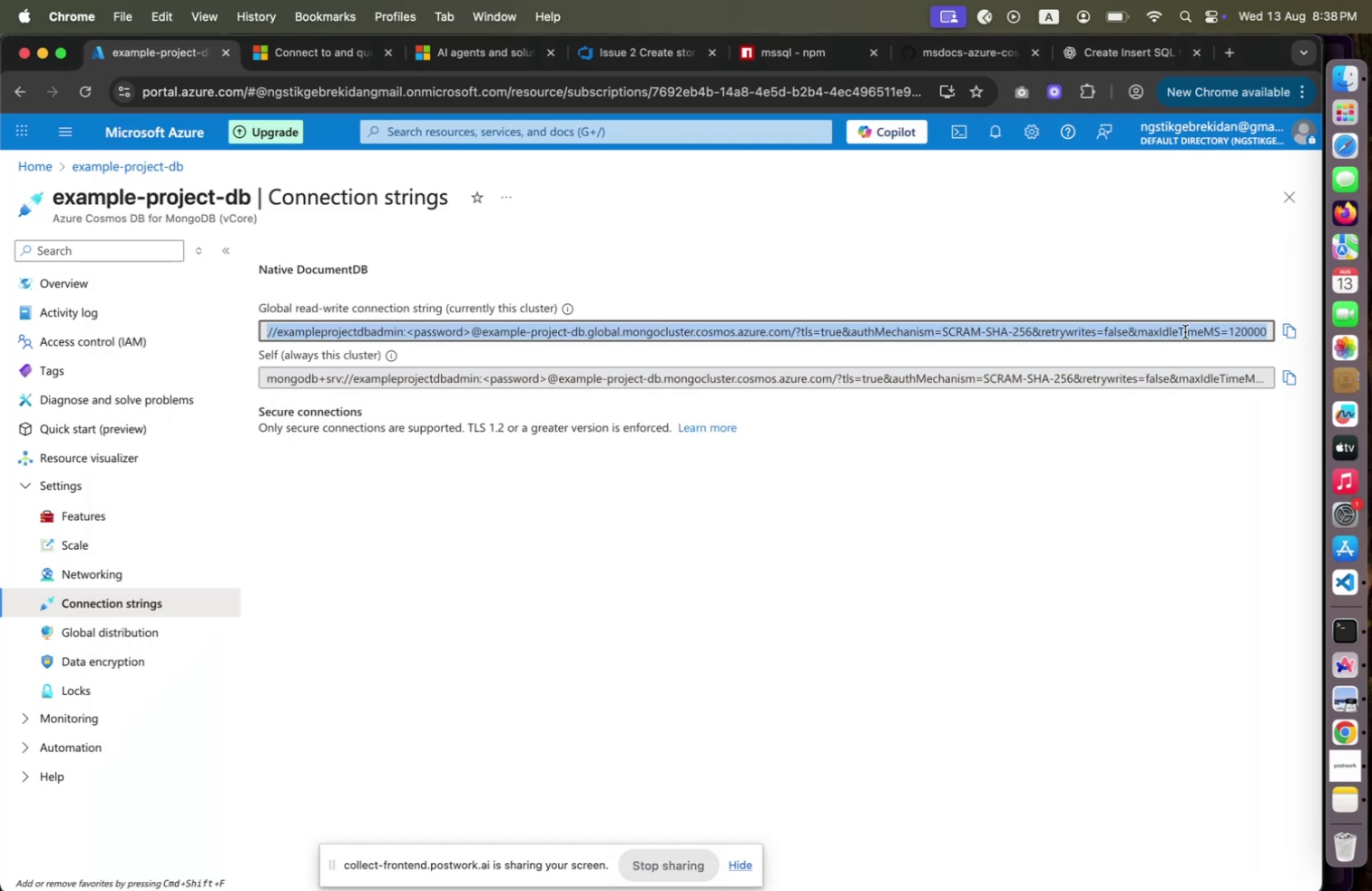 
key(Meta+CommandLeft)
 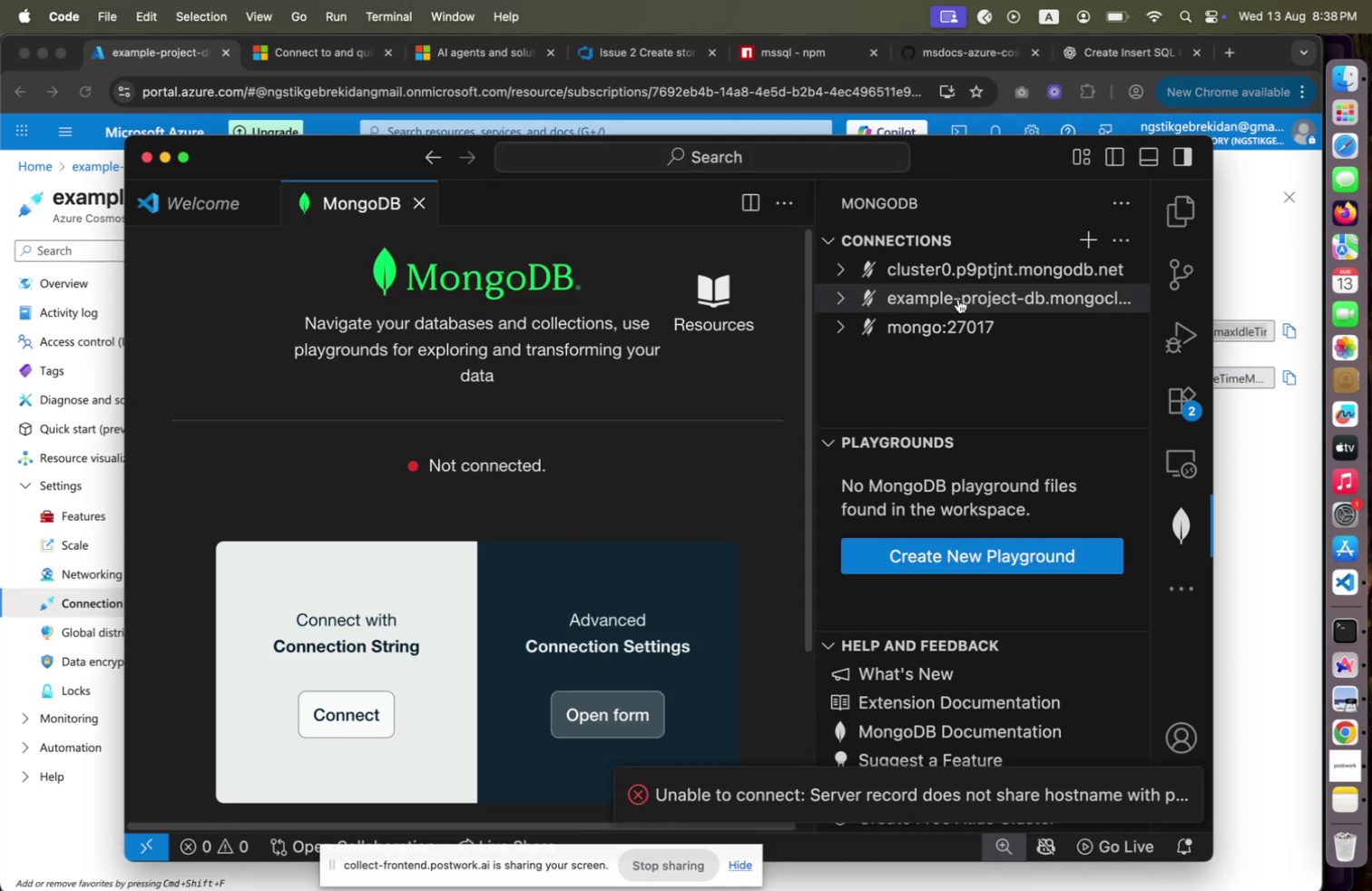 
key(Meta+Tab)
 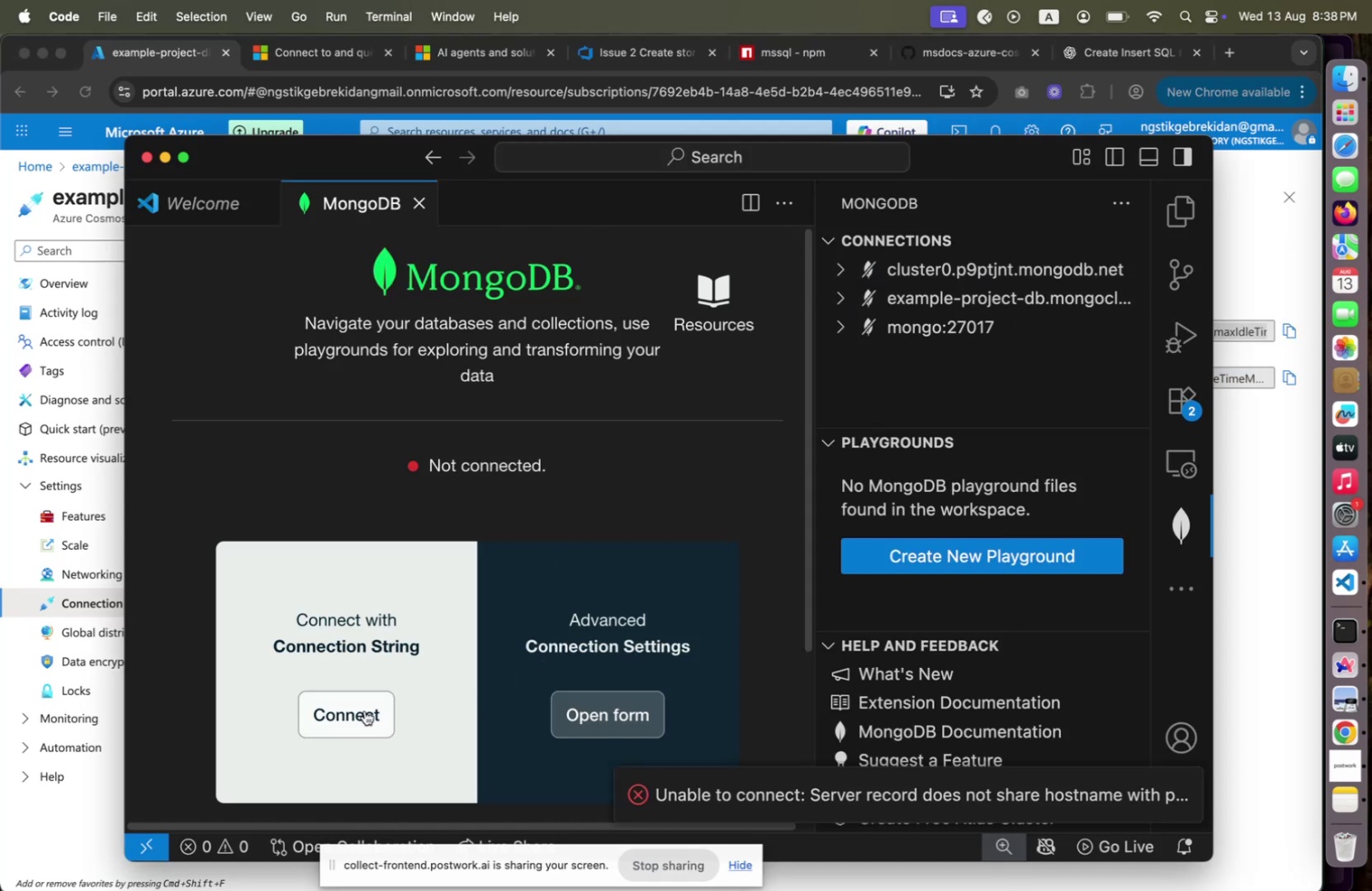 
left_click([333, 710])
 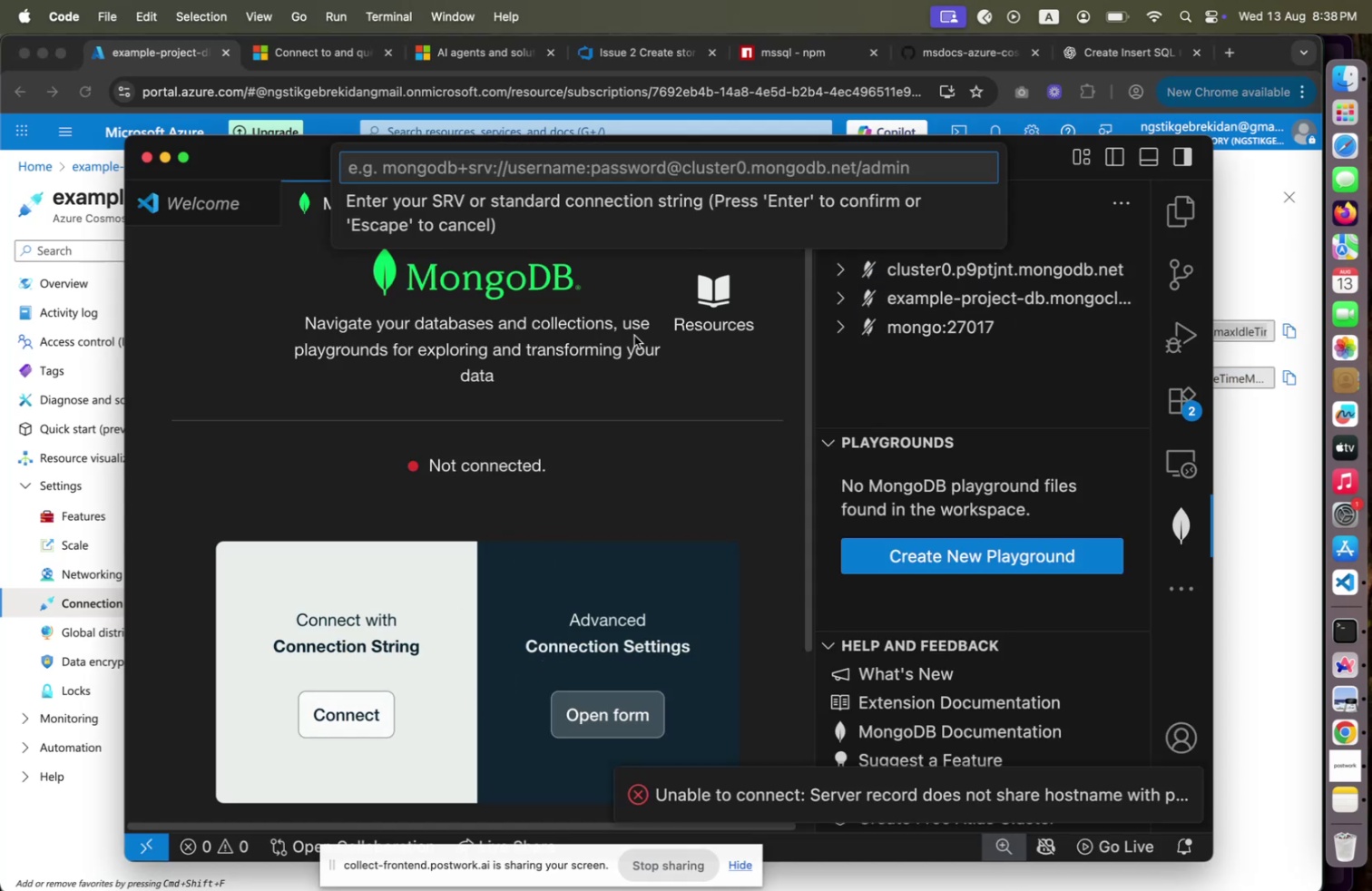 
key(Meta+V)
 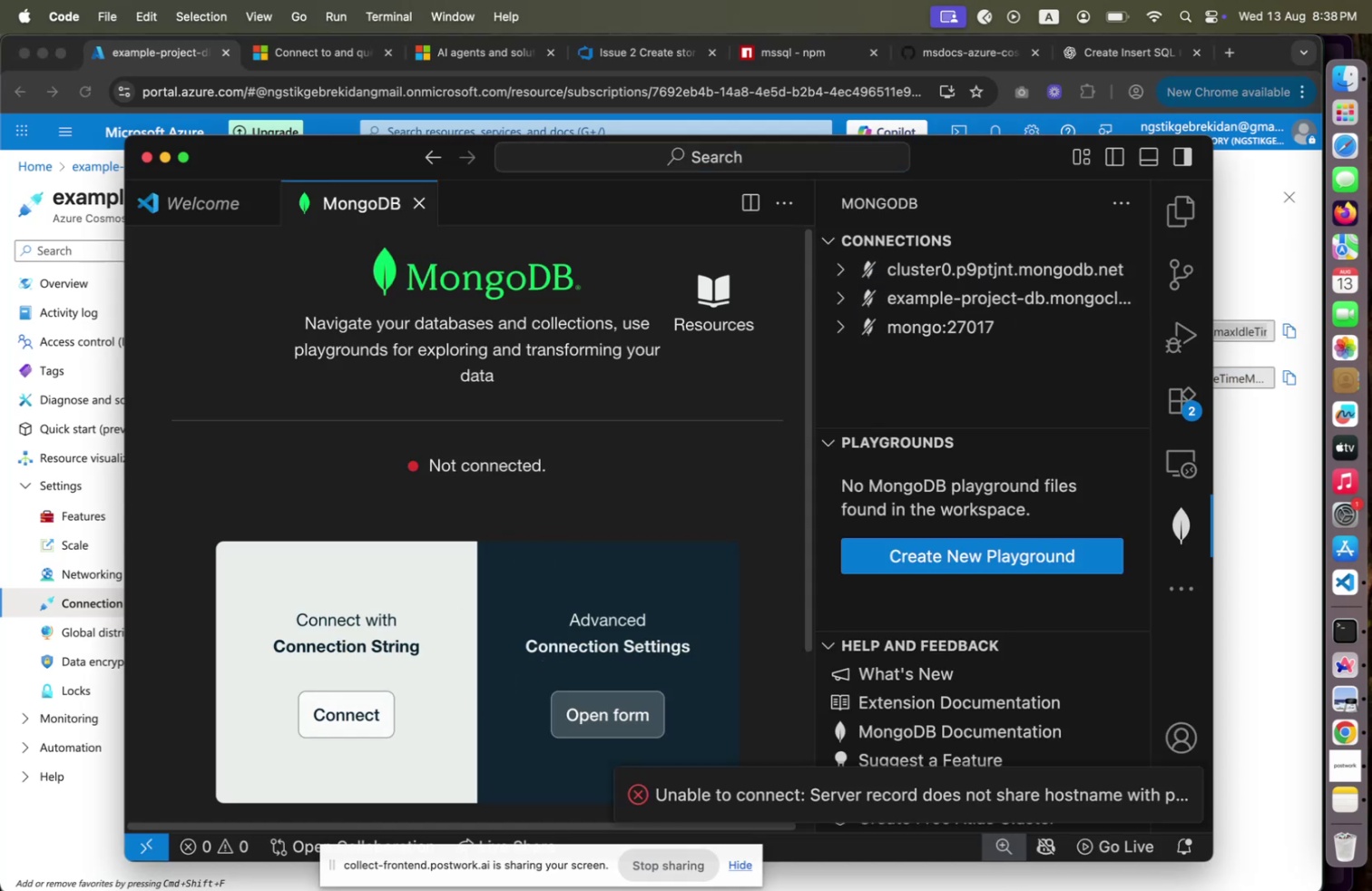 
key(Enter)
 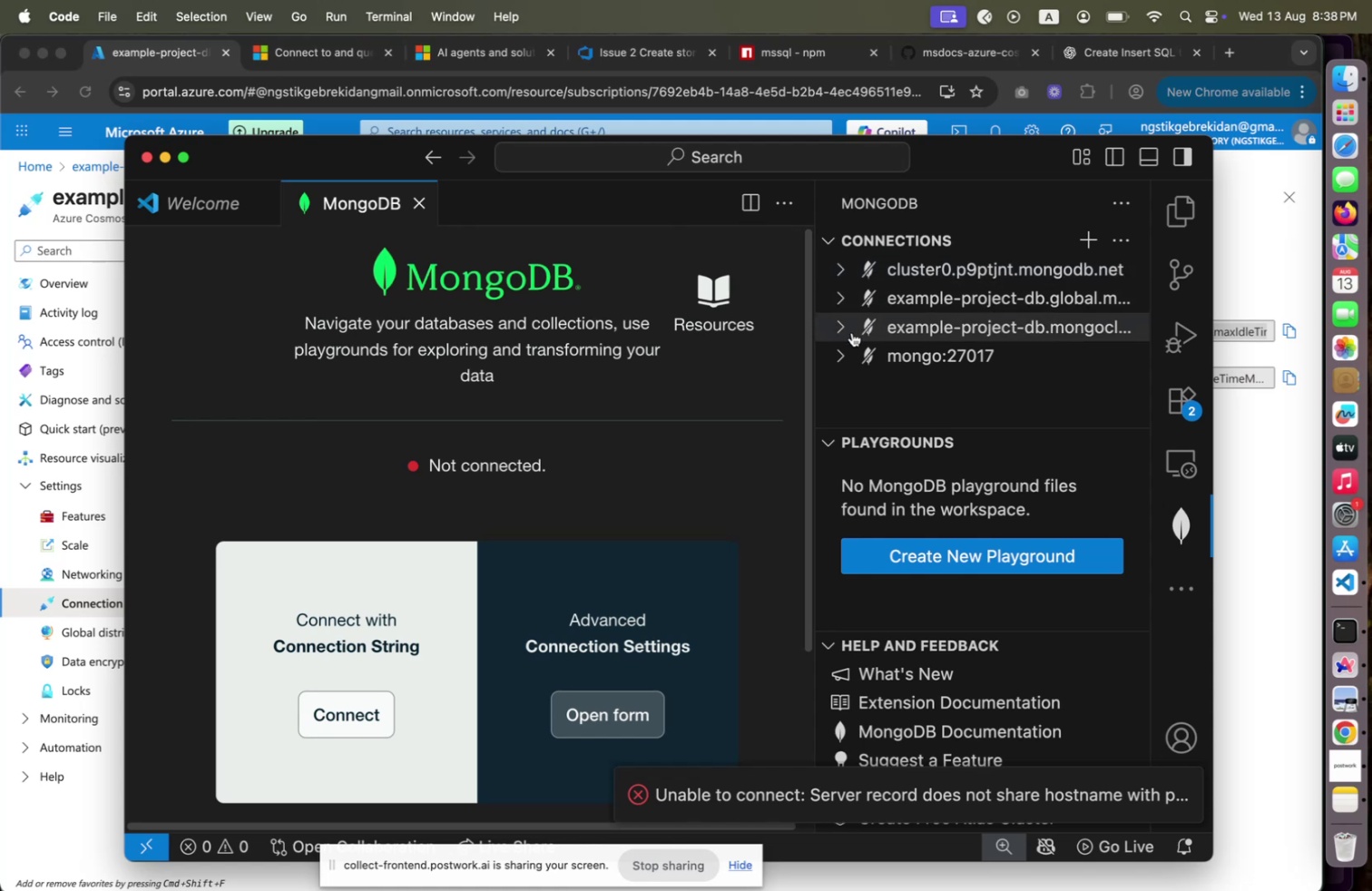 
left_click([843, 330])
 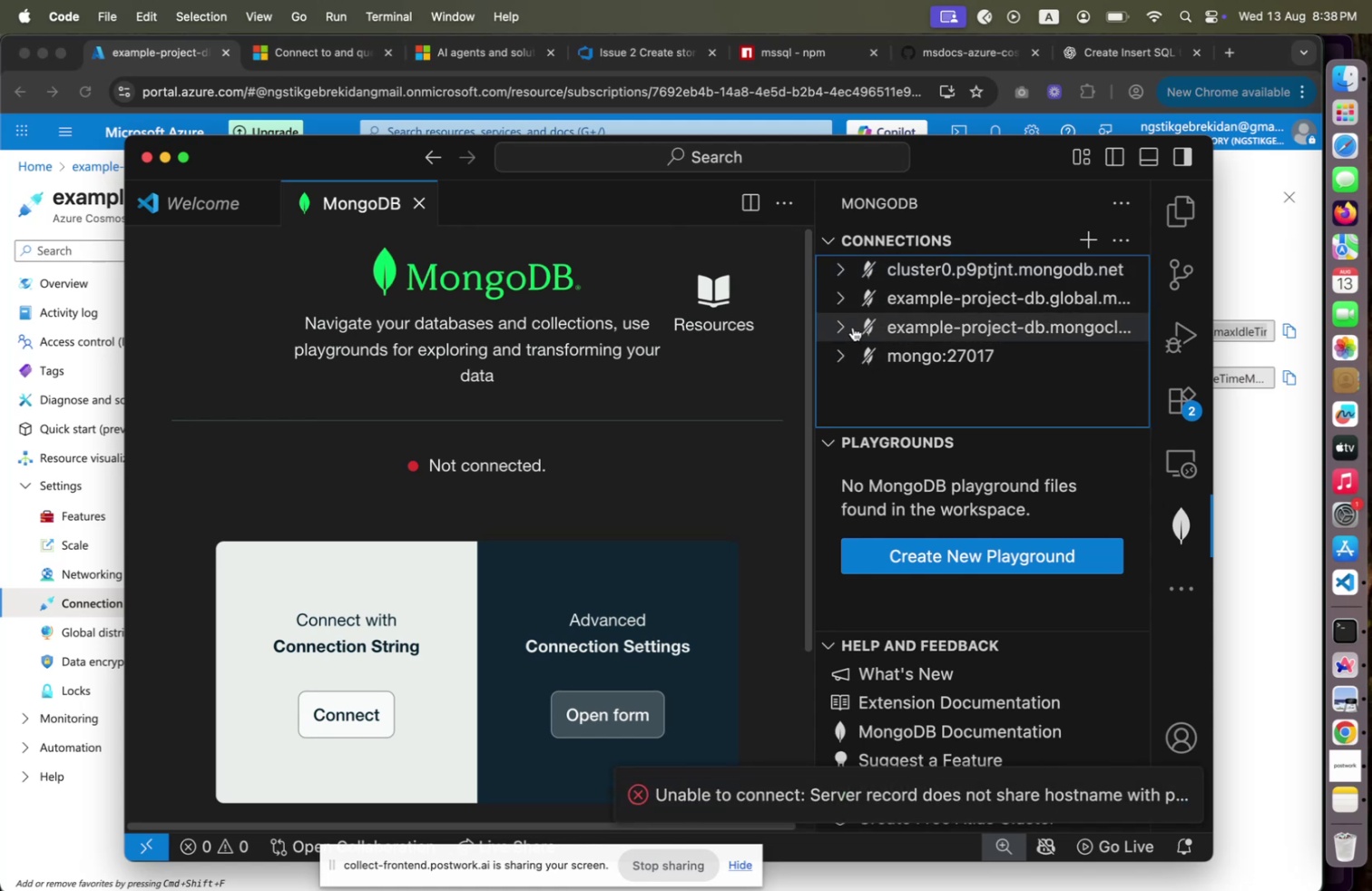 
left_click([853, 327])
 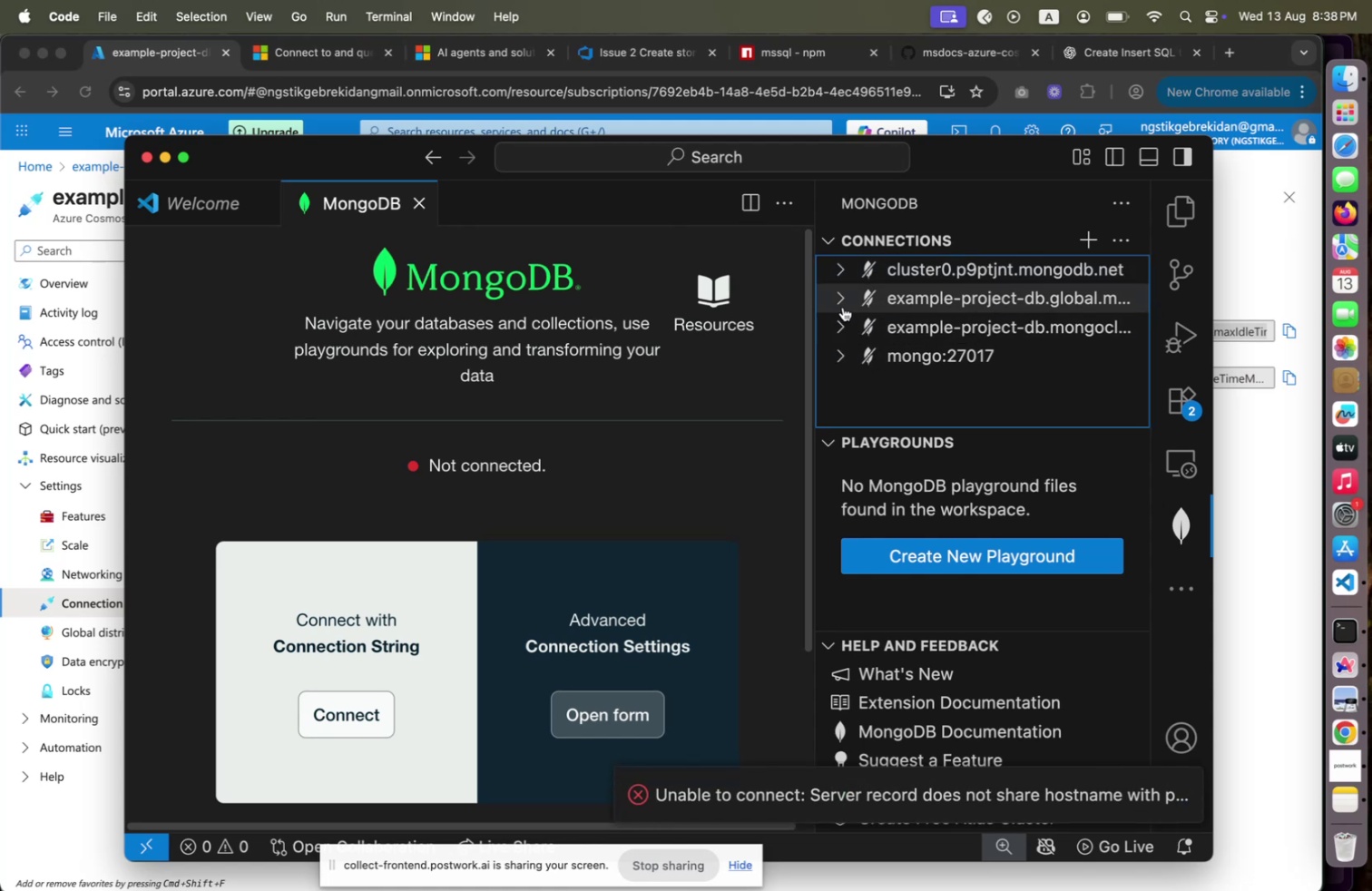 
left_click([843, 307])
 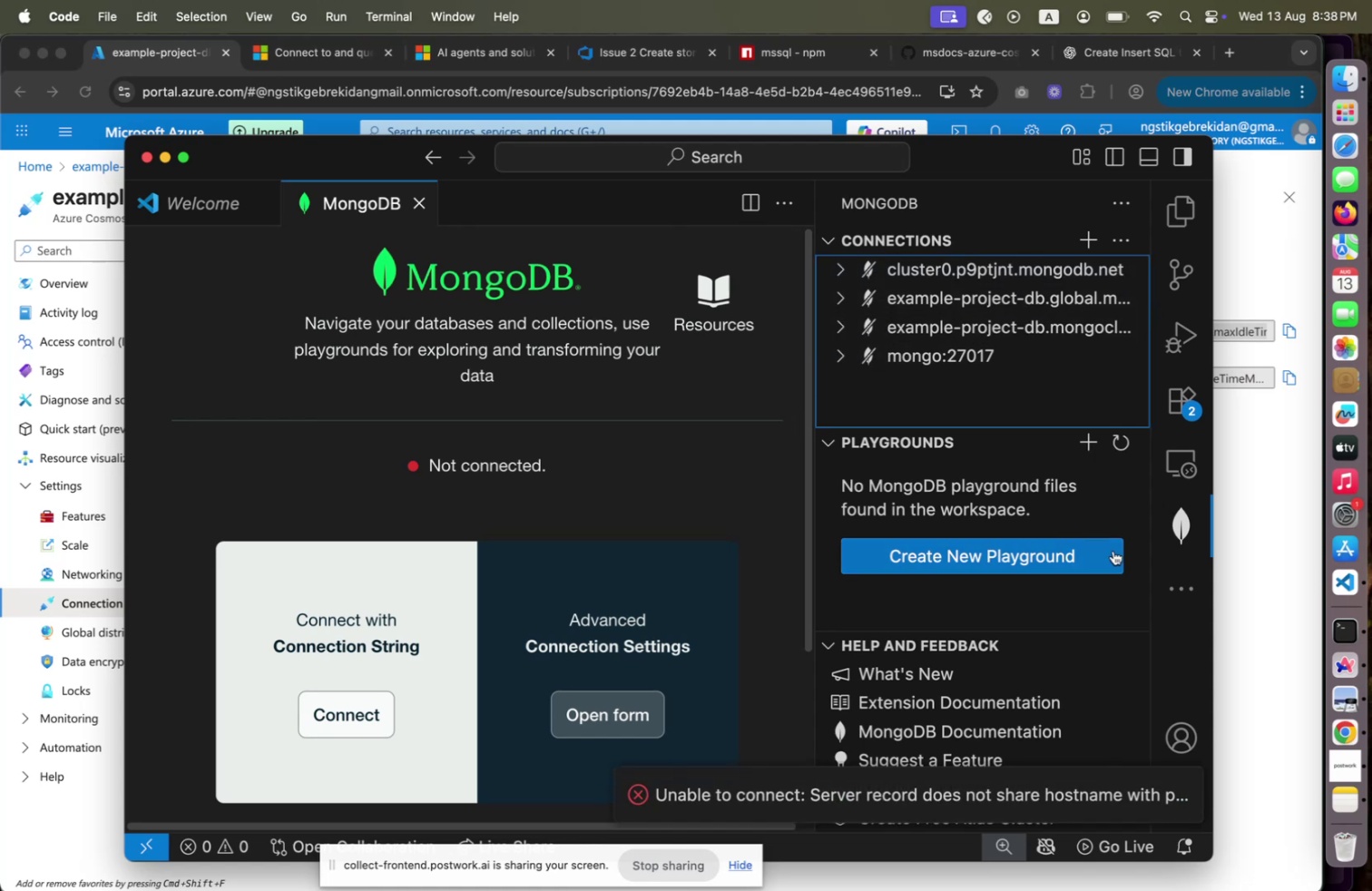 
left_click_drag(start_coordinate=[1272, 566], to_coordinate=[1268, 567])
 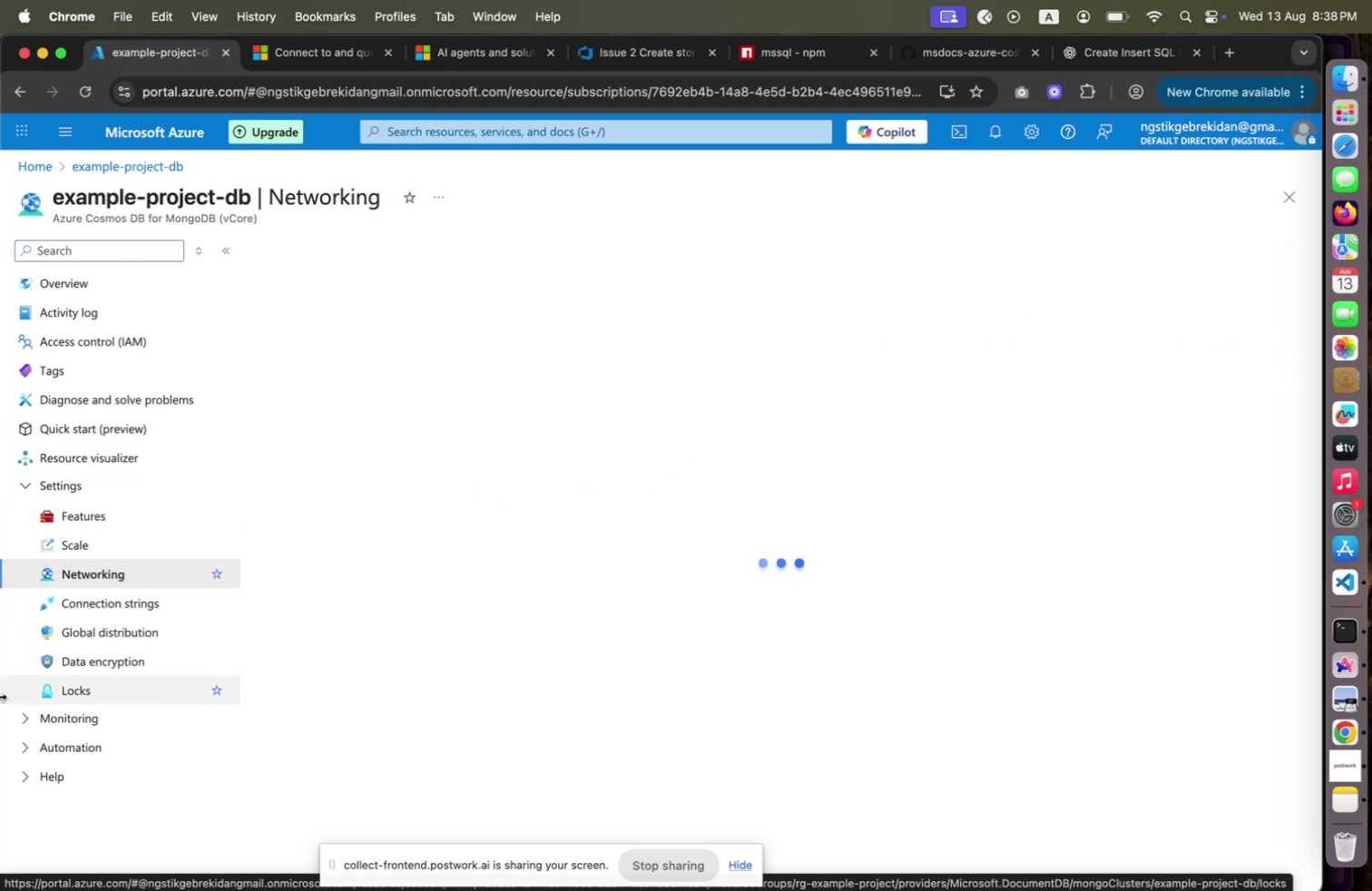 
wait(11.09)
 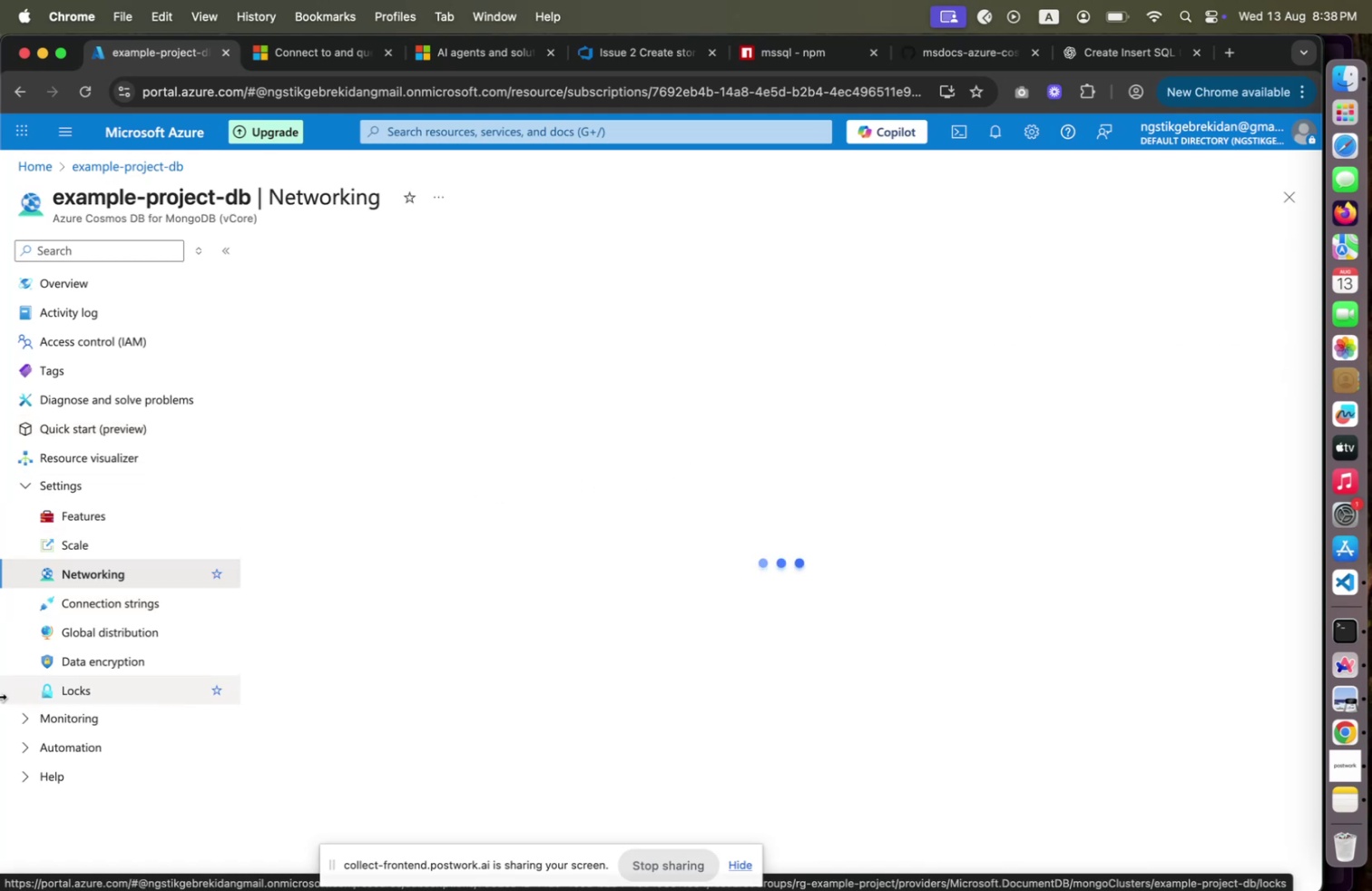 
scroll: coordinate [653, 601], scroll_direction: down, amount: 3.0
 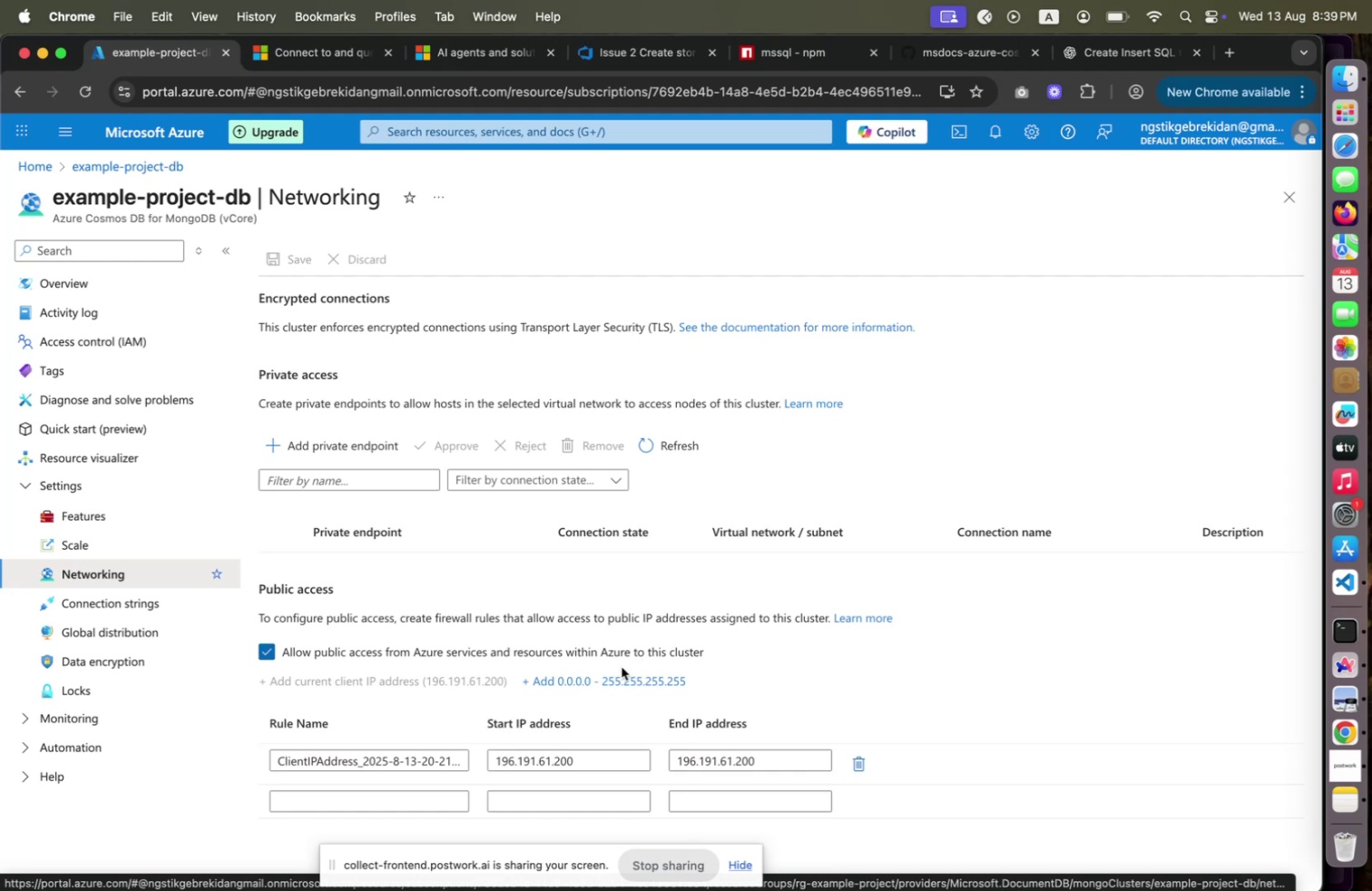 
wait(5.58)
 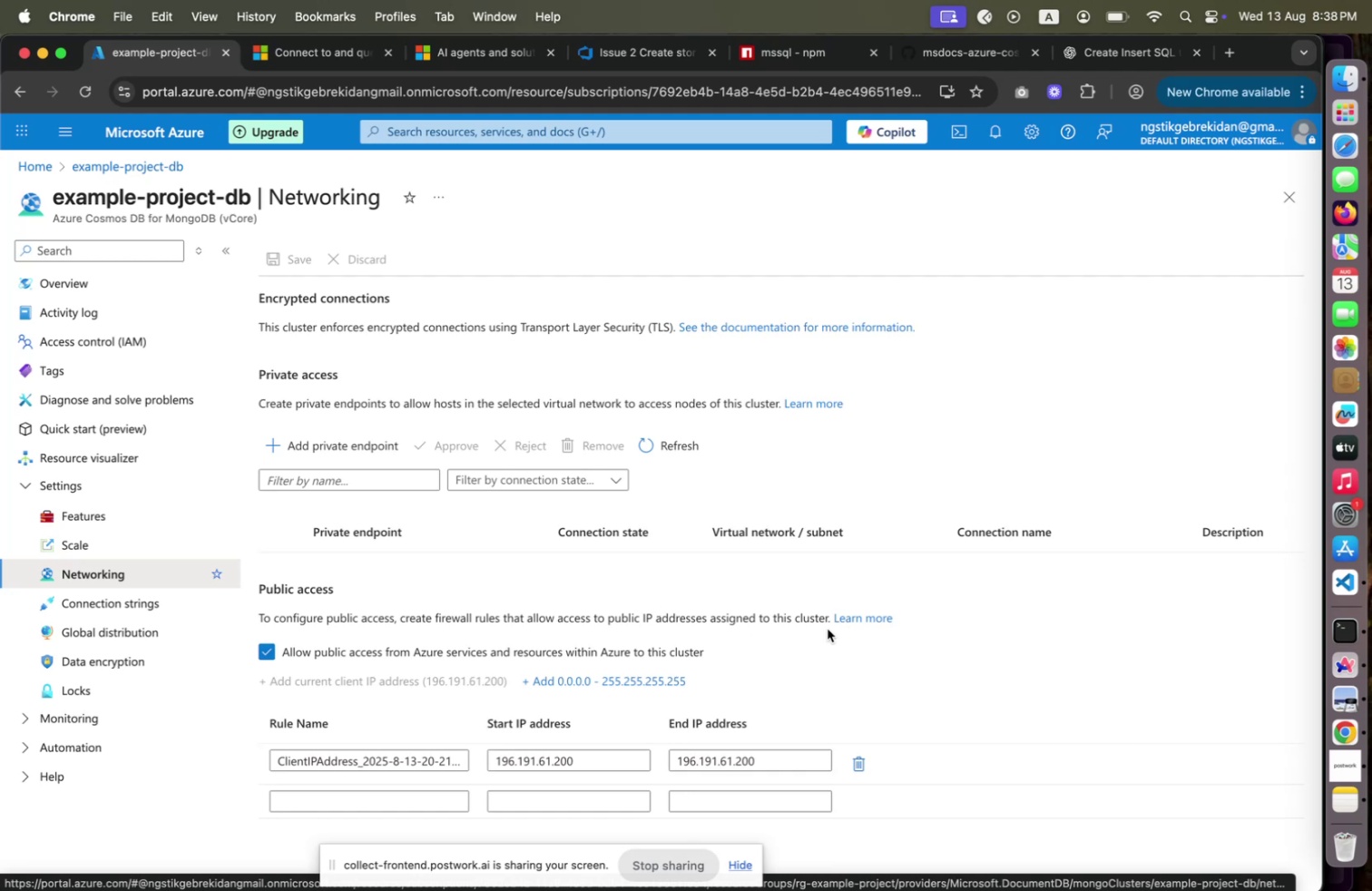 
left_click([581, 684])
 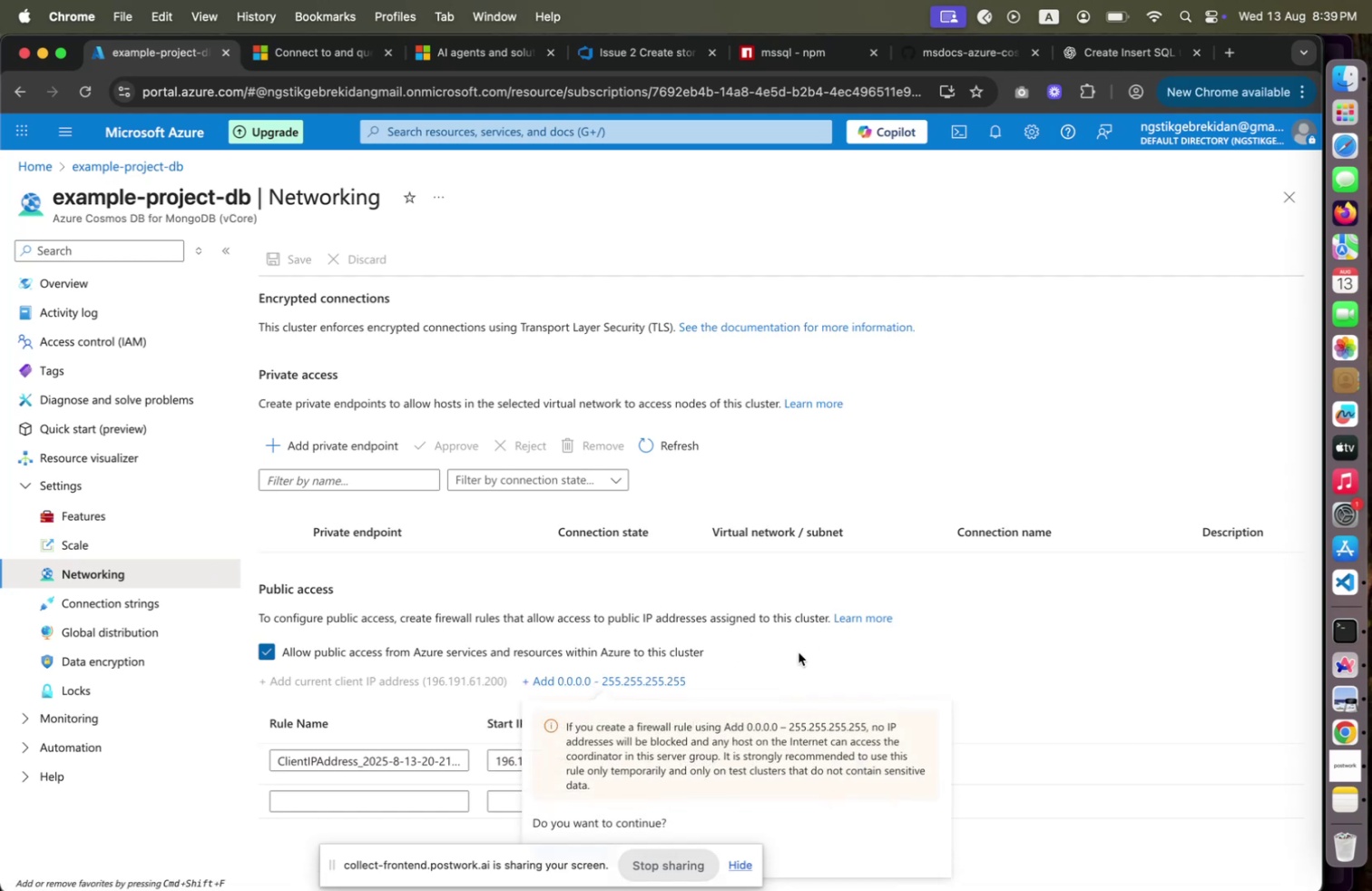 
scroll: coordinate [799, 651], scroll_direction: down, amount: 7.0
 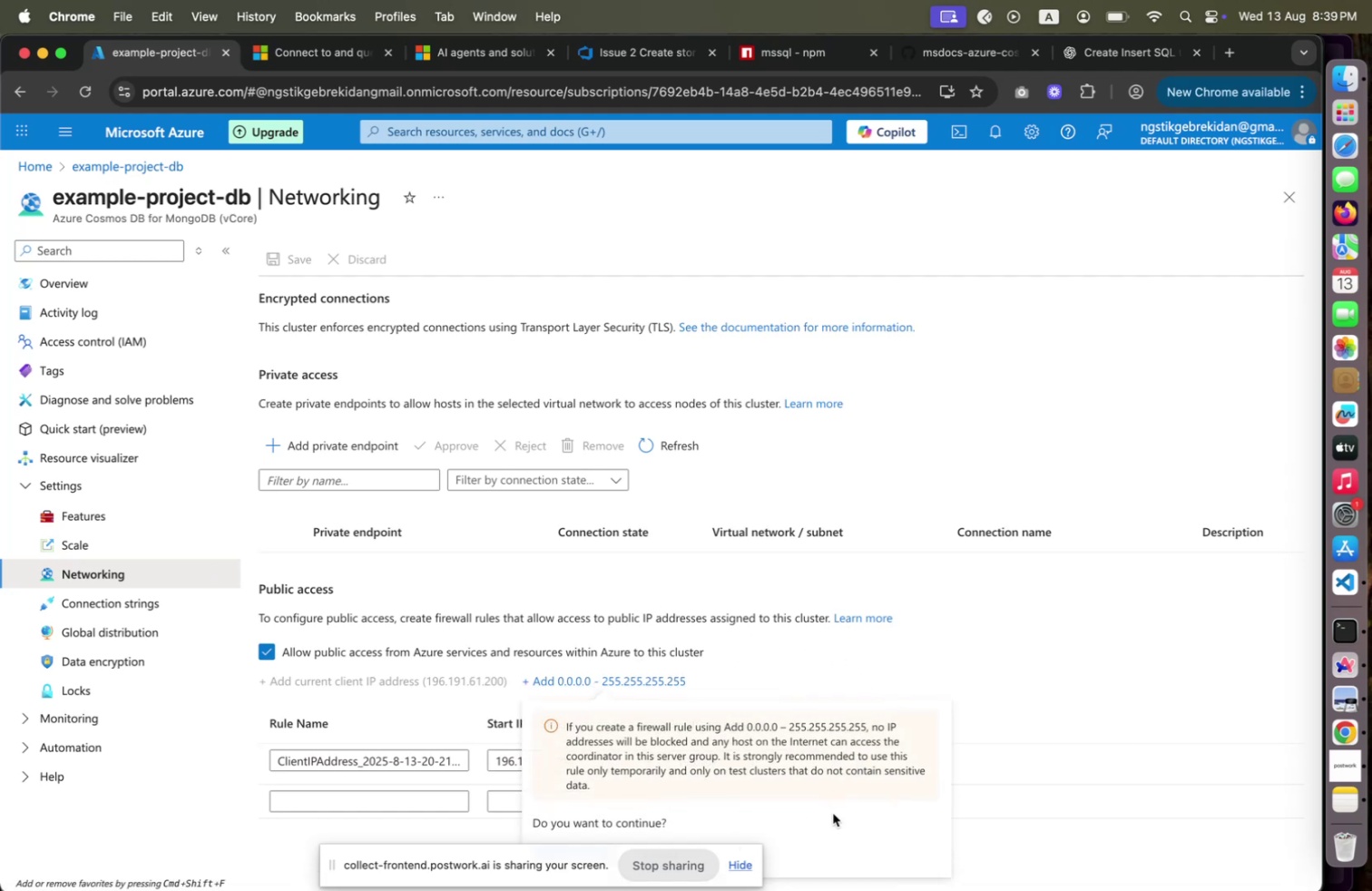 
left_click_drag(start_coordinate=[875, 812], to_coordinate=[881, 800])
 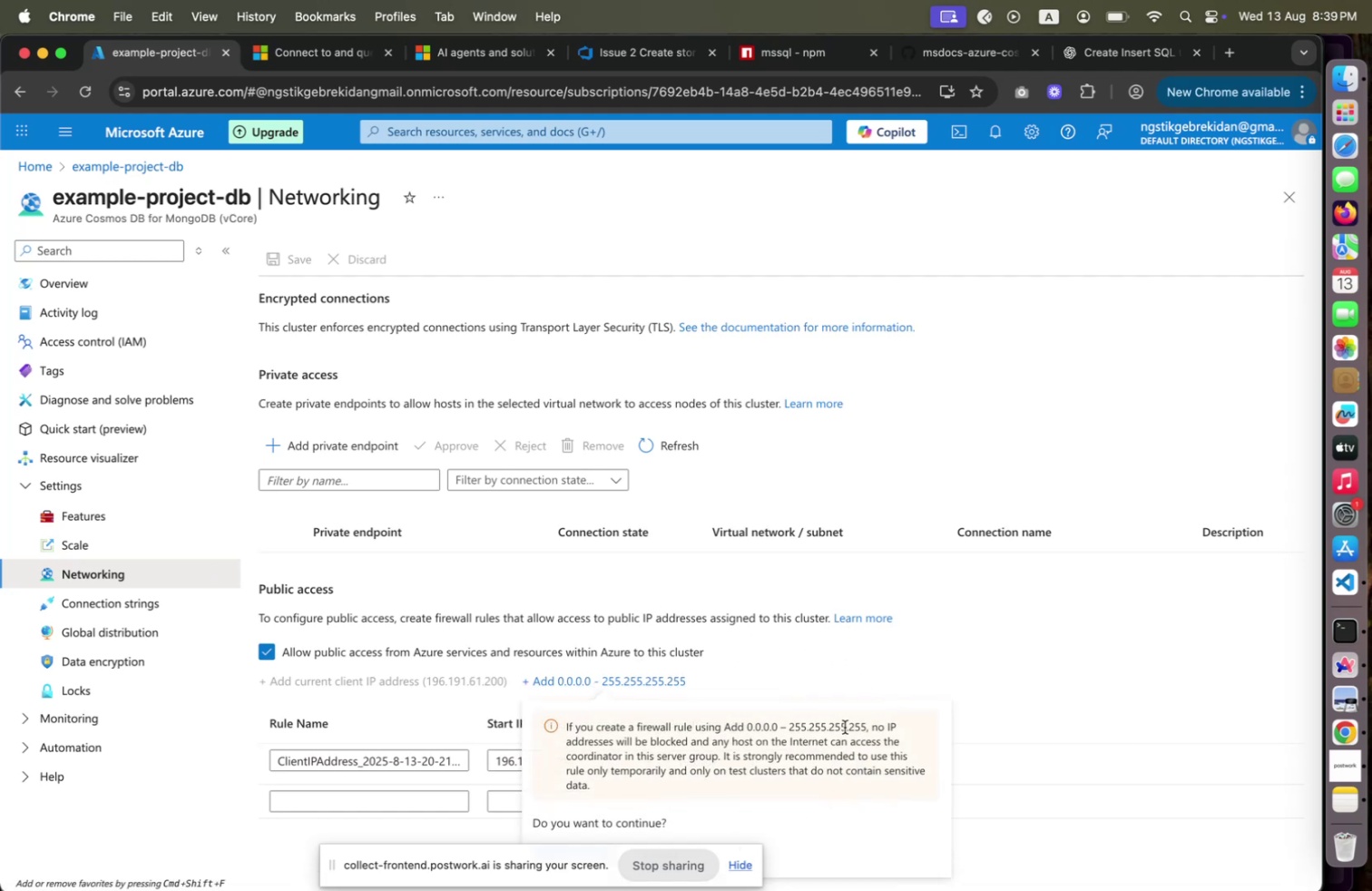 
scroll: coordinate [850, 720], scroll_direction: down, amount: 15.0
 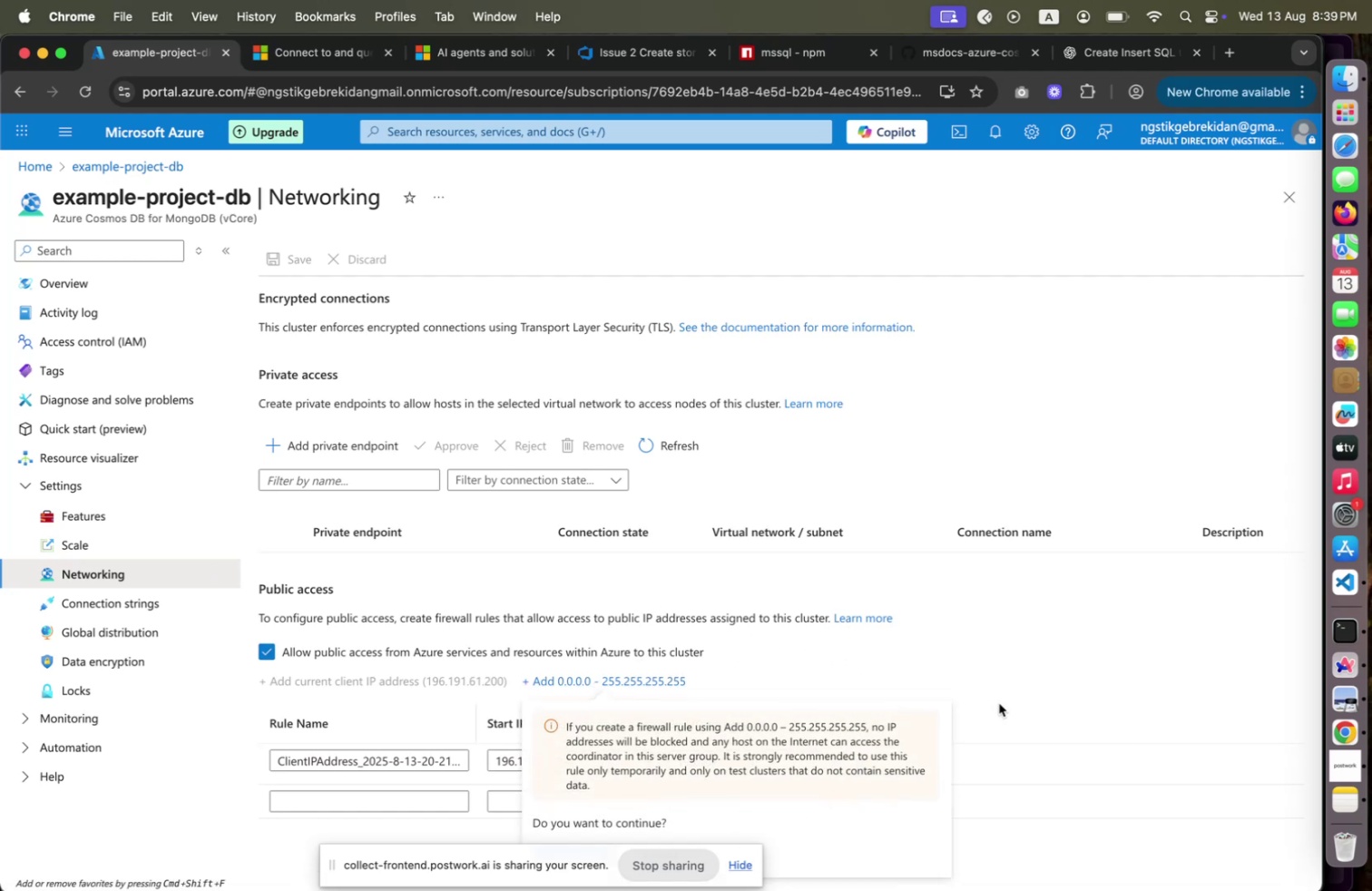 
scroll: coordinate [1000, 702], scroll_direction: up, amount: 6.0
 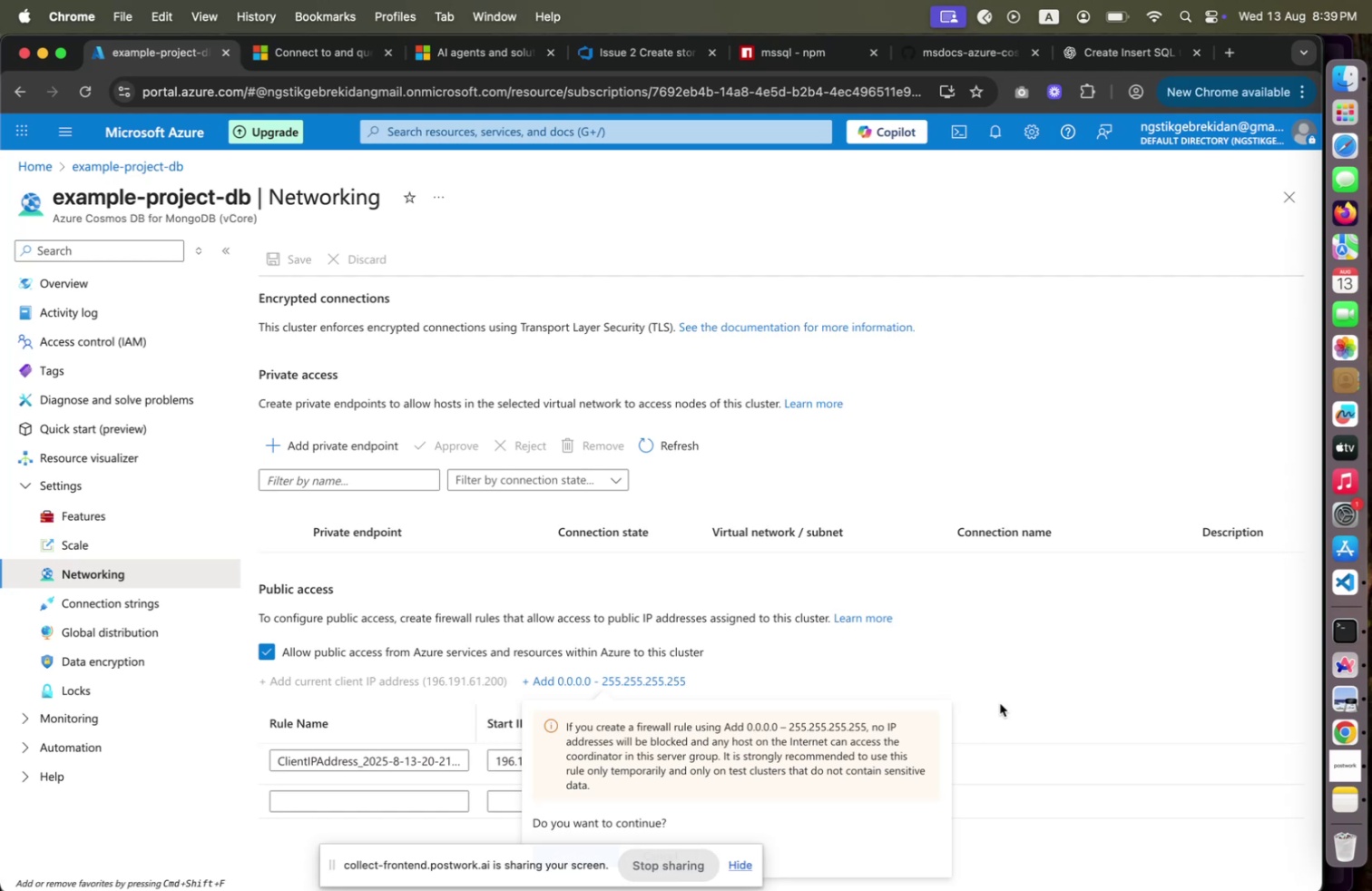 
left_click([1000, 702])
 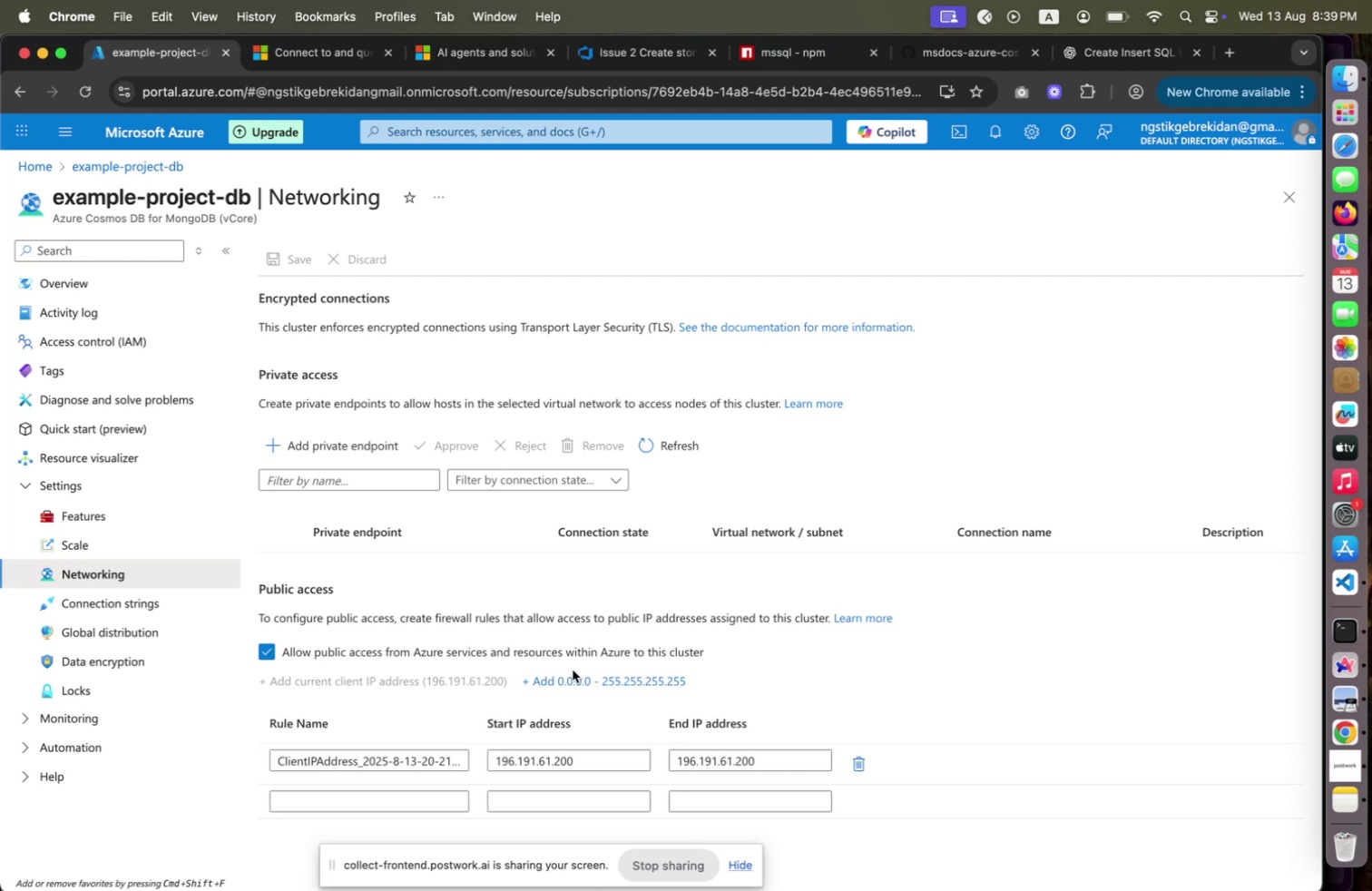 
wait(15.94)
 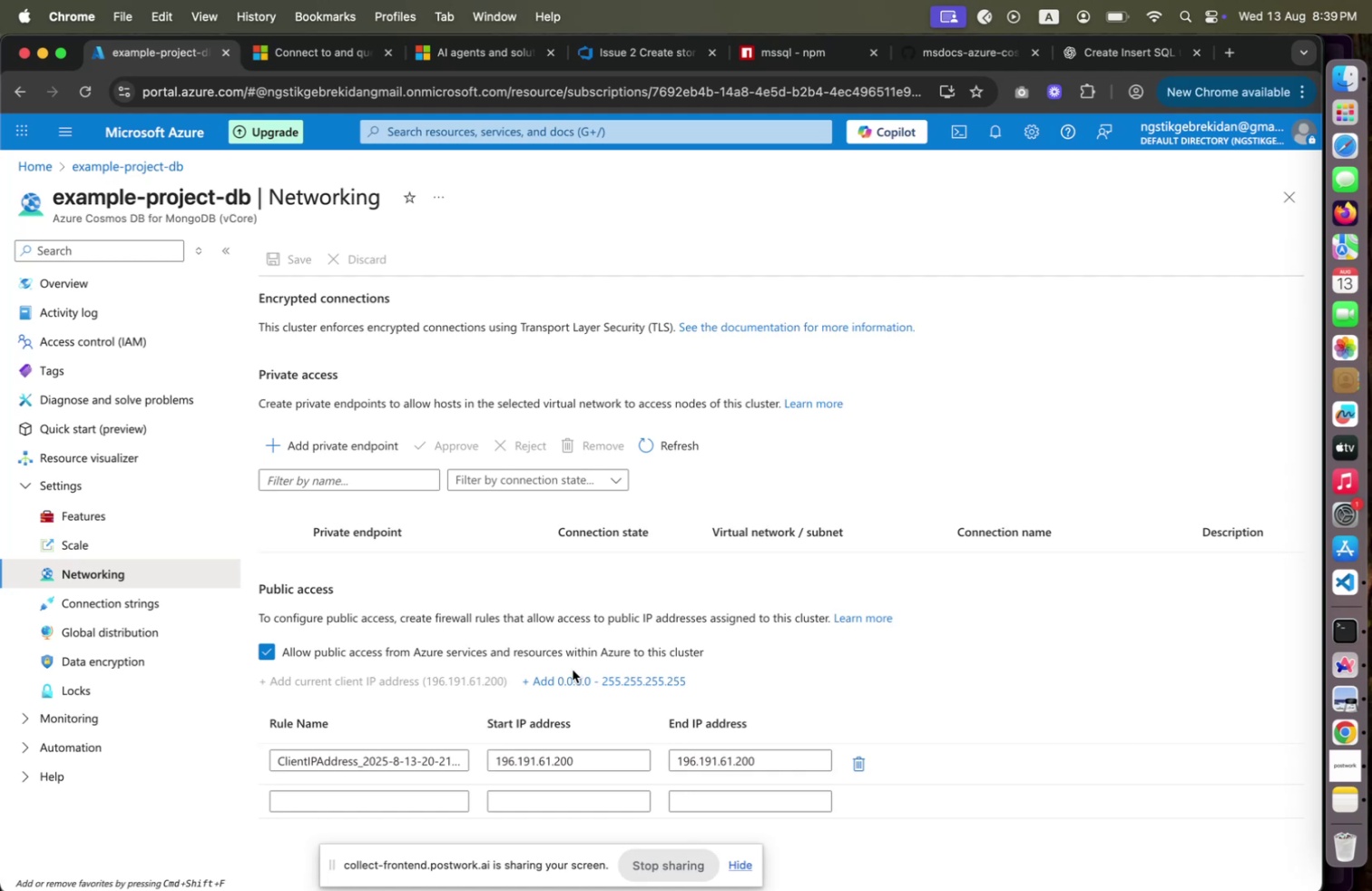 
left_click([327, 54])
 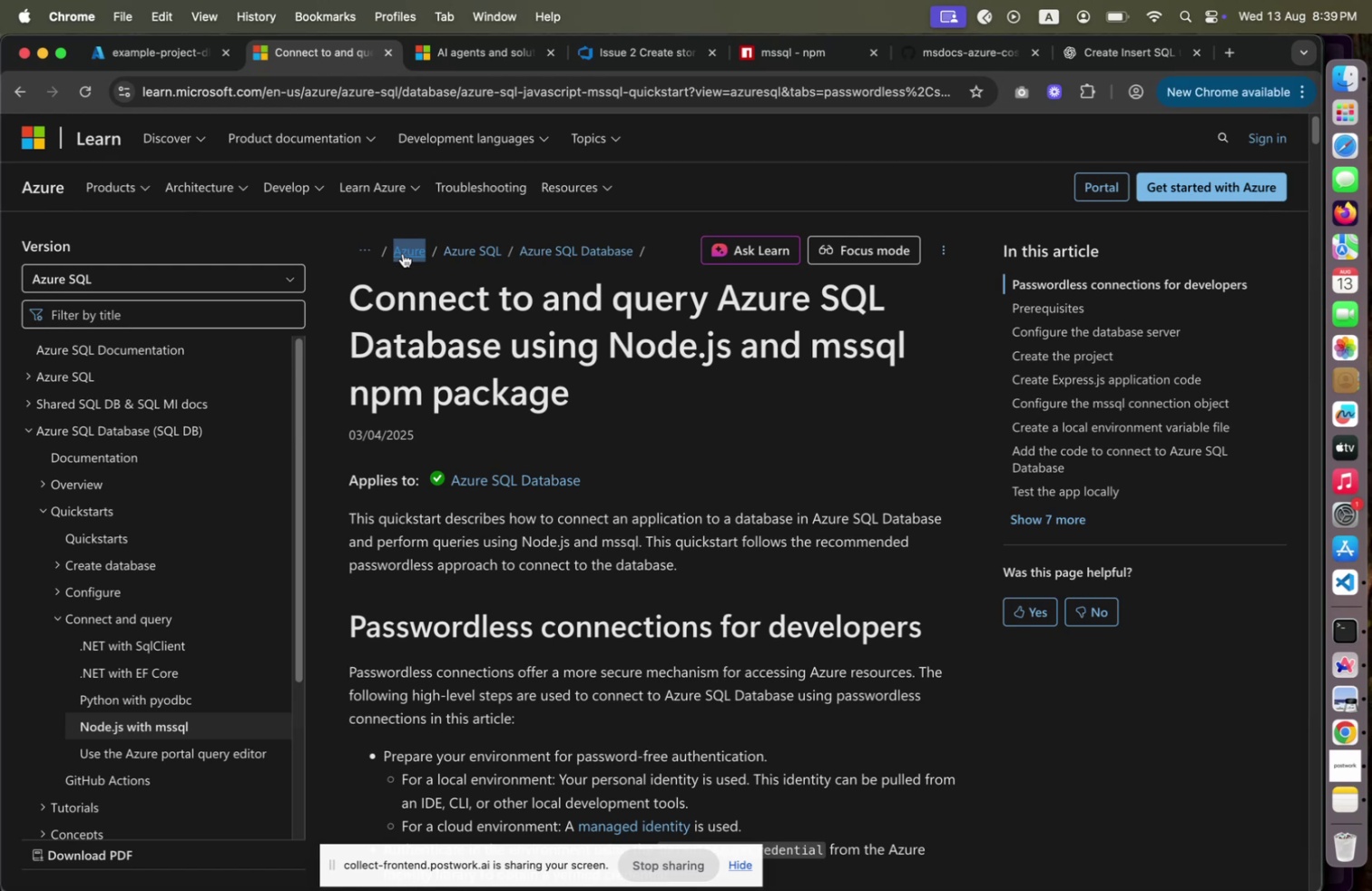 
left_click([446, 255])
 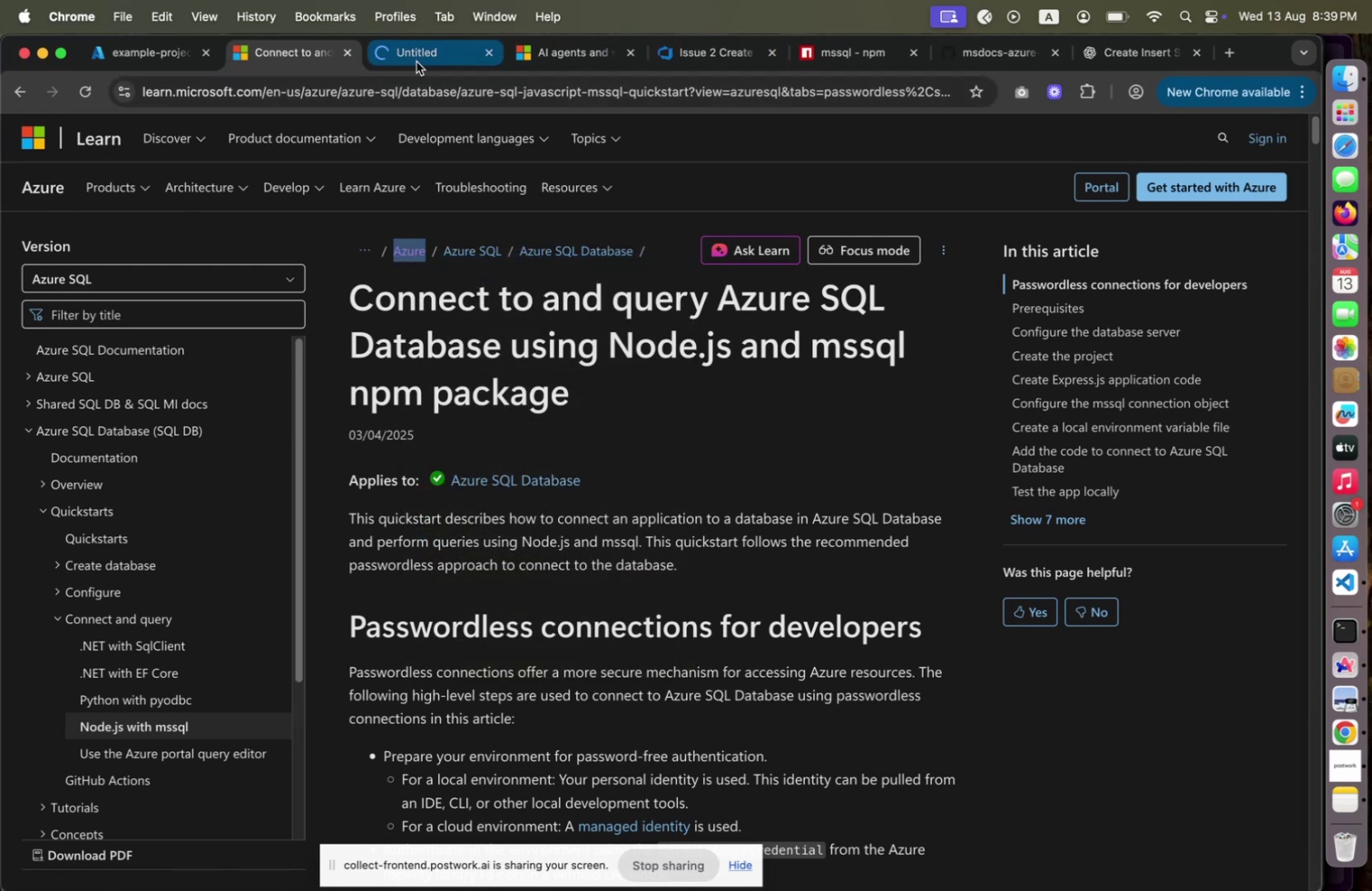 
left_click([416, 62])
 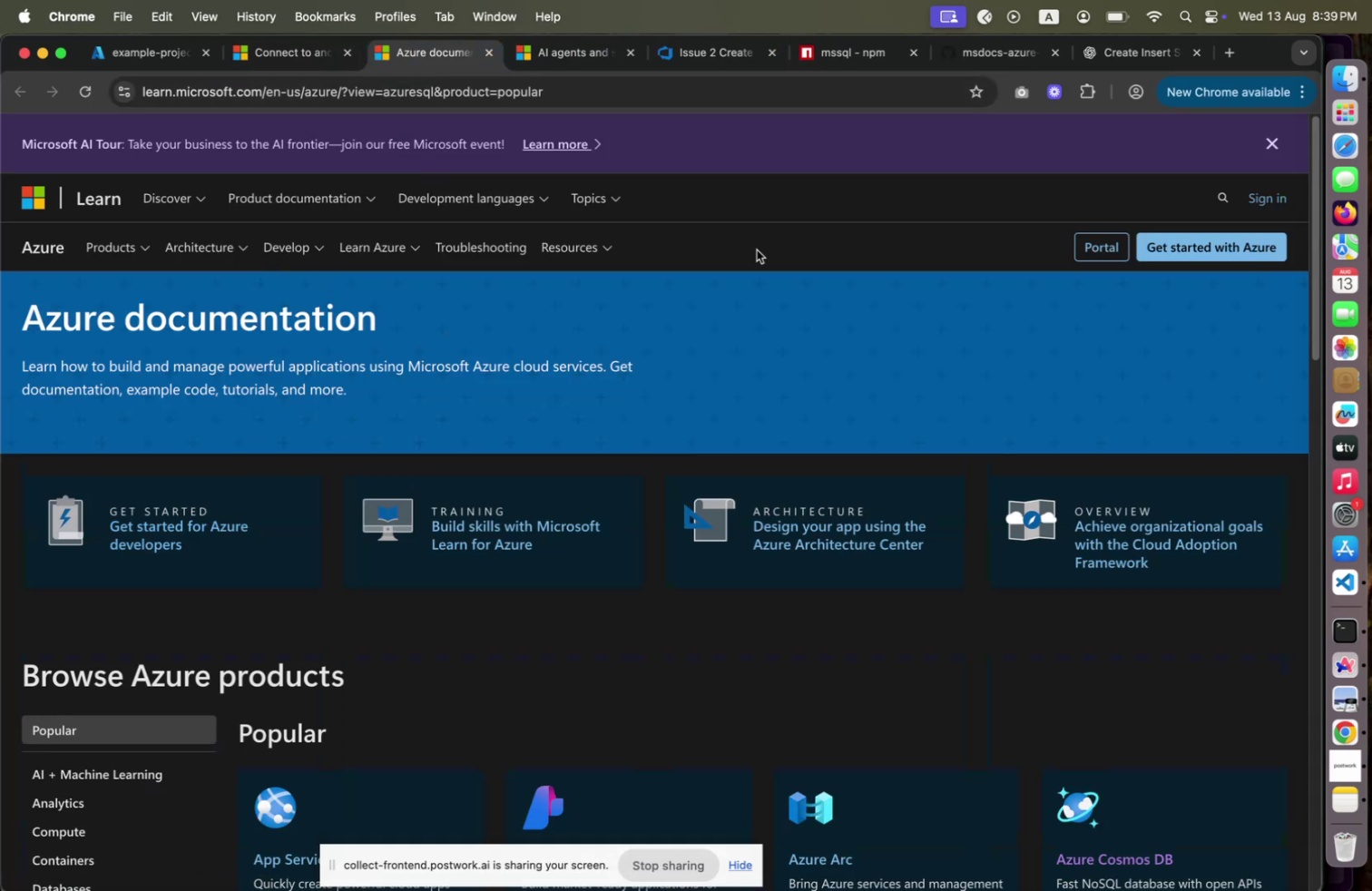 
wait(6.71)
 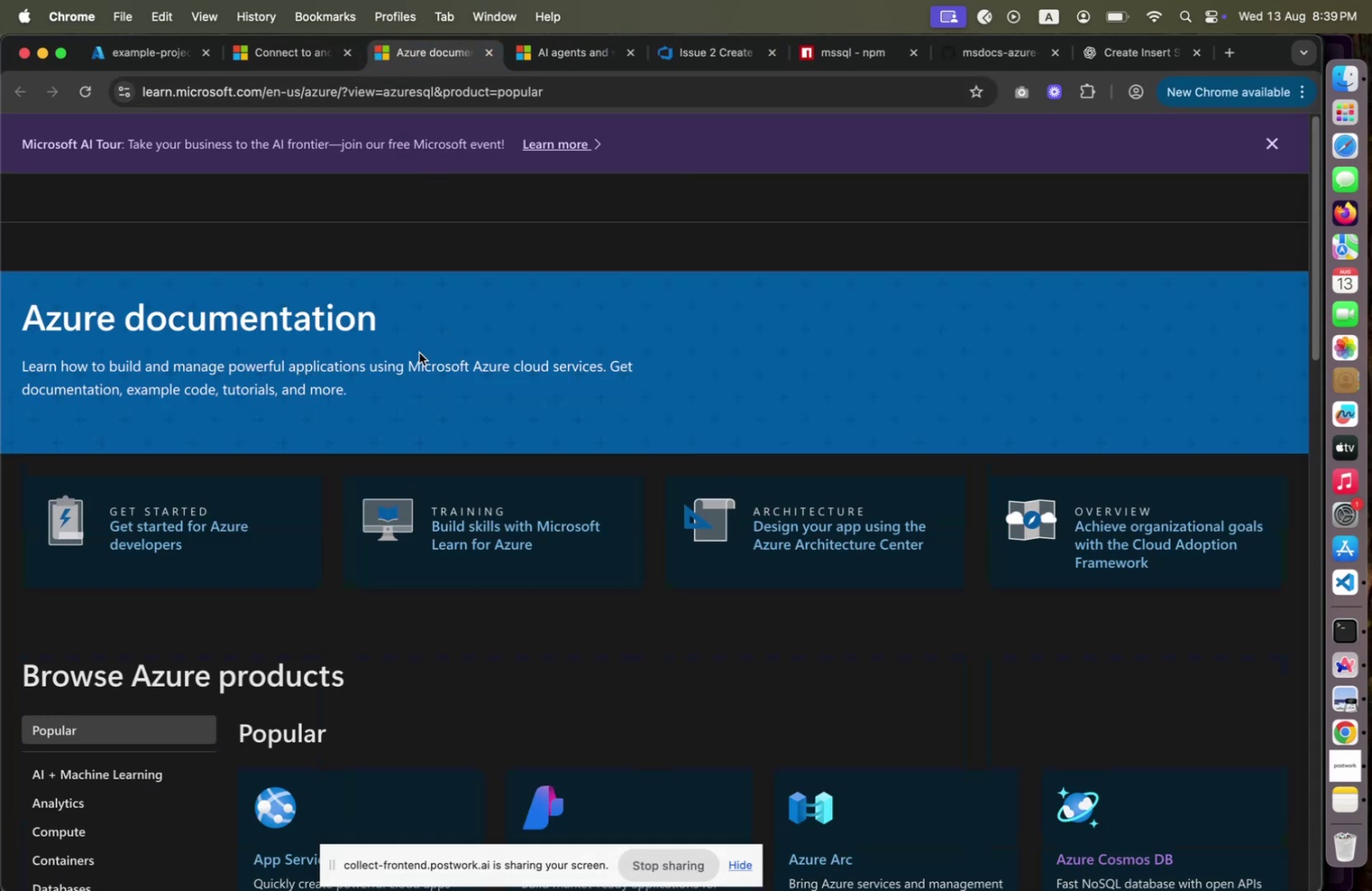 
left_click([1213, 201])
 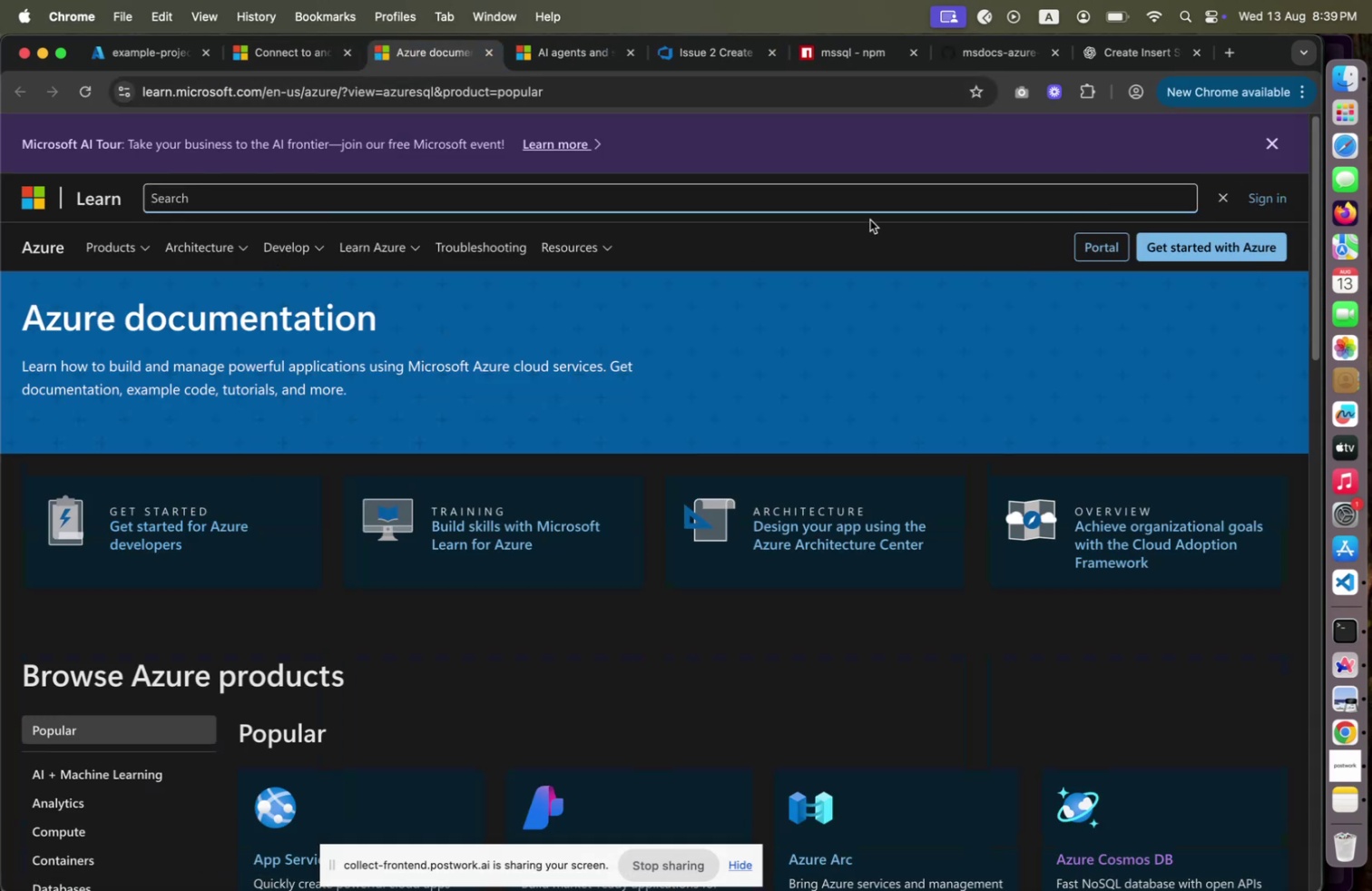 
type(Azure AI)
 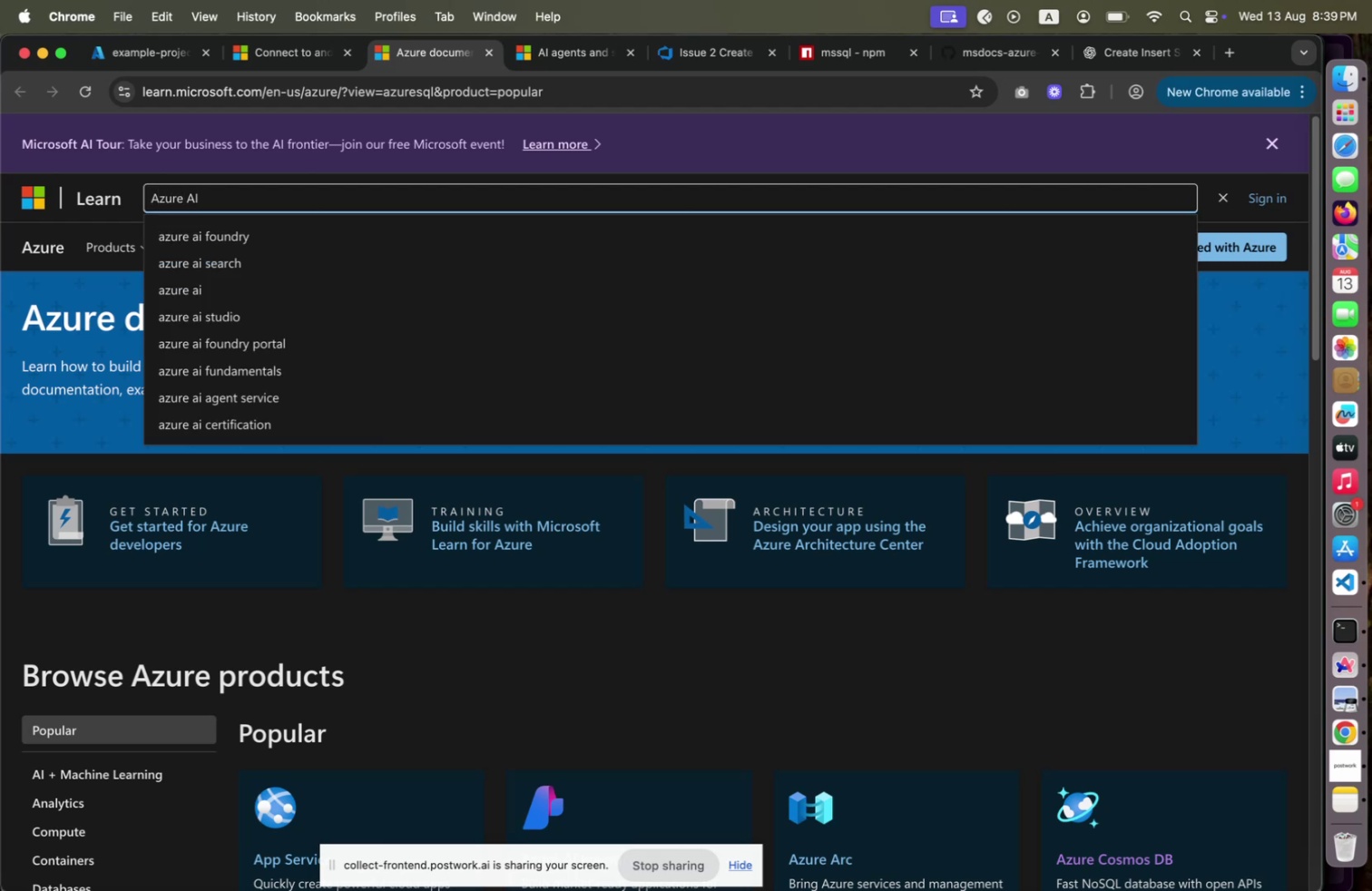 
left_click([760, 290])
 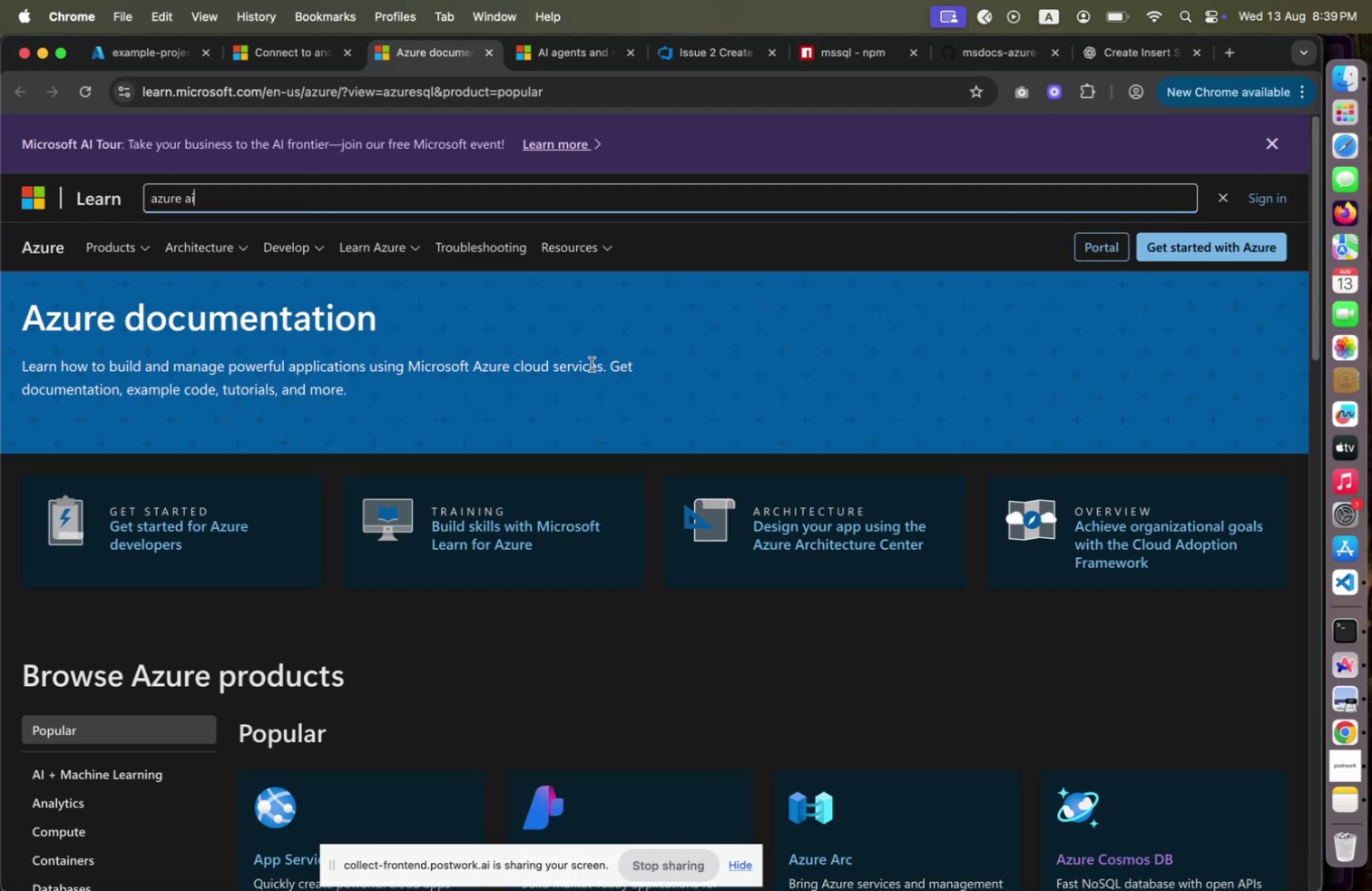 
scroll: coordinate [600, 403], scroll_direction: down, amount: 12.0
 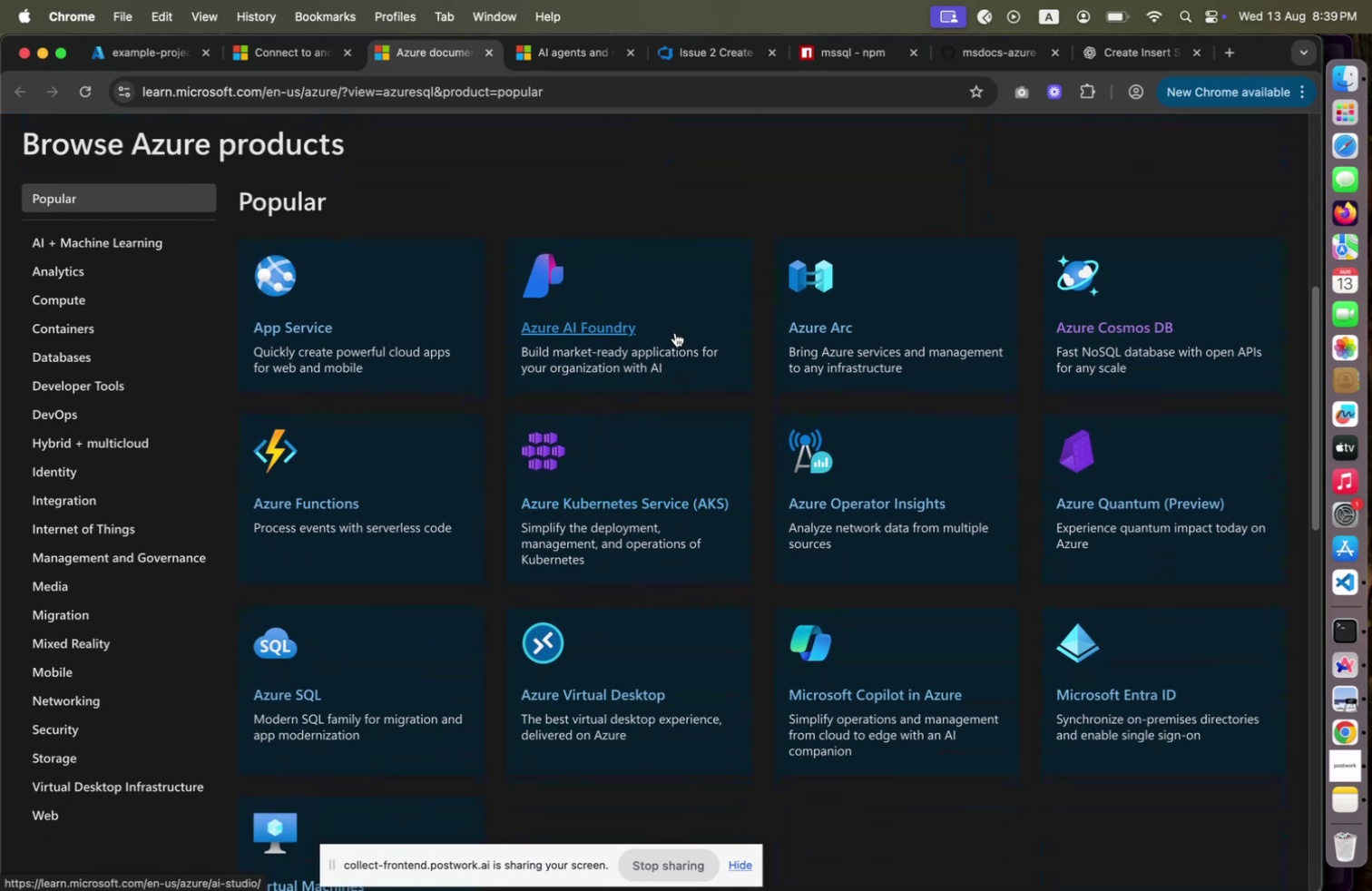 
right_click([626, 325])
 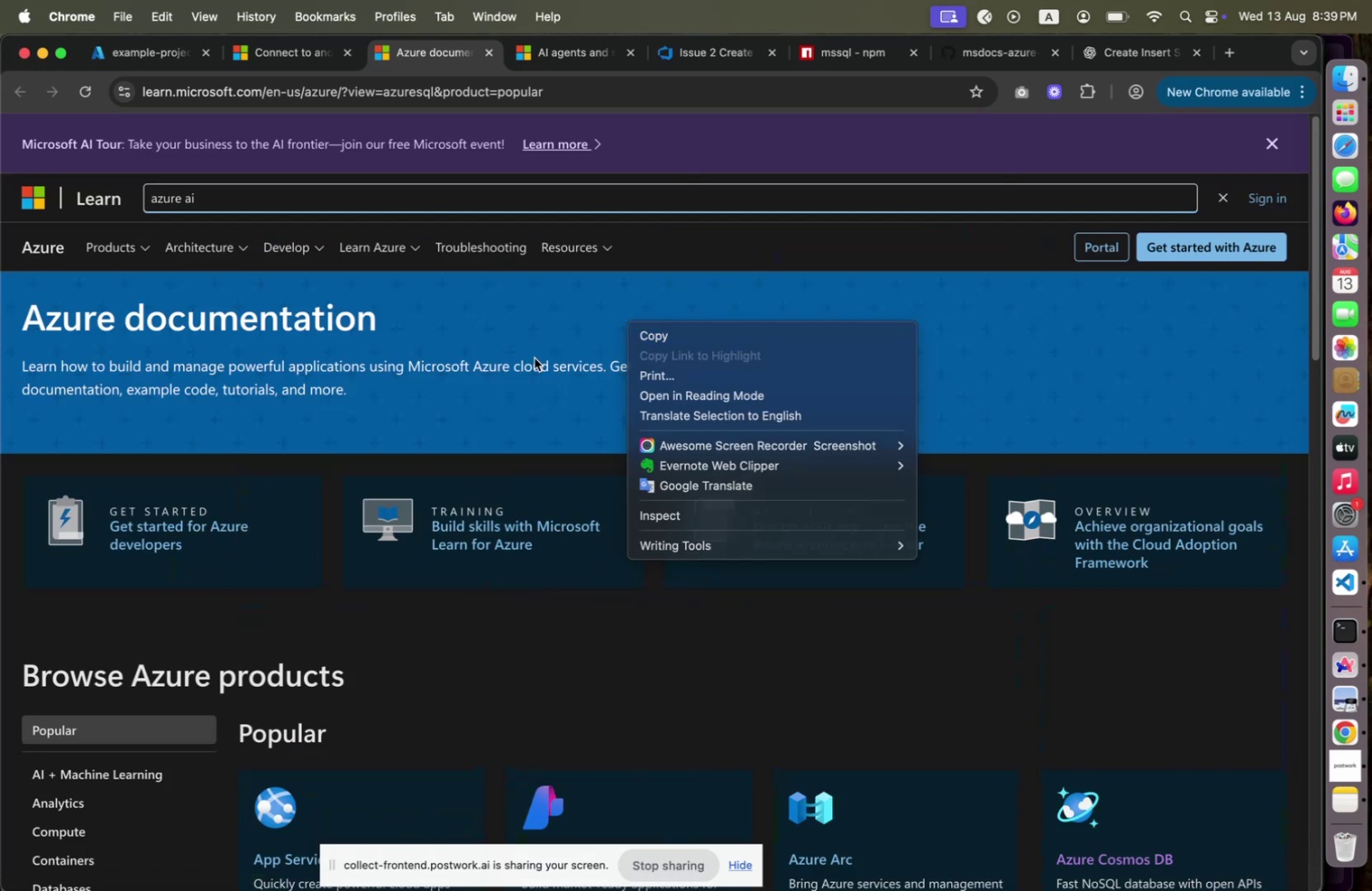 
left_click([534, 357])
 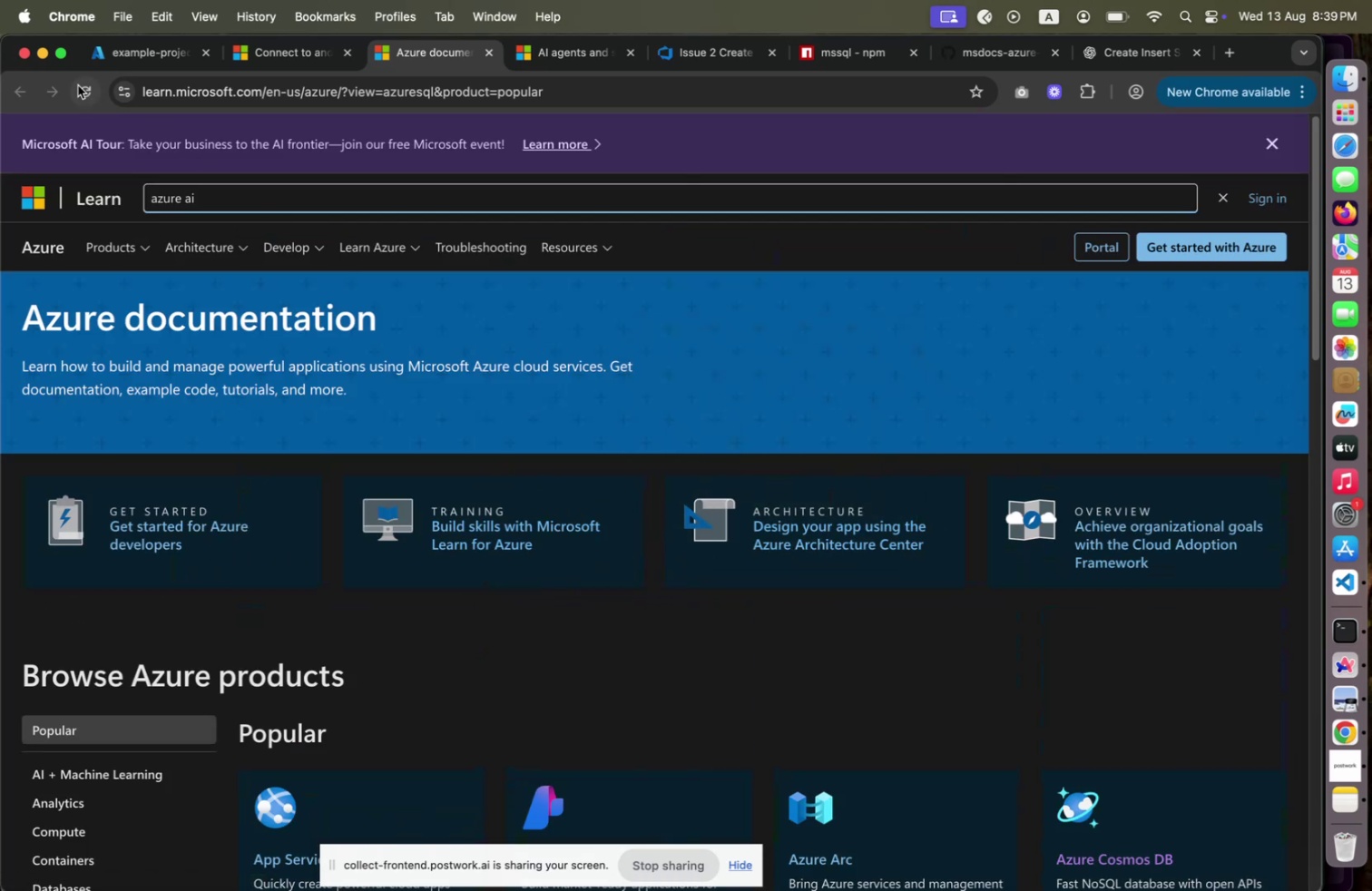 
mouse_move([265, 62])
 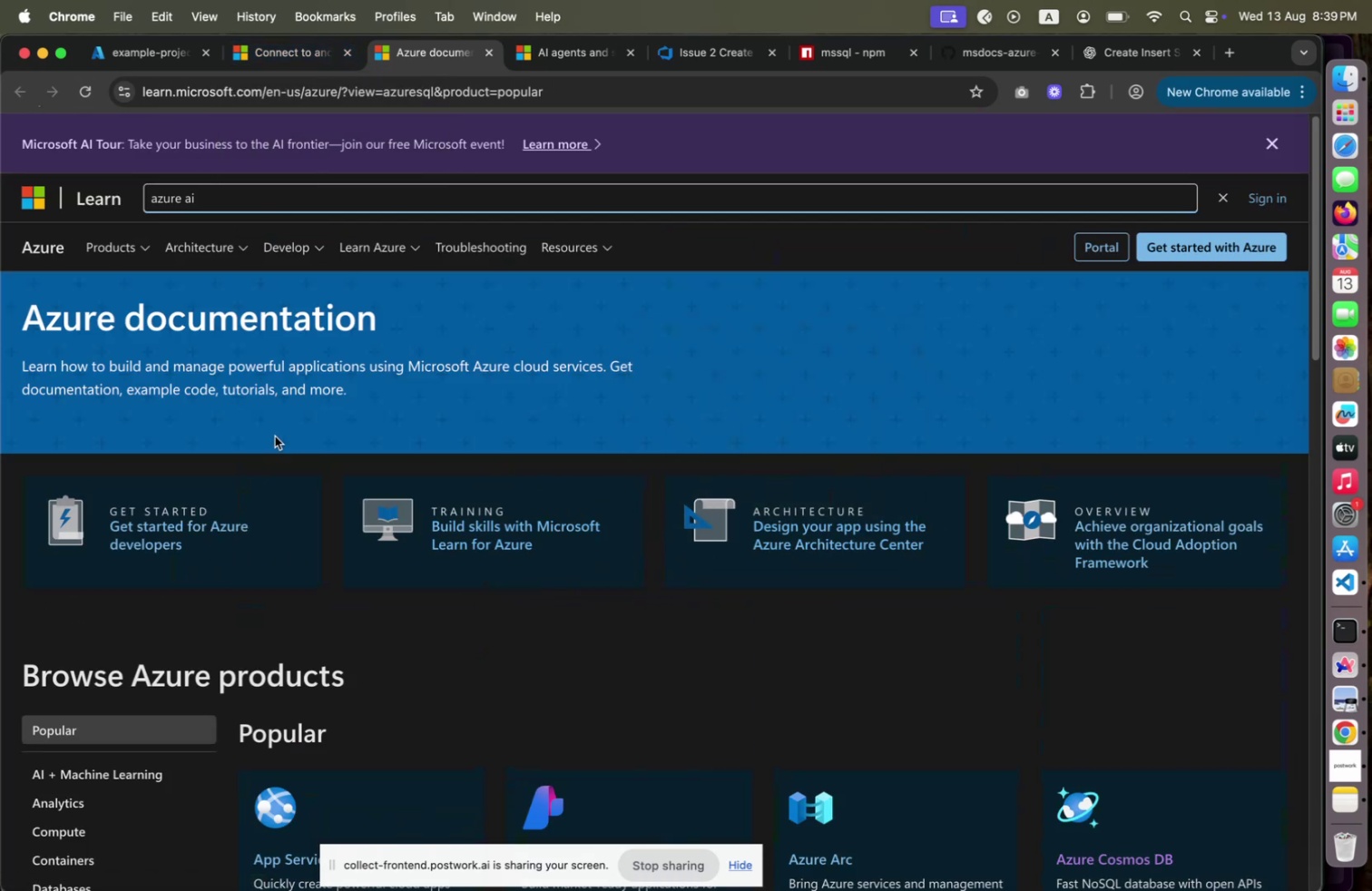 
scroll: coordinate [278, 430], scroll_direction: down, amount: 18.0
 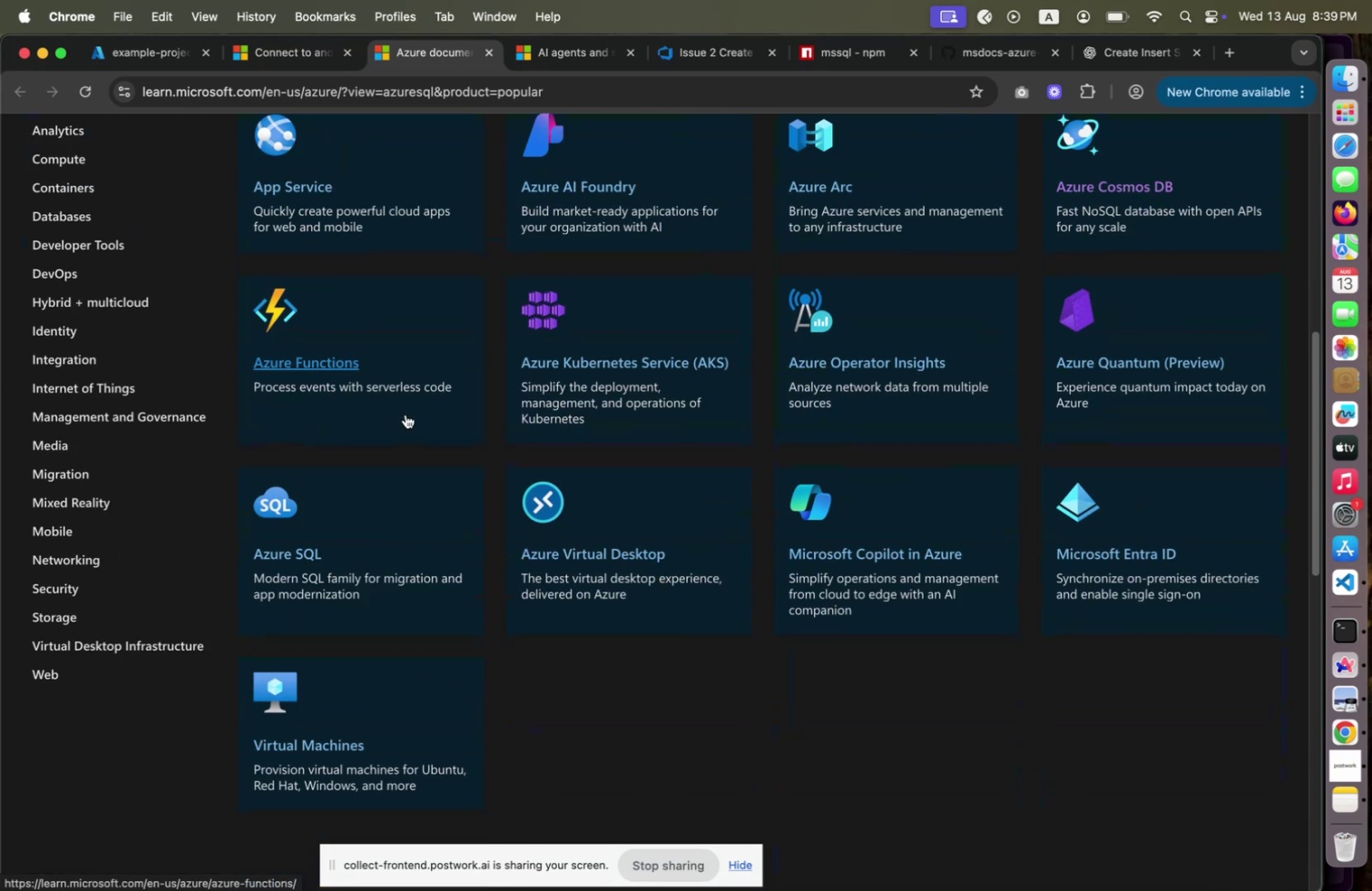 
scroll: coordinate [416, 424], scroll_direction: up, amount: 6.0
 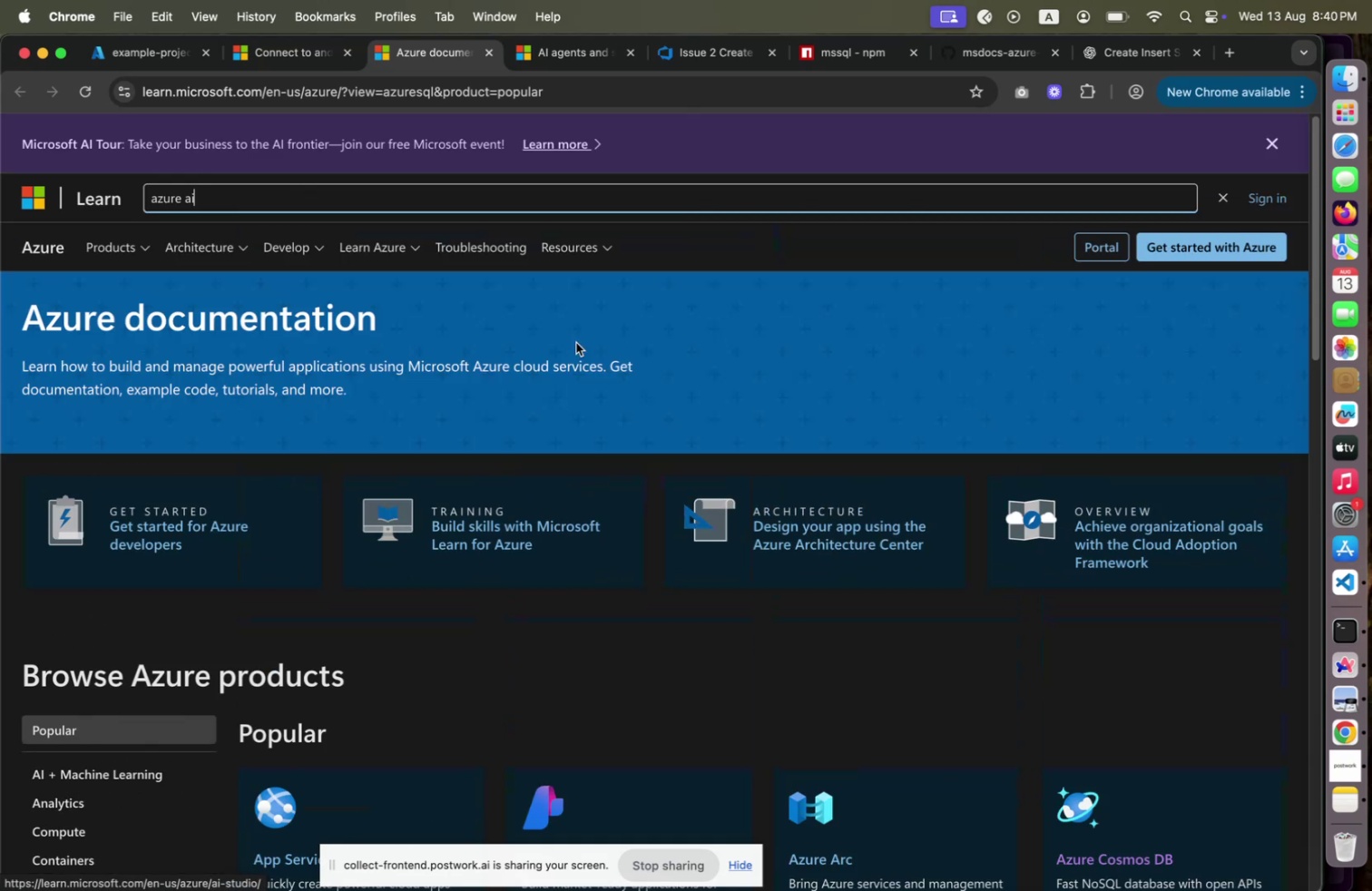 
left_click([576, 342])
 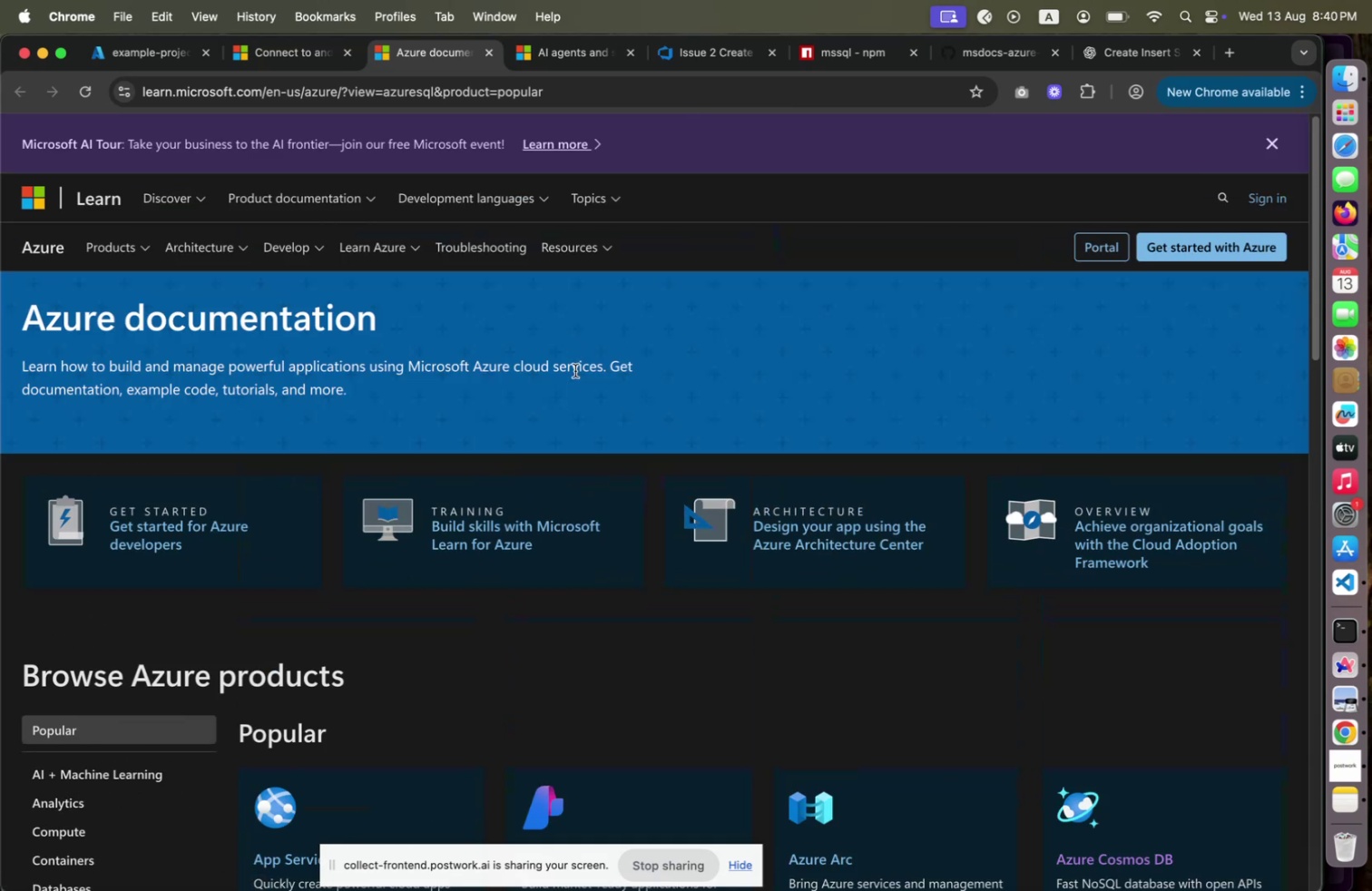 
scroll: coordinate [575, 377], scroll_direction: down, amount: 3.0
 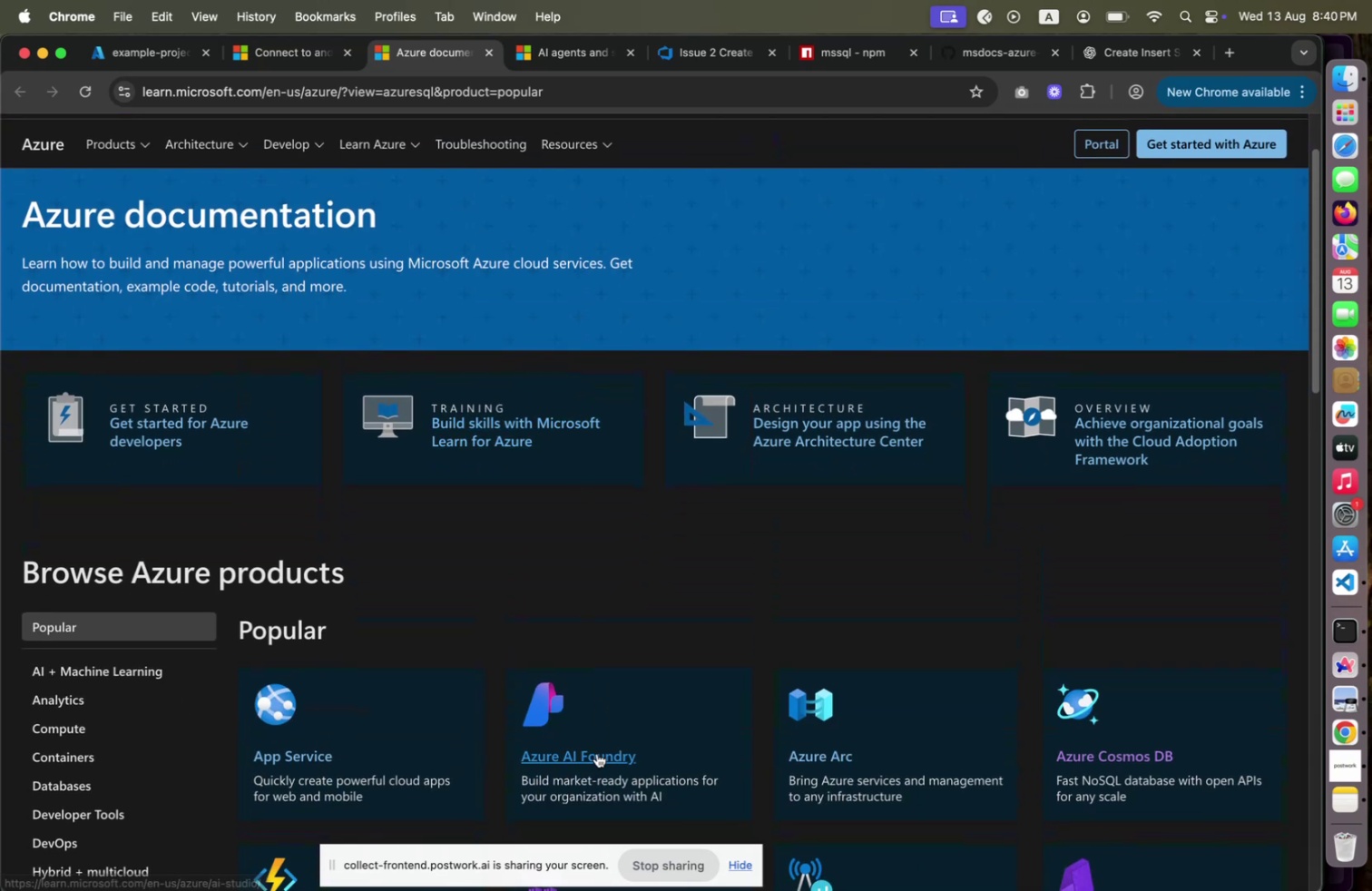 
left_click([597, 752])
 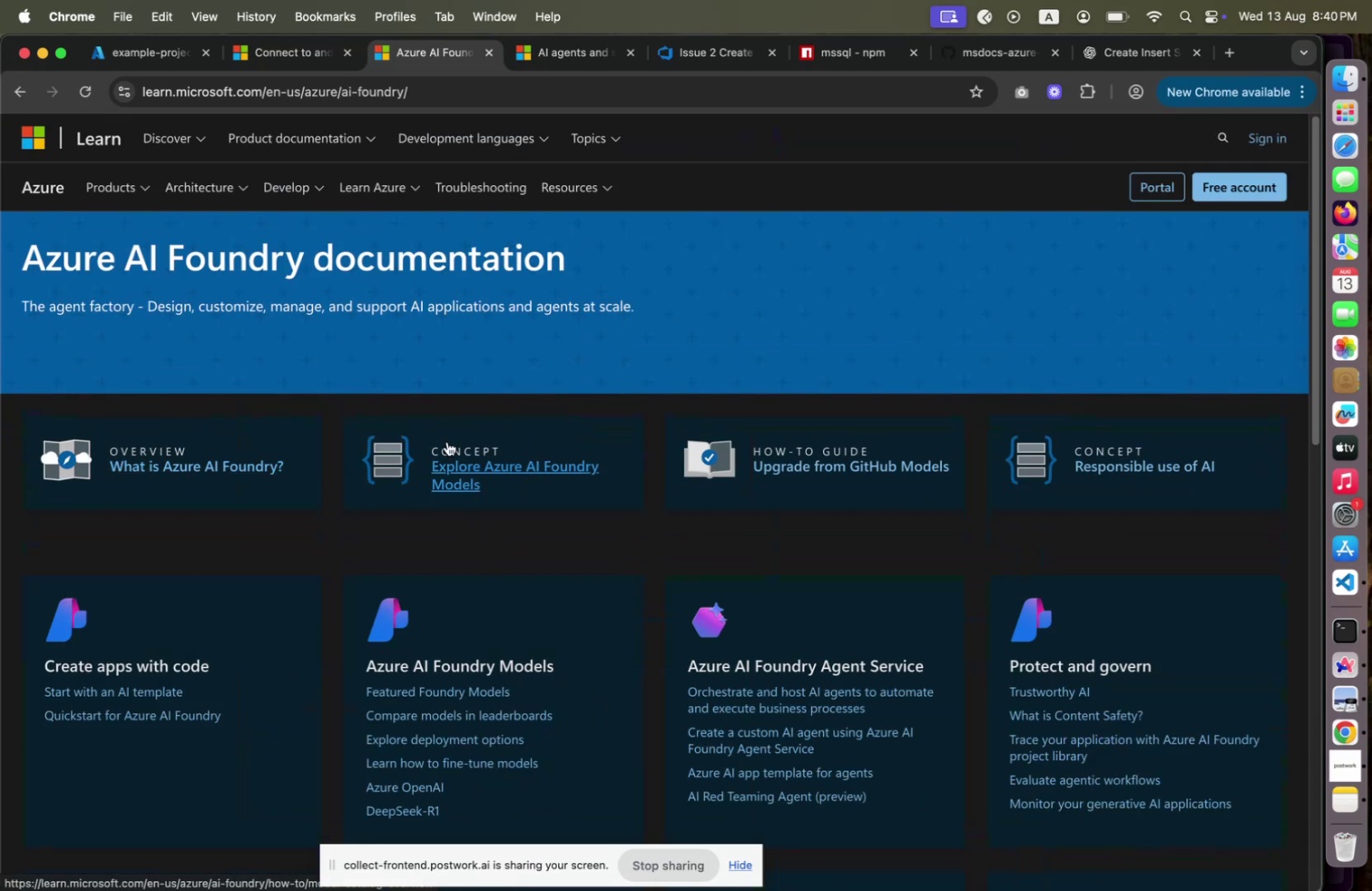 
wait(5.84)
 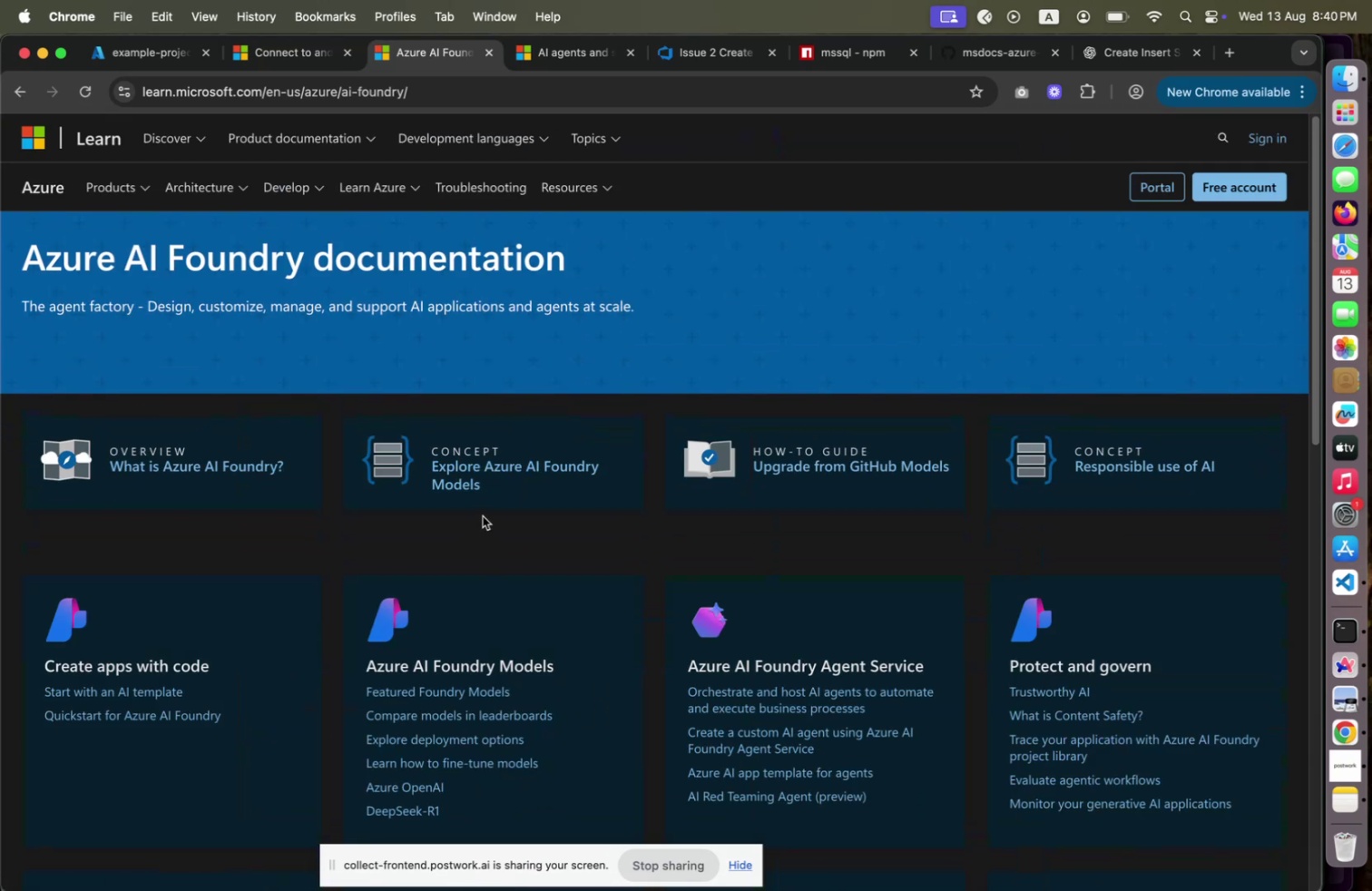 
scroll: coordinate [307, 447], scroll_direction: down, amount: 6.0
 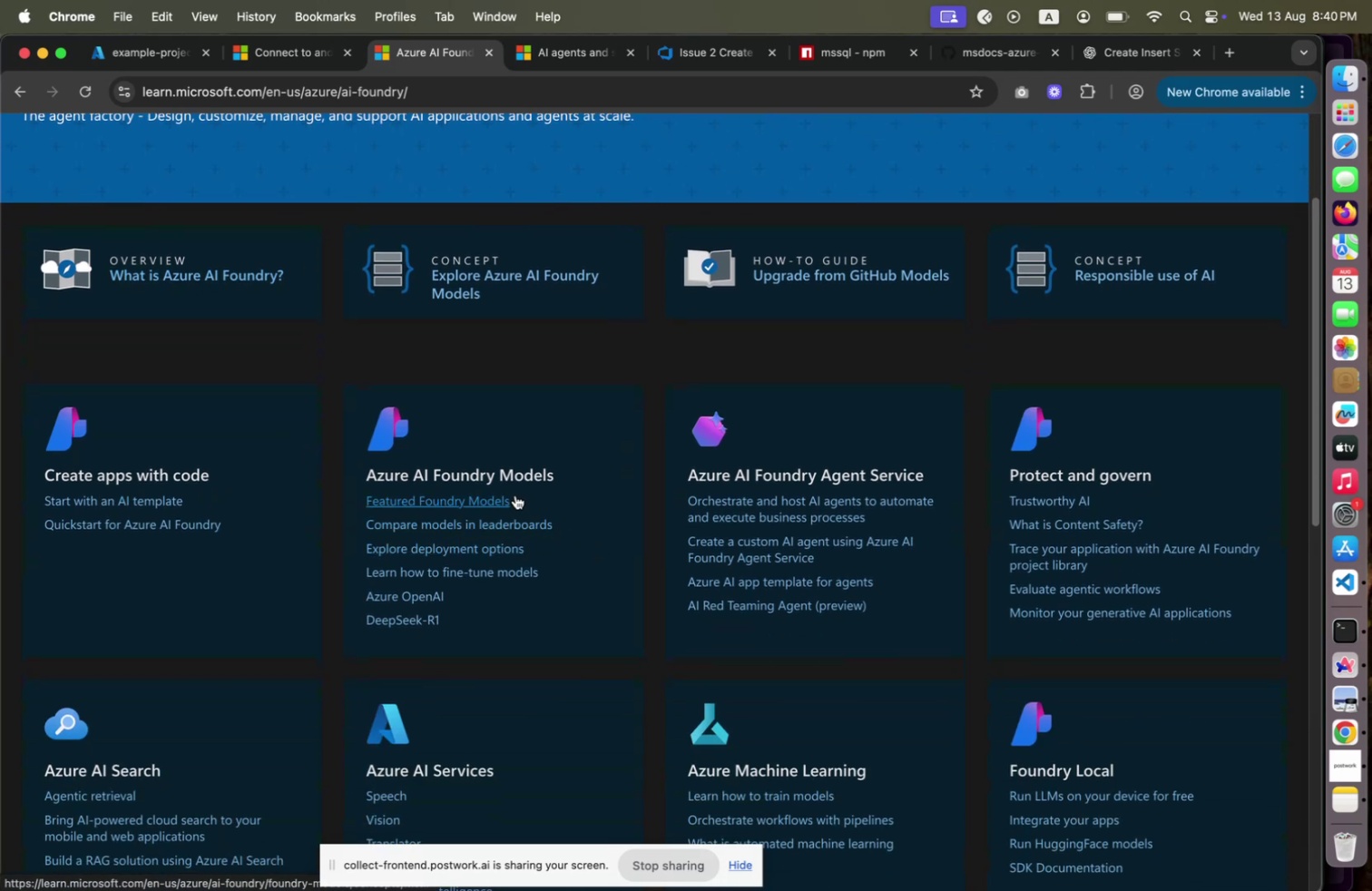 
wait(8.34)
 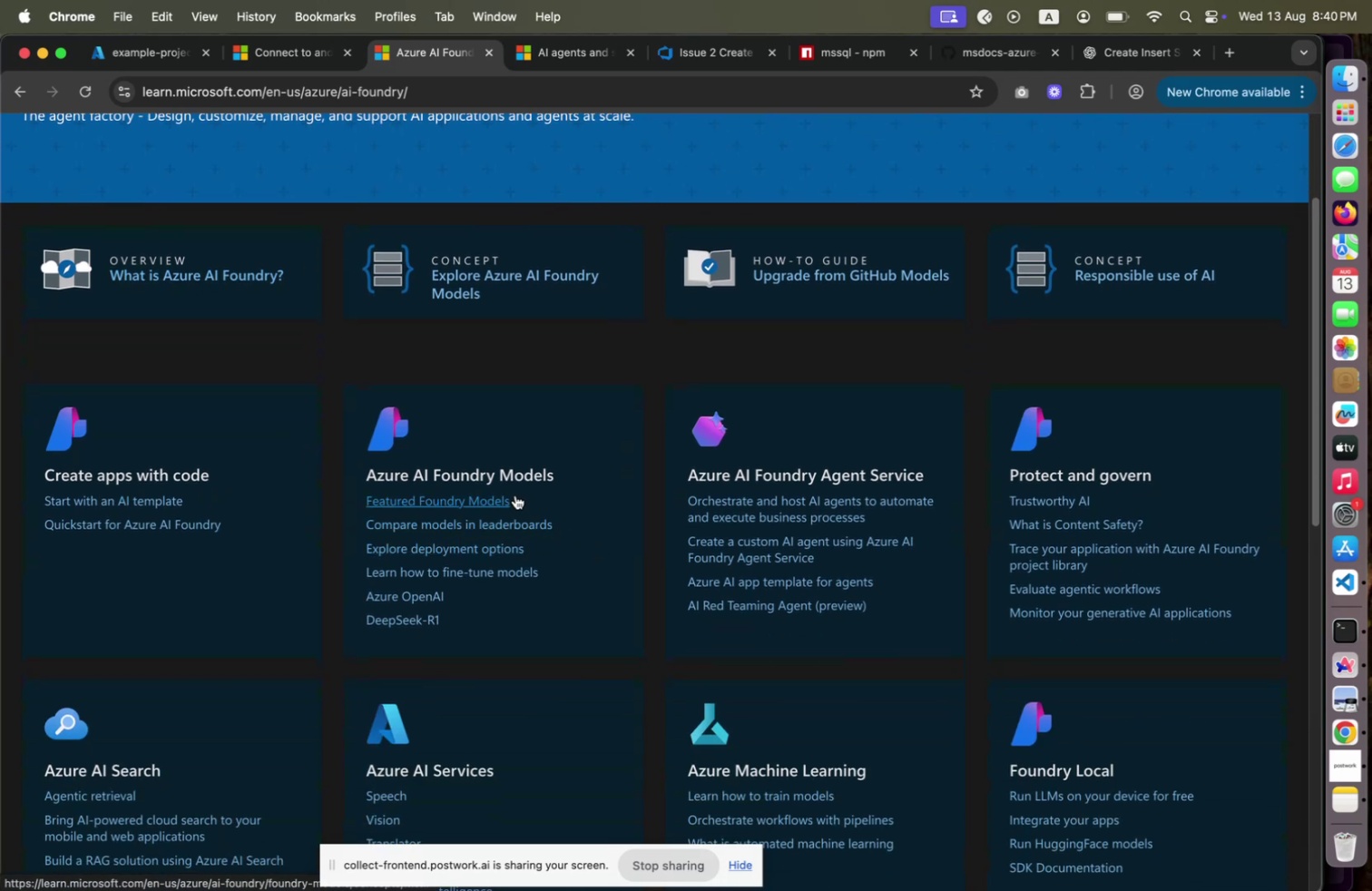 
right_click([420, 598])
 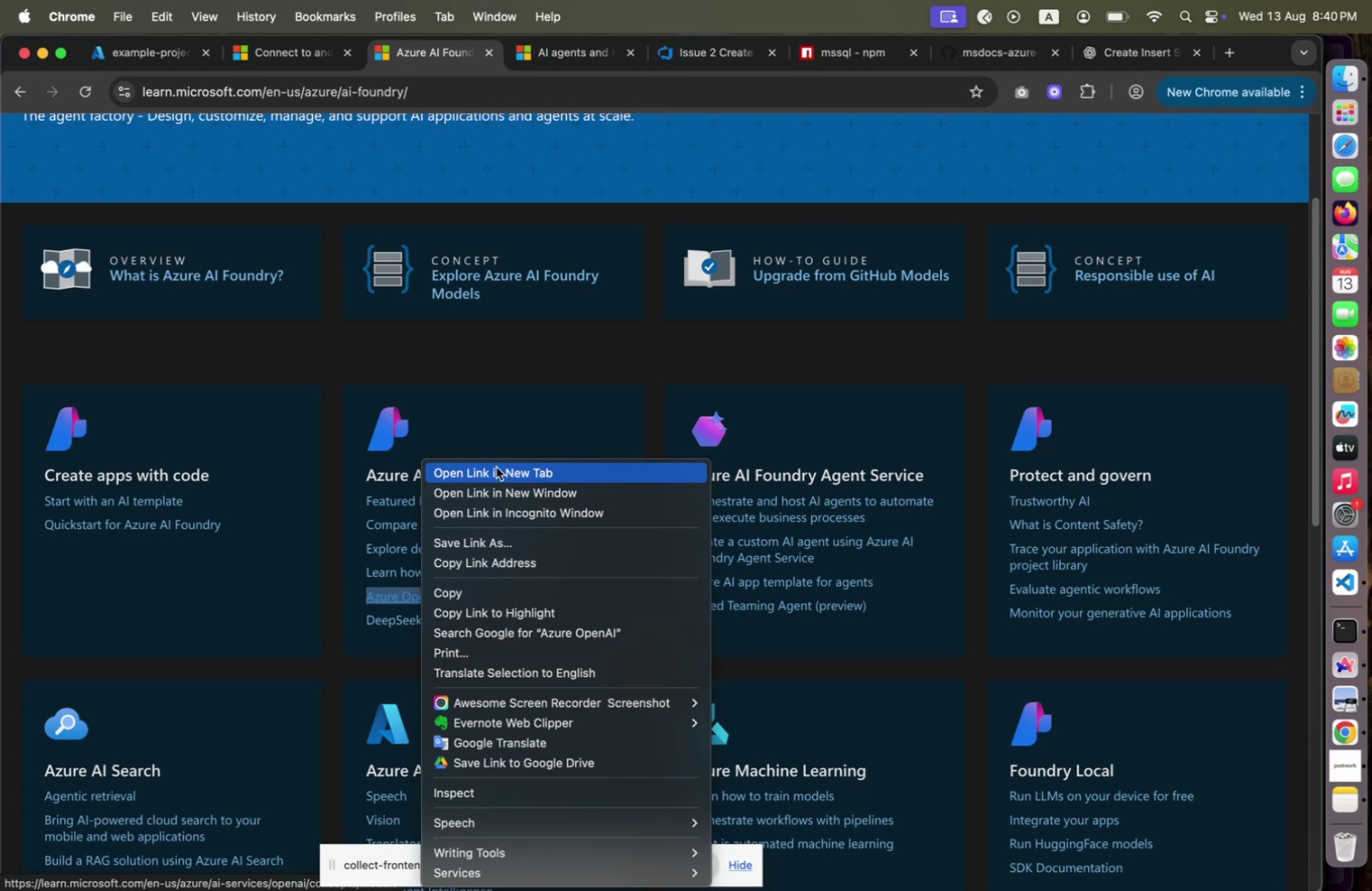 
left_click([496, 466])
 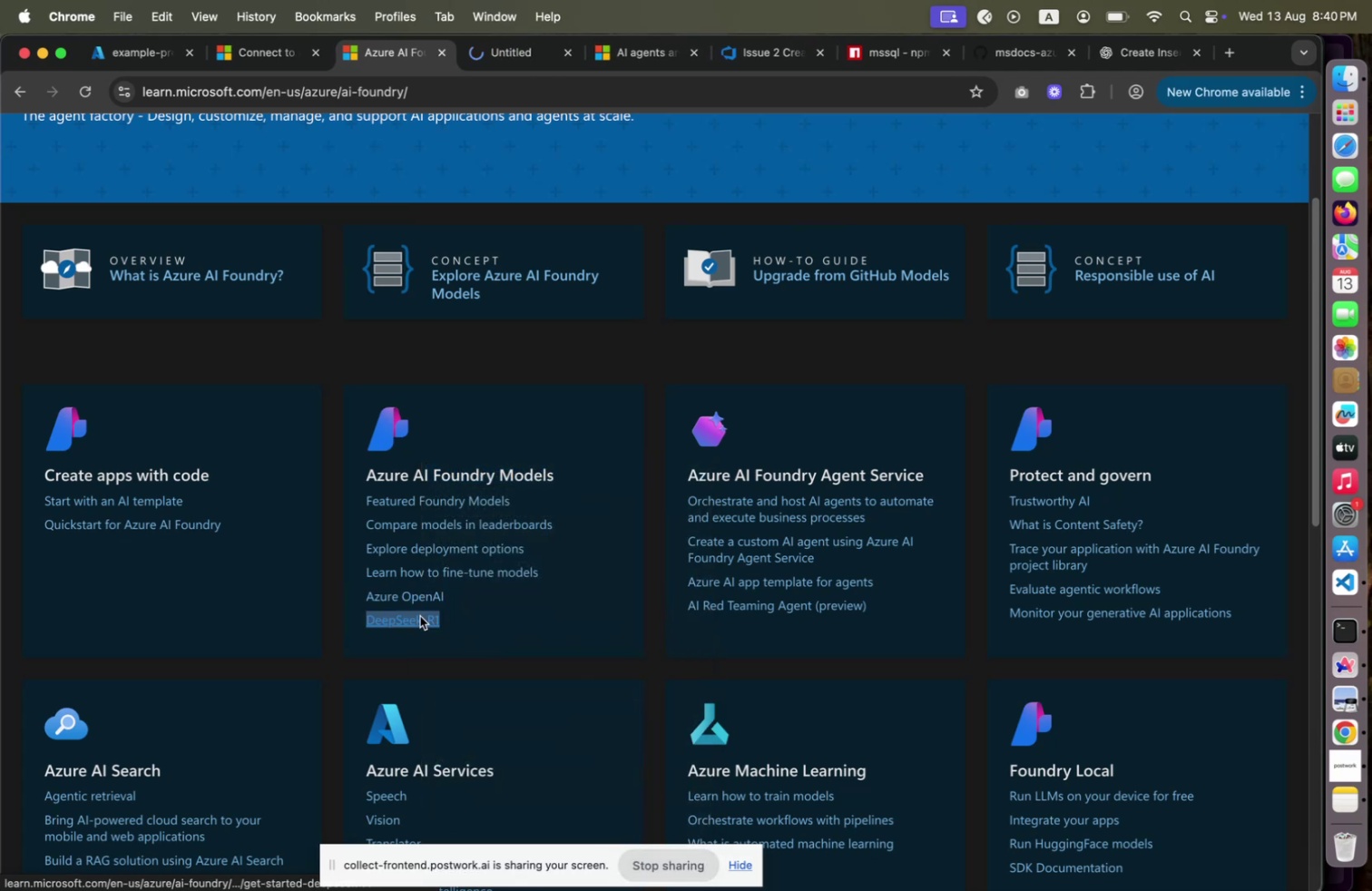 
right_click([420, 615])
 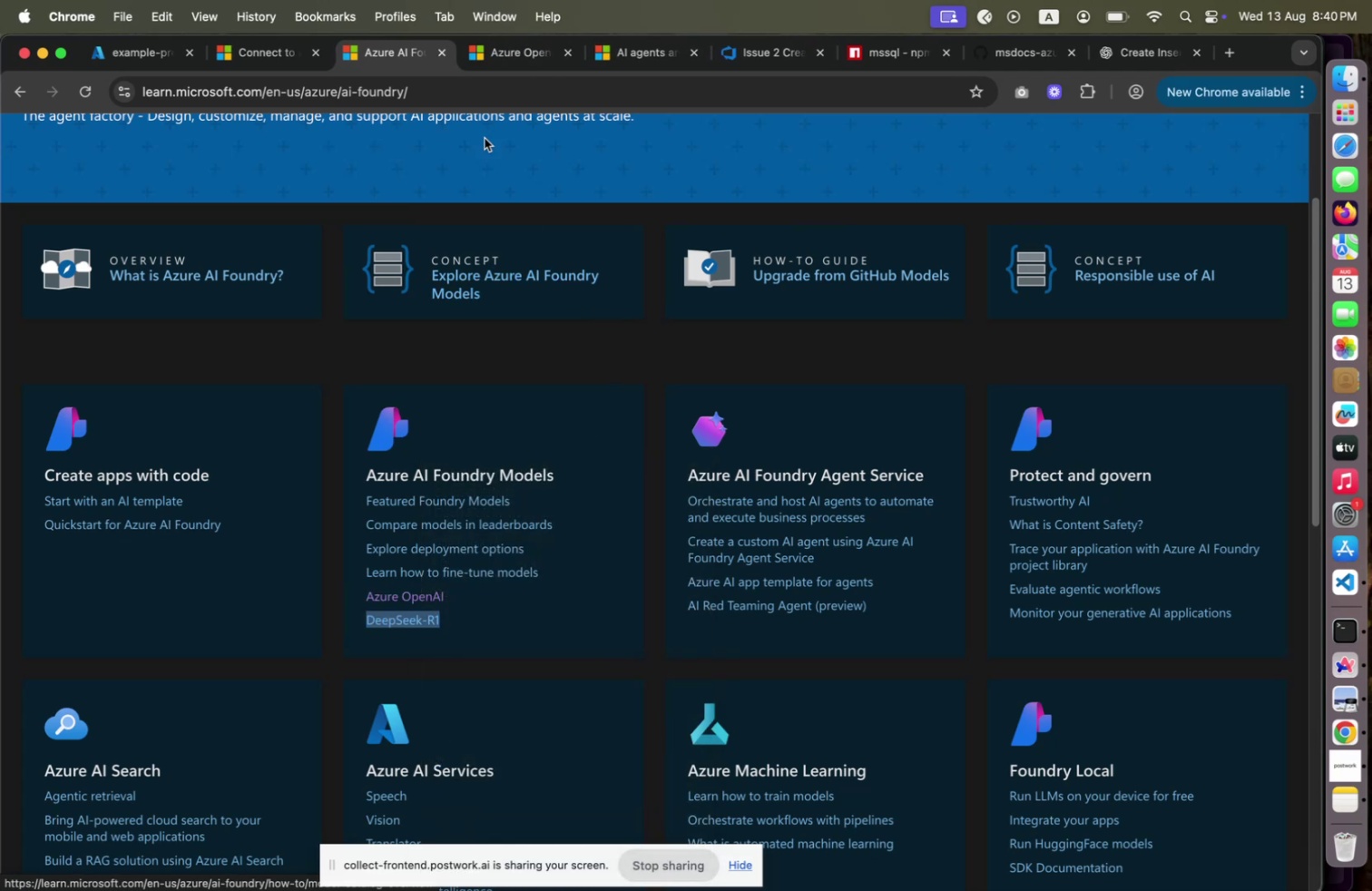 
left_click([509, 51])
 